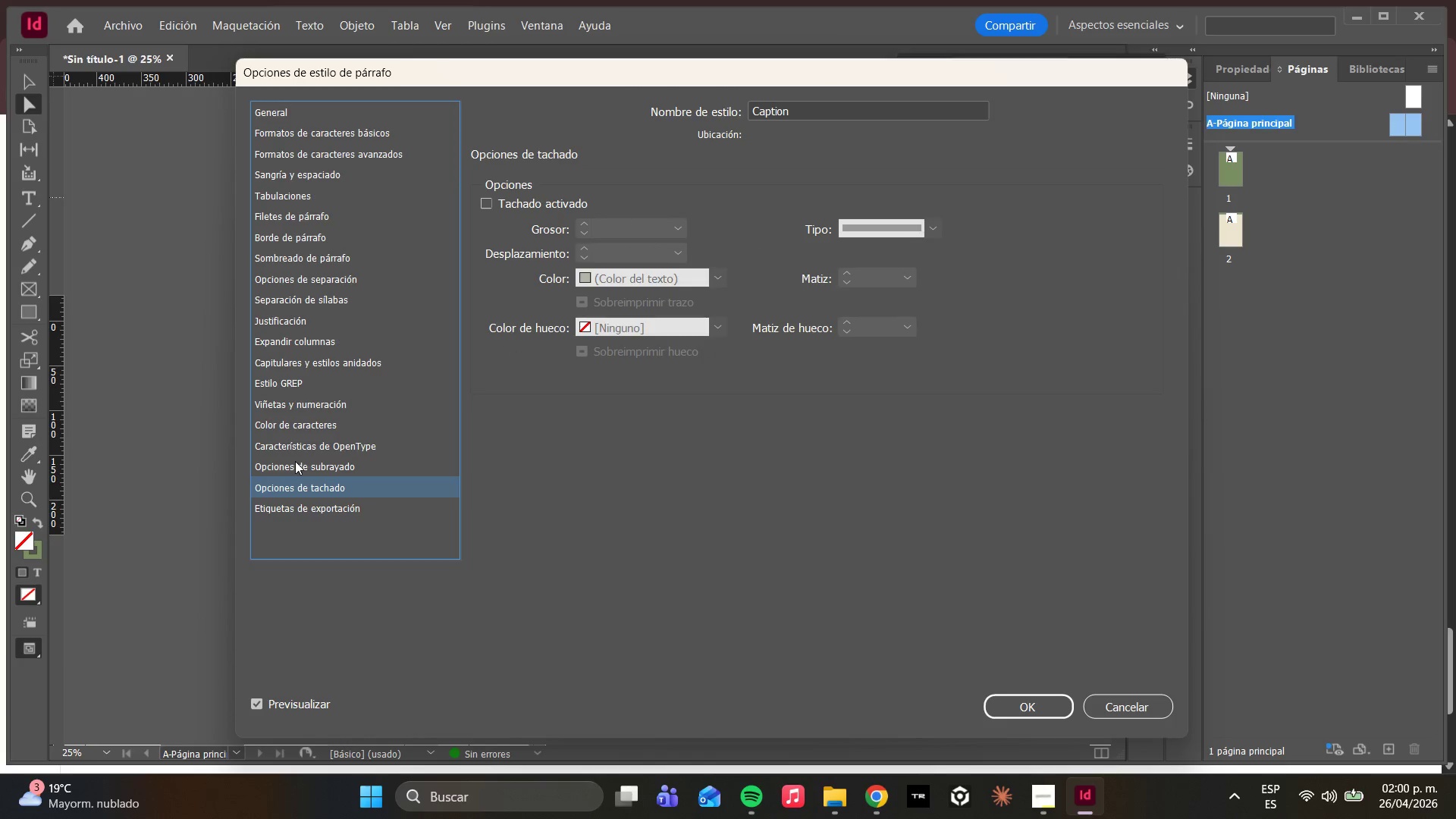 
left_click([281, 429])
 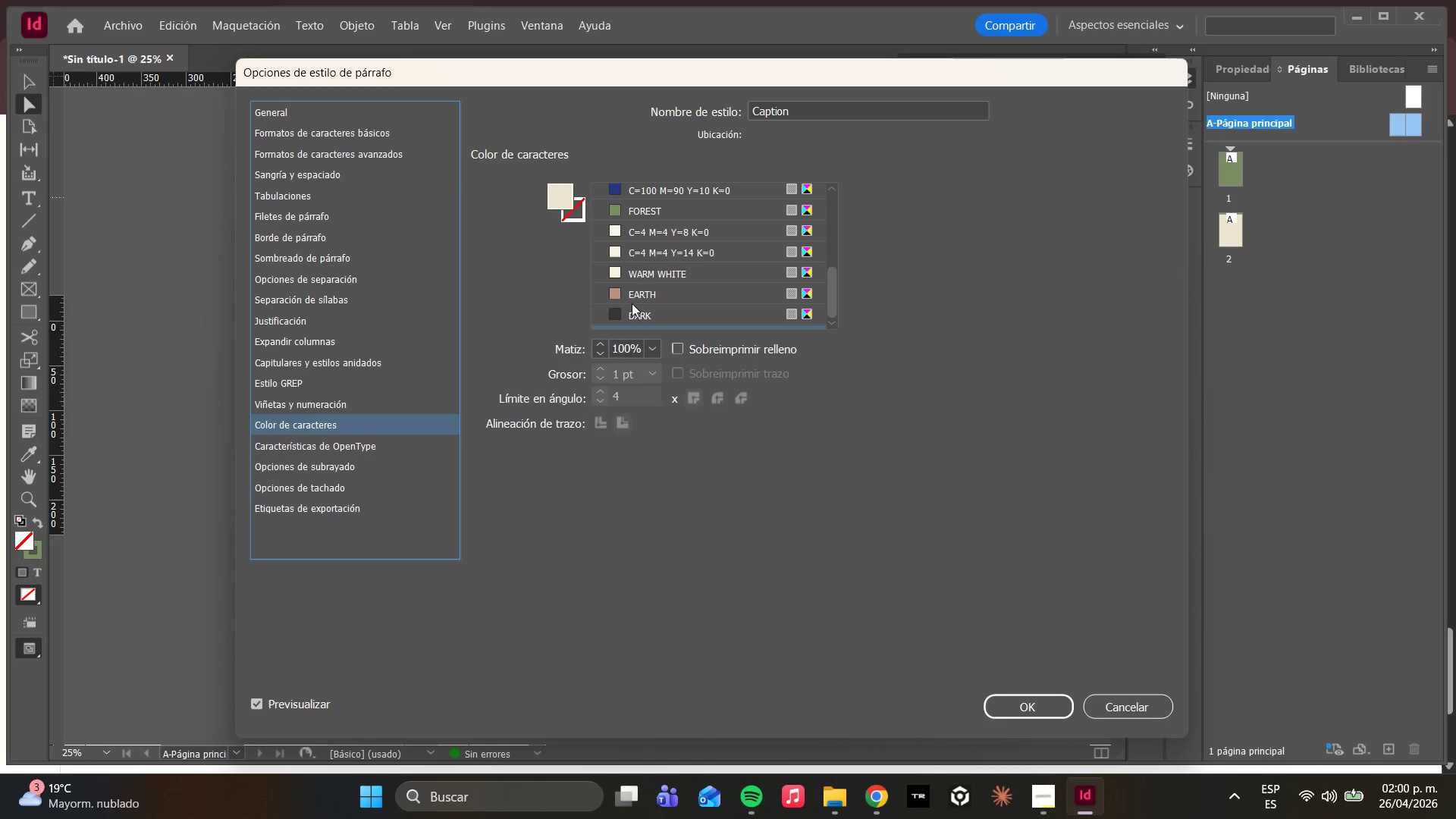 
left_click([626, 299])
 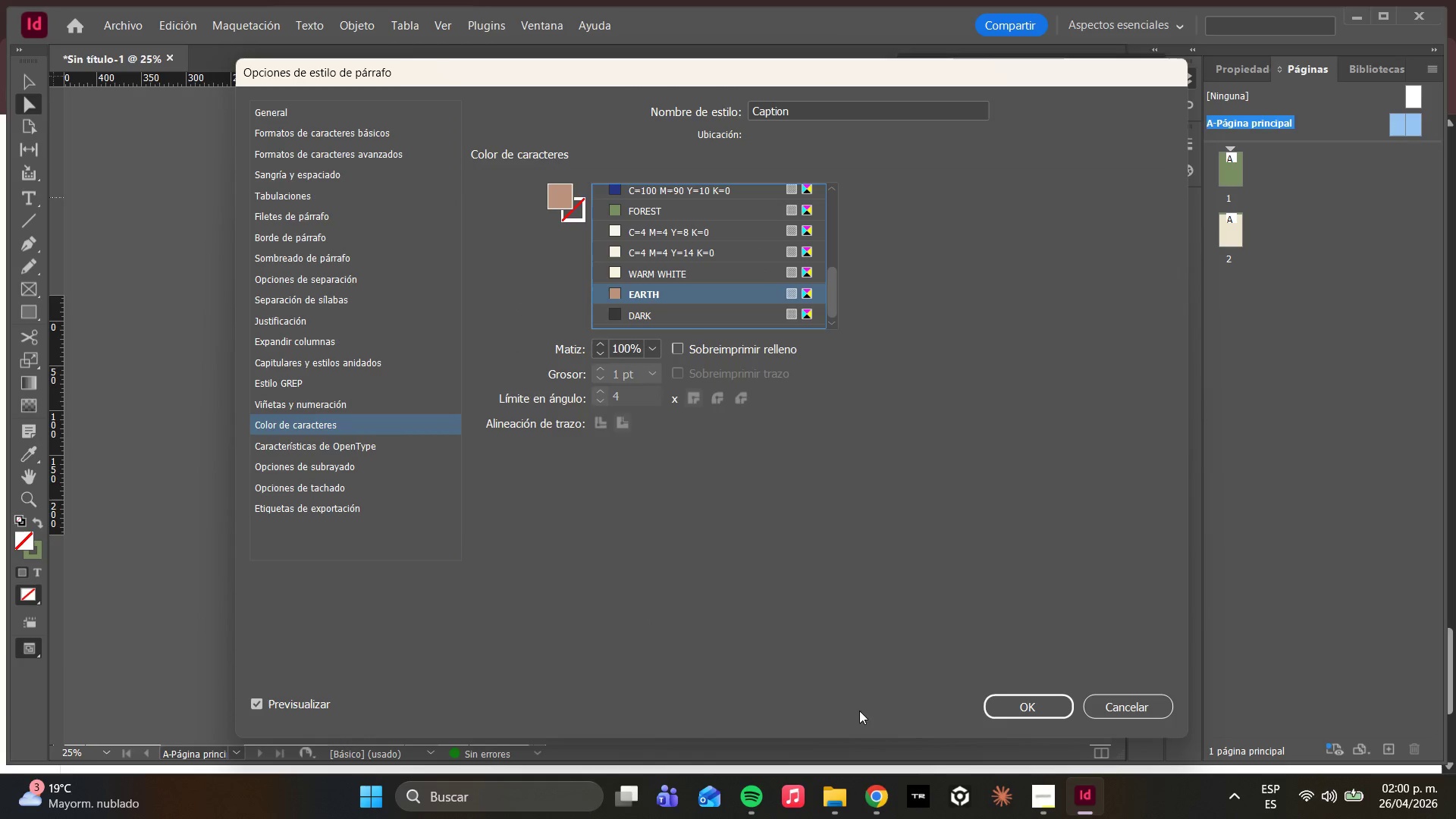 
left_click([1050, 704])
 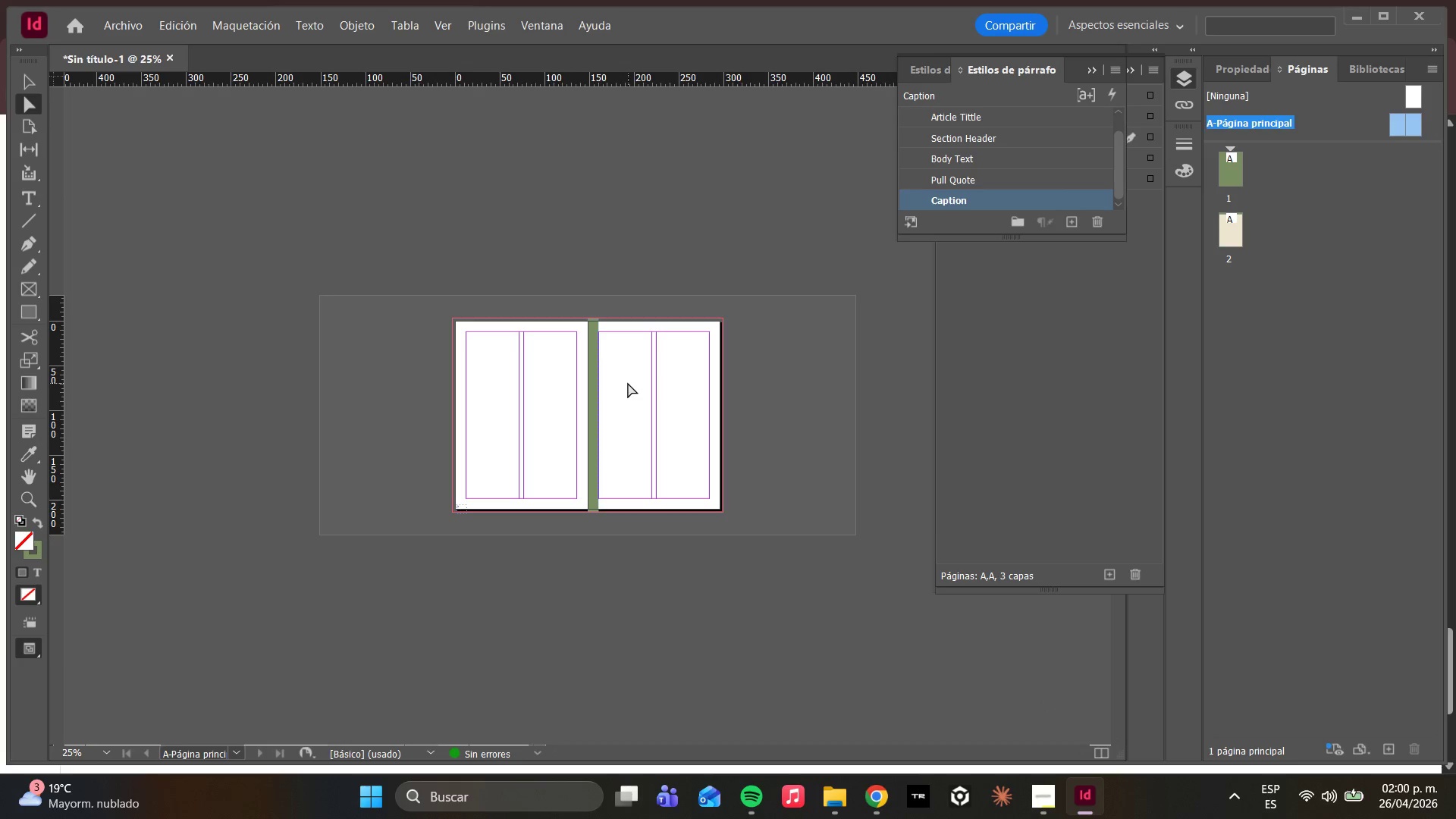 
wait(12.06)
 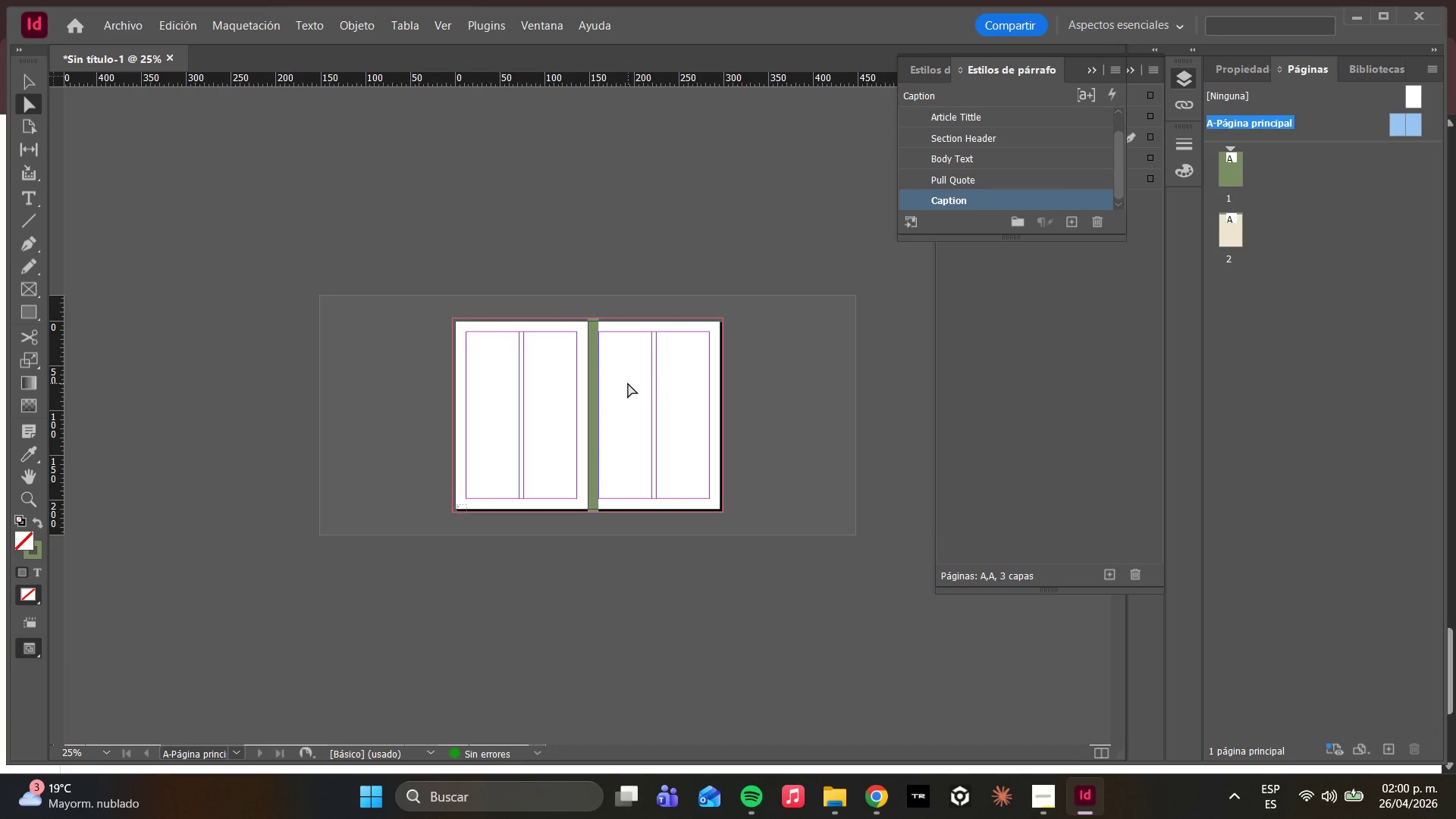 
hold_key(key=AltLeft, duration=0.72)
scroll: coordinate [566, 393], scroll_direction: up, amount: 2.0
 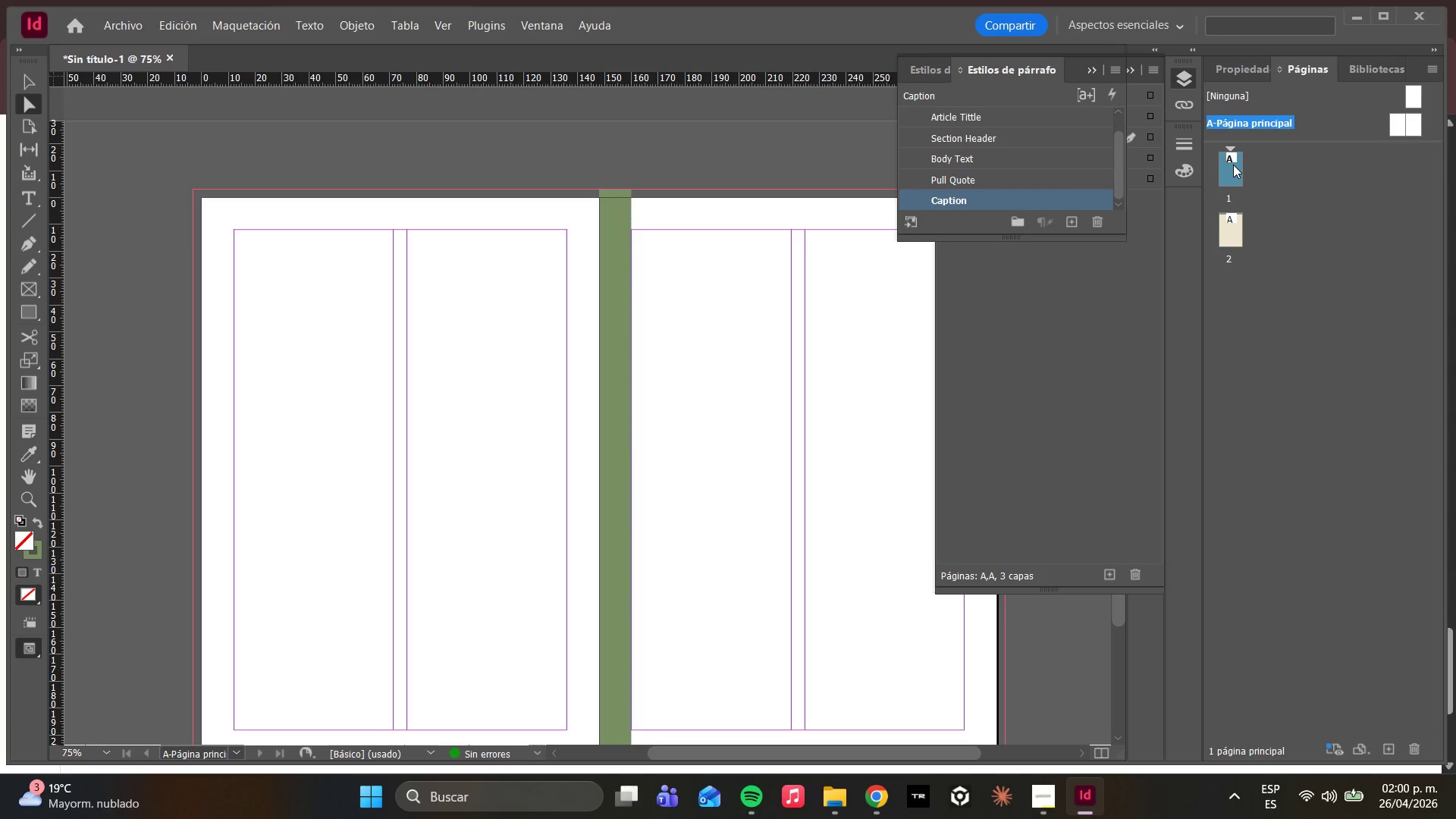 
double_click([1234, 171])
 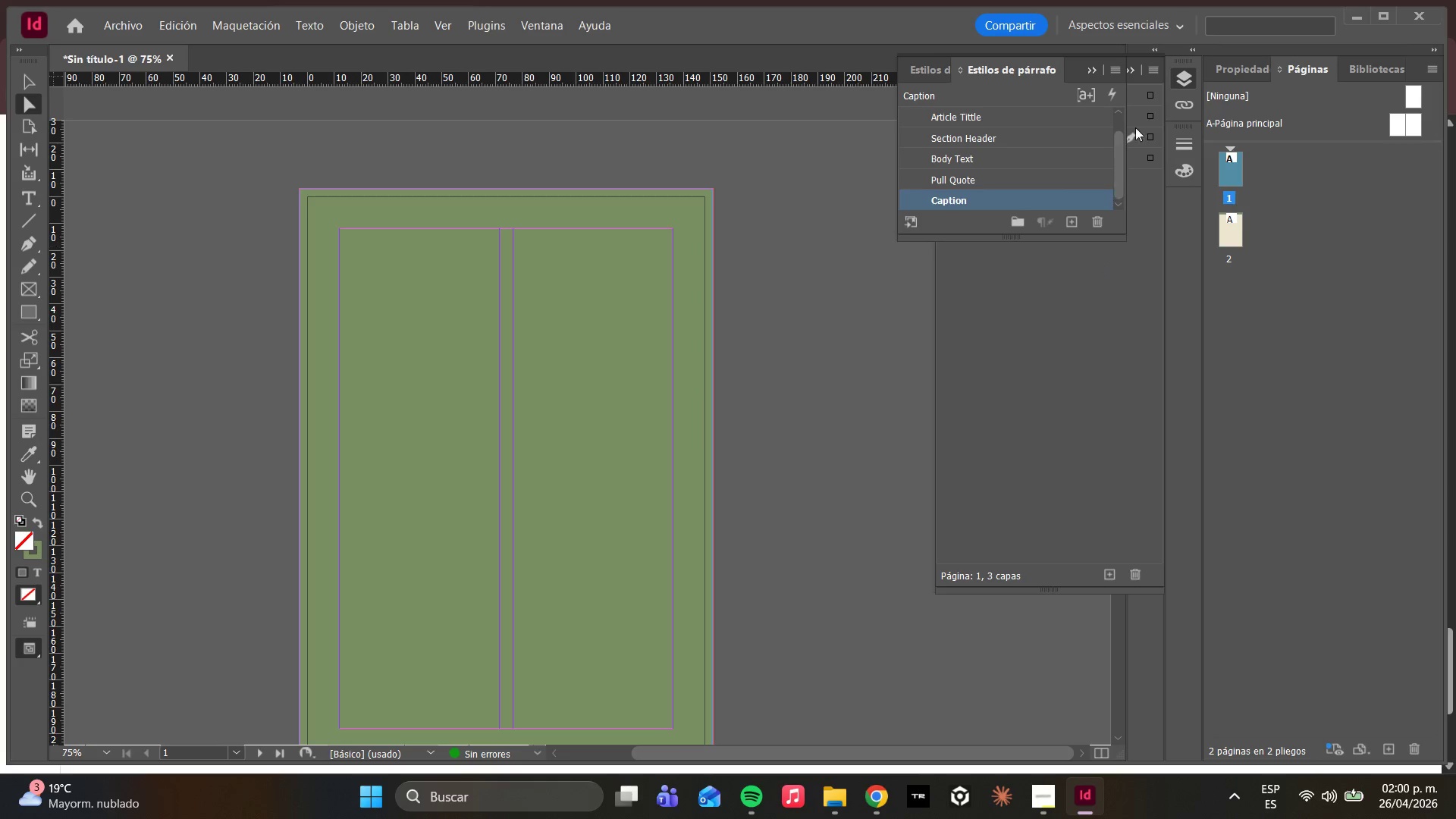 
wait(7.16)
 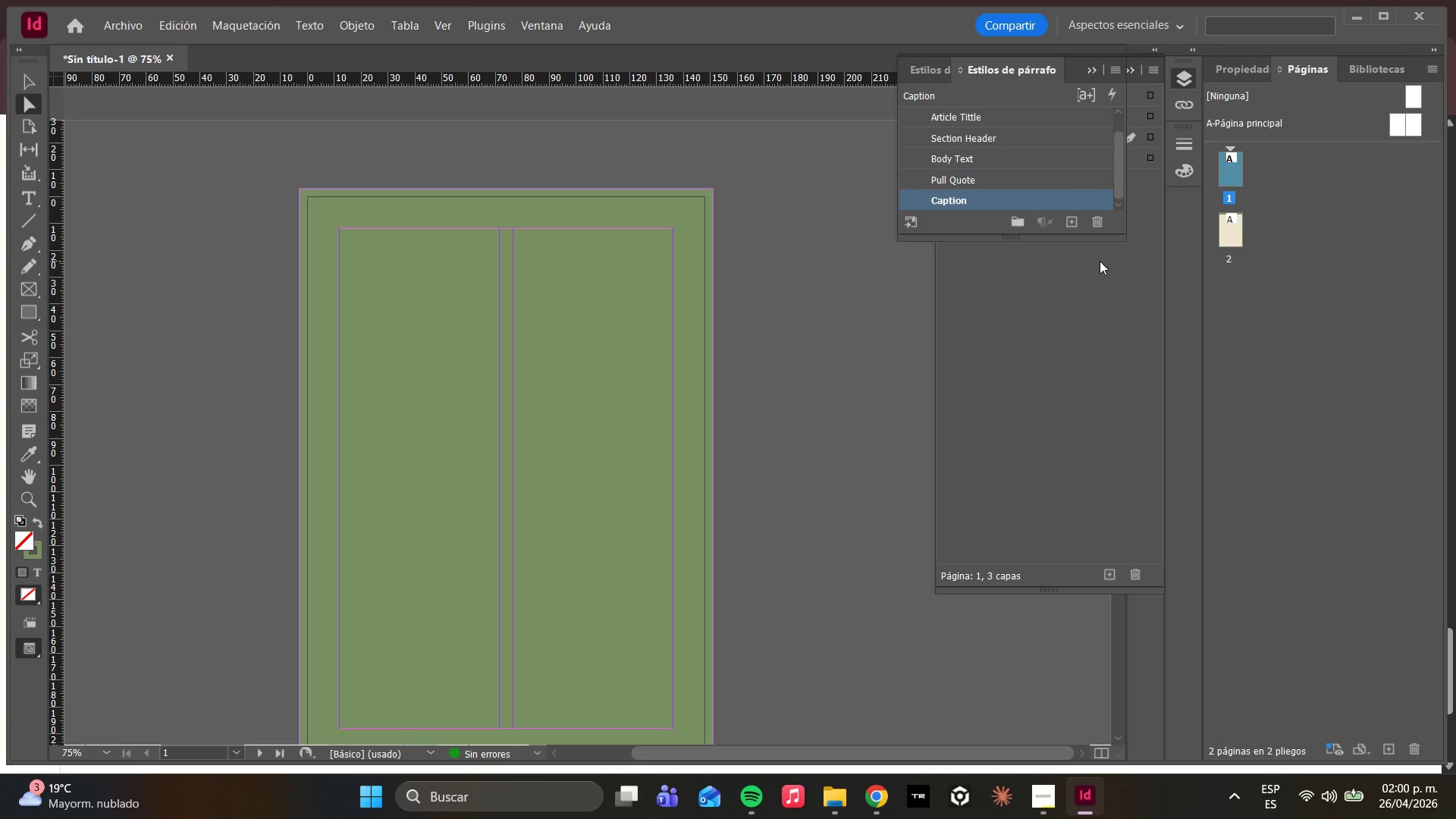 
key(F11)
 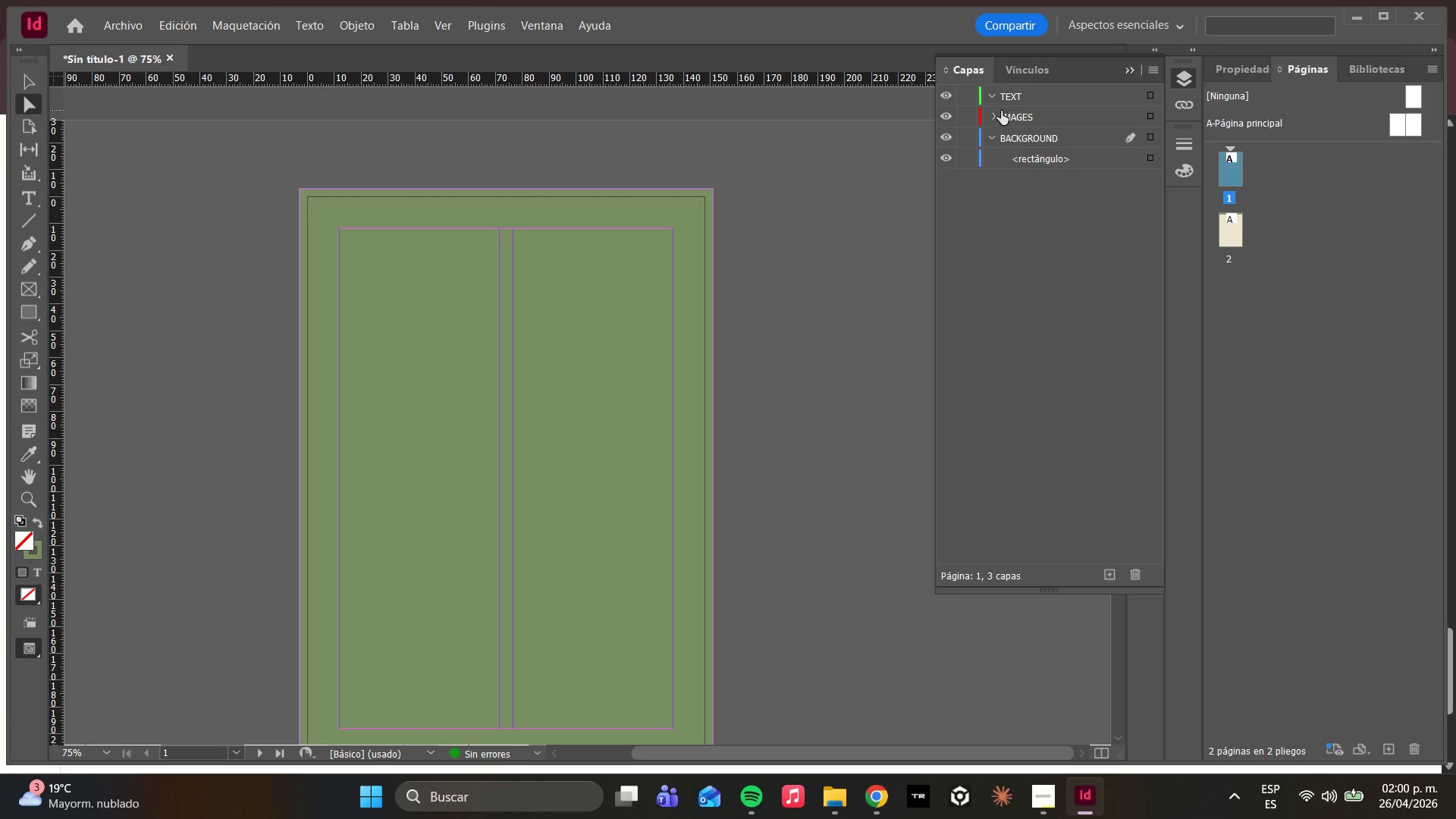 
left_click([995, 111])
 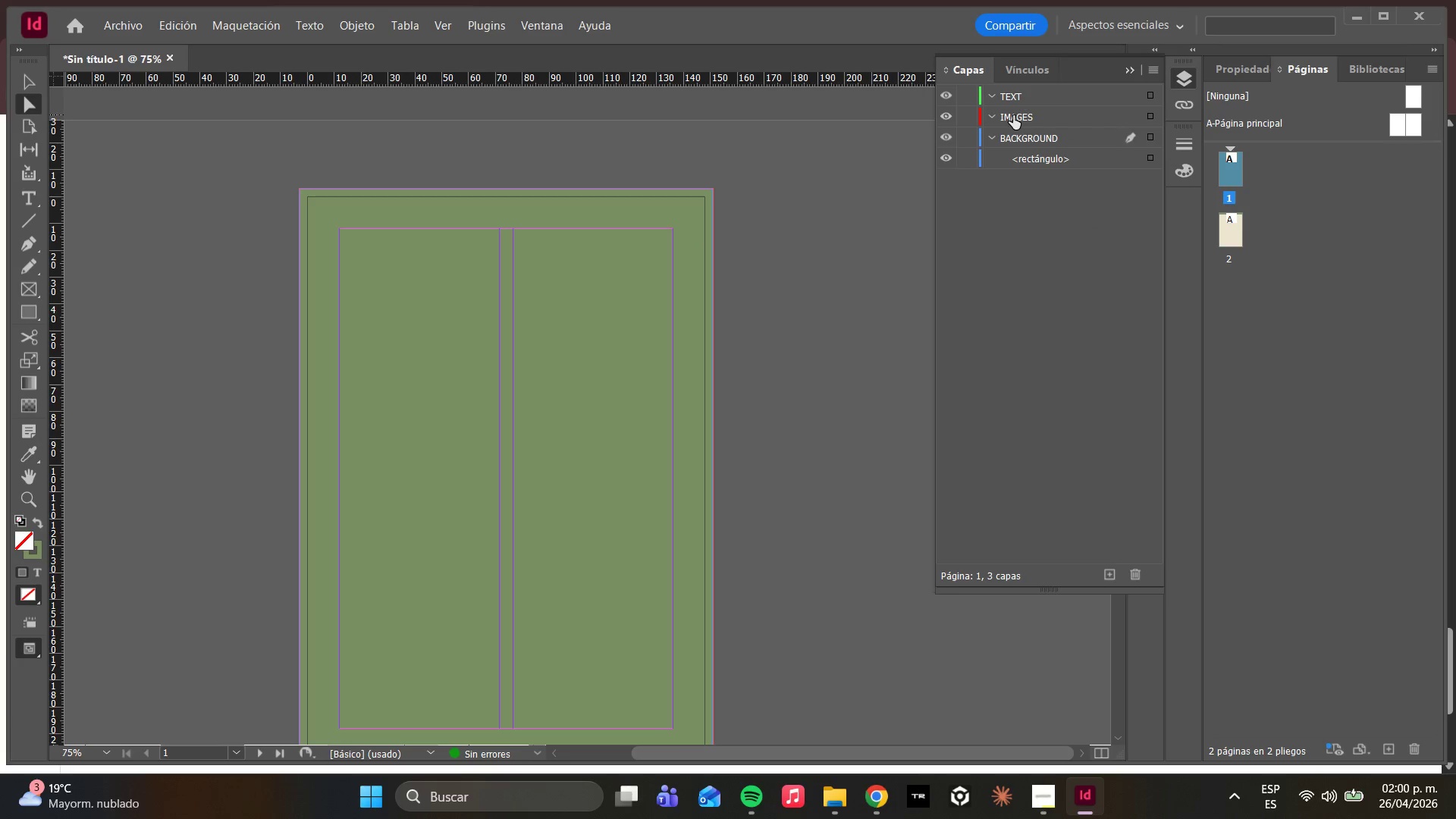 
double_click([1015, 117])
 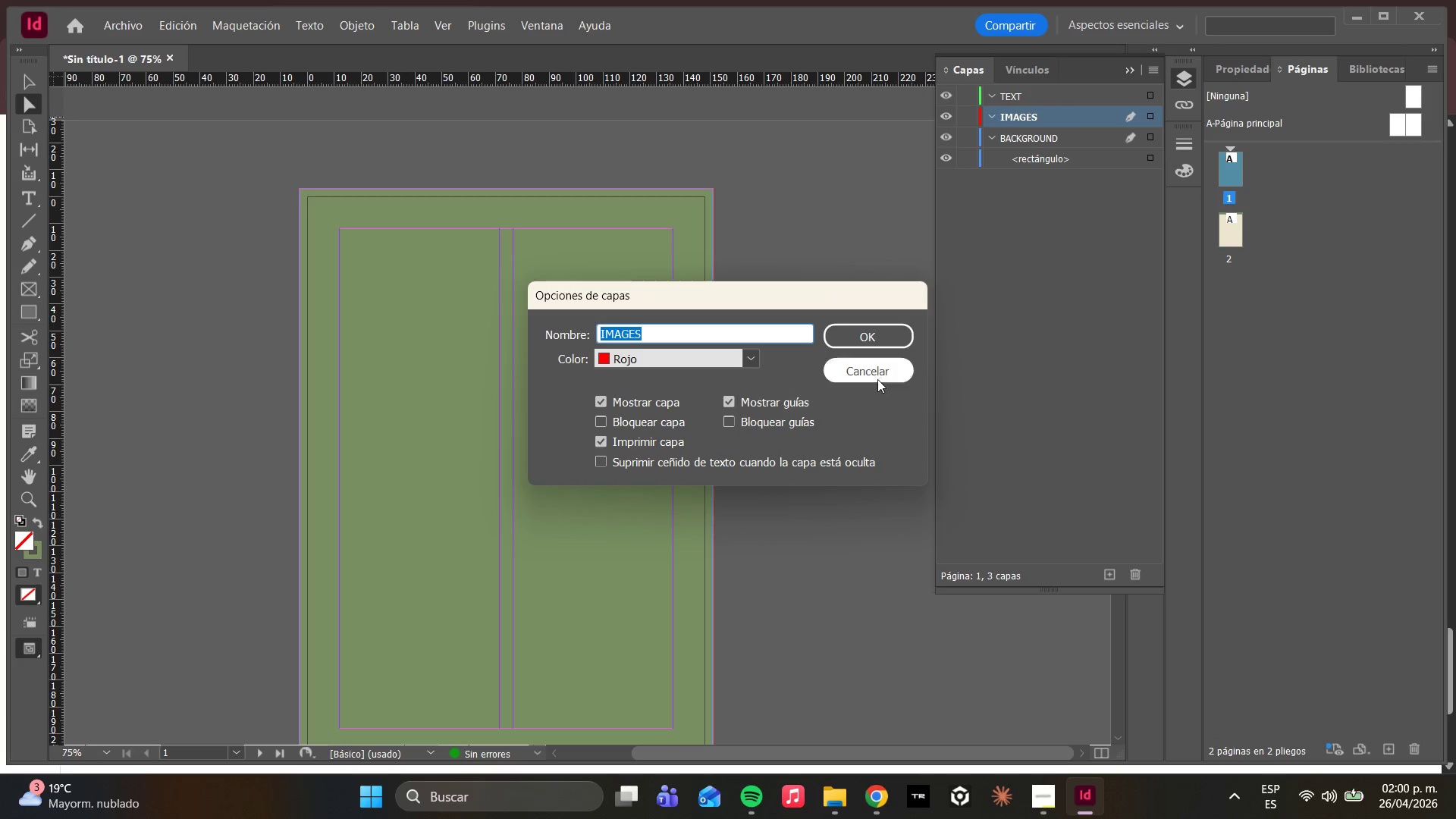 
left_click([862, 331])
 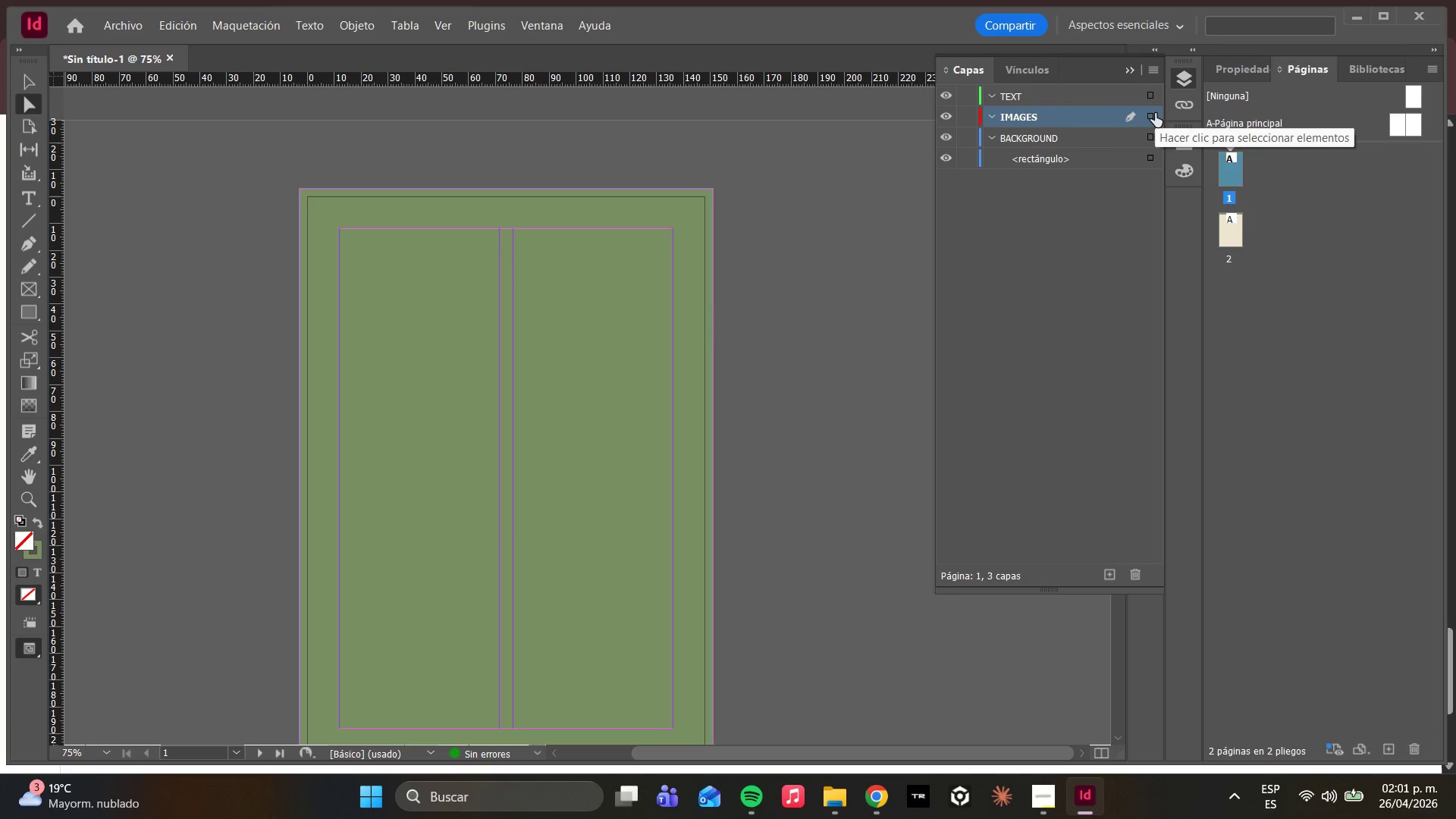 
wait(8.69)
 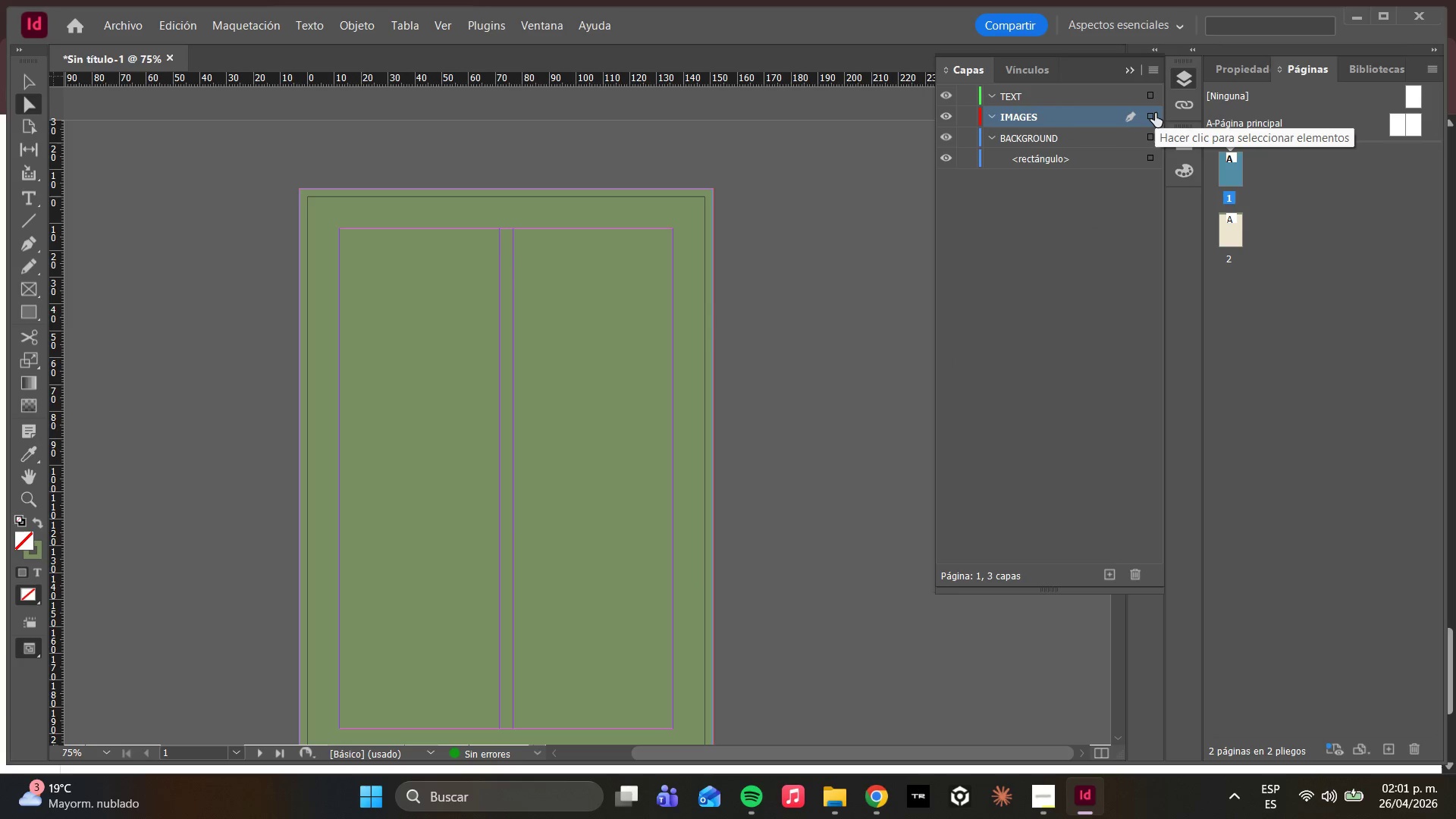 
key(M)
 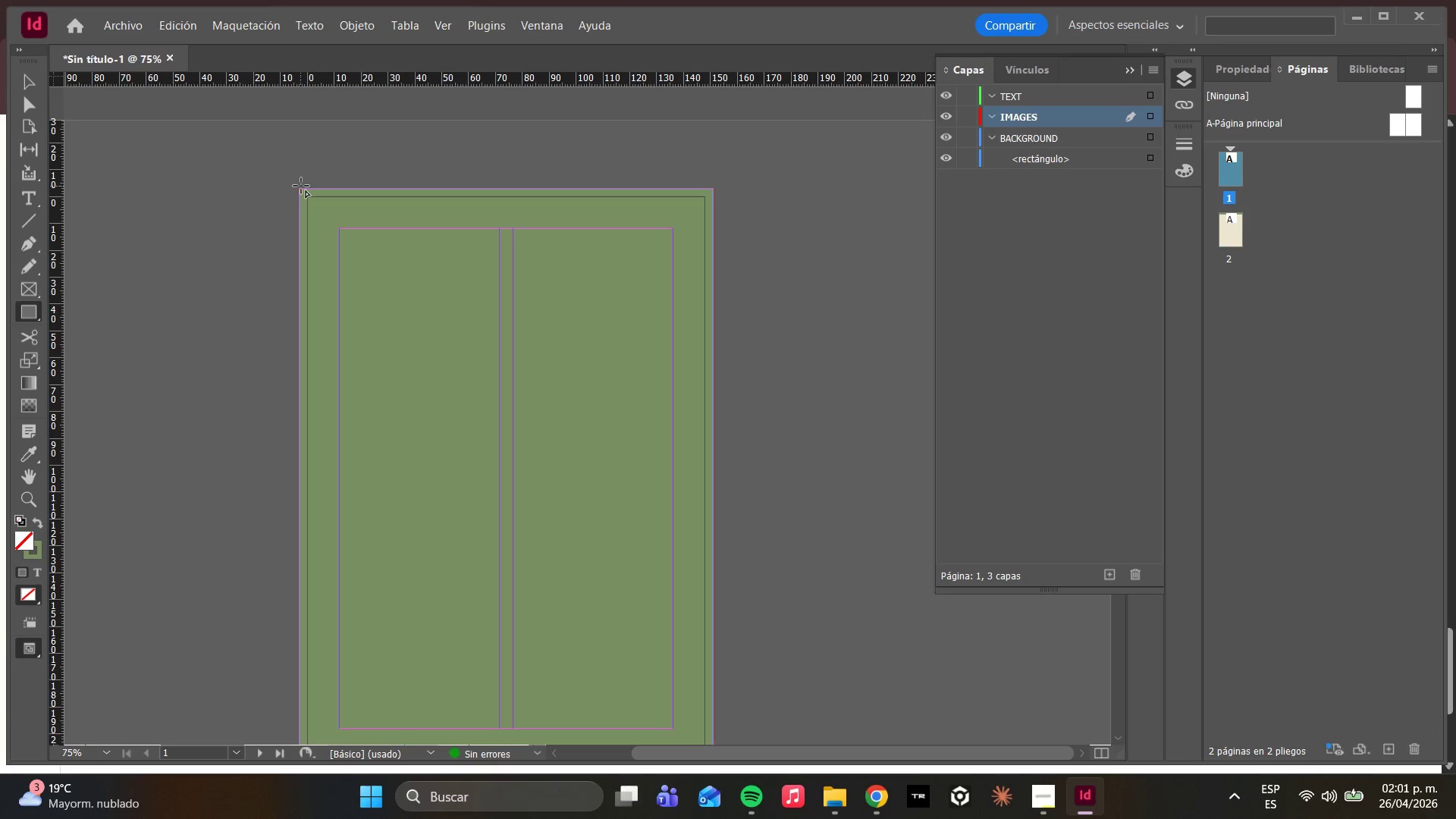 
left_click_drag(start_coordinate=[298, 187], to_coordinate=[715, 456])
 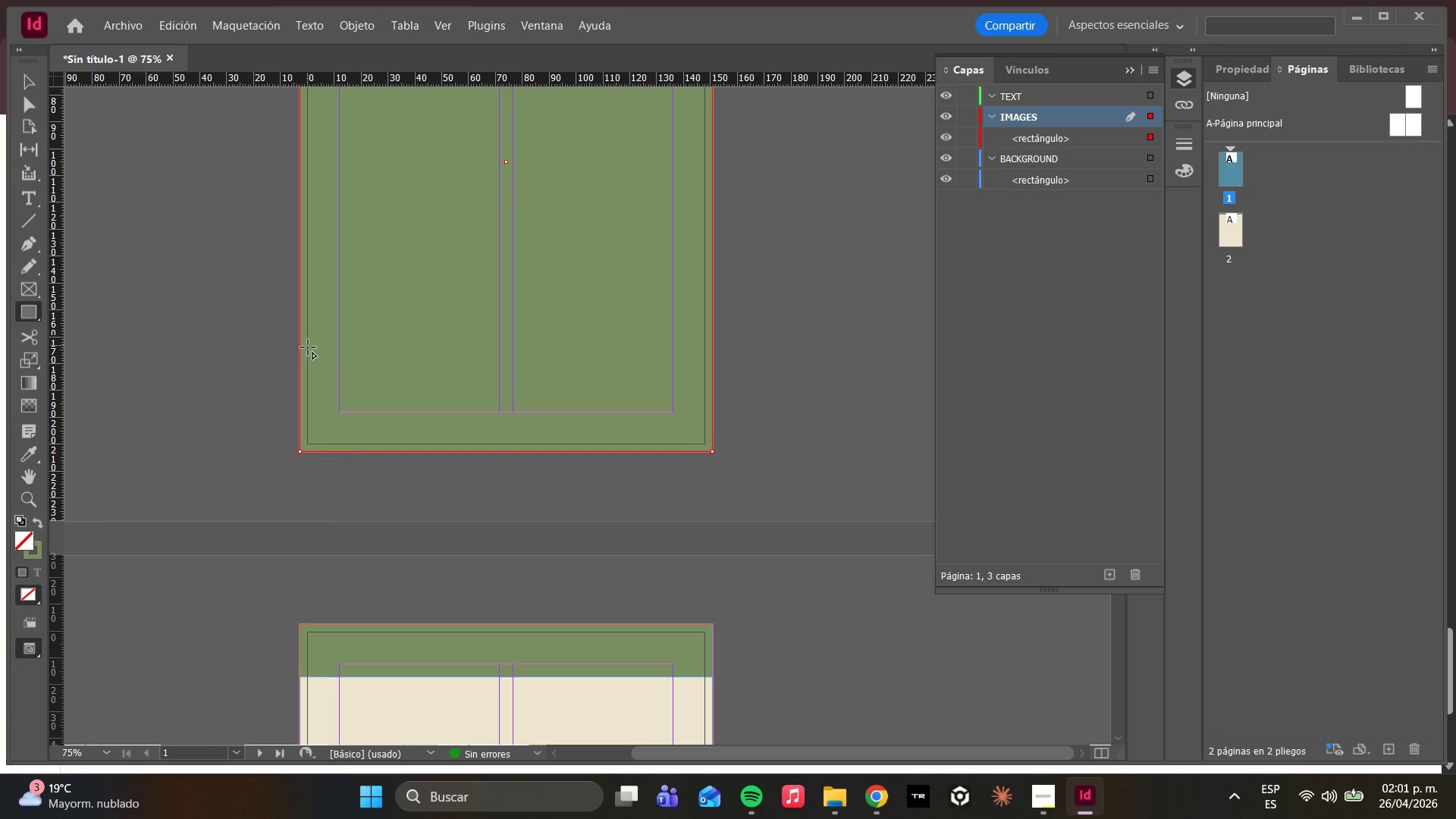 
hold_key(key=AltLeft, duration=1.28)
scroll: coordinate [306, 351], scroll_direction: up, amount: 11.0
 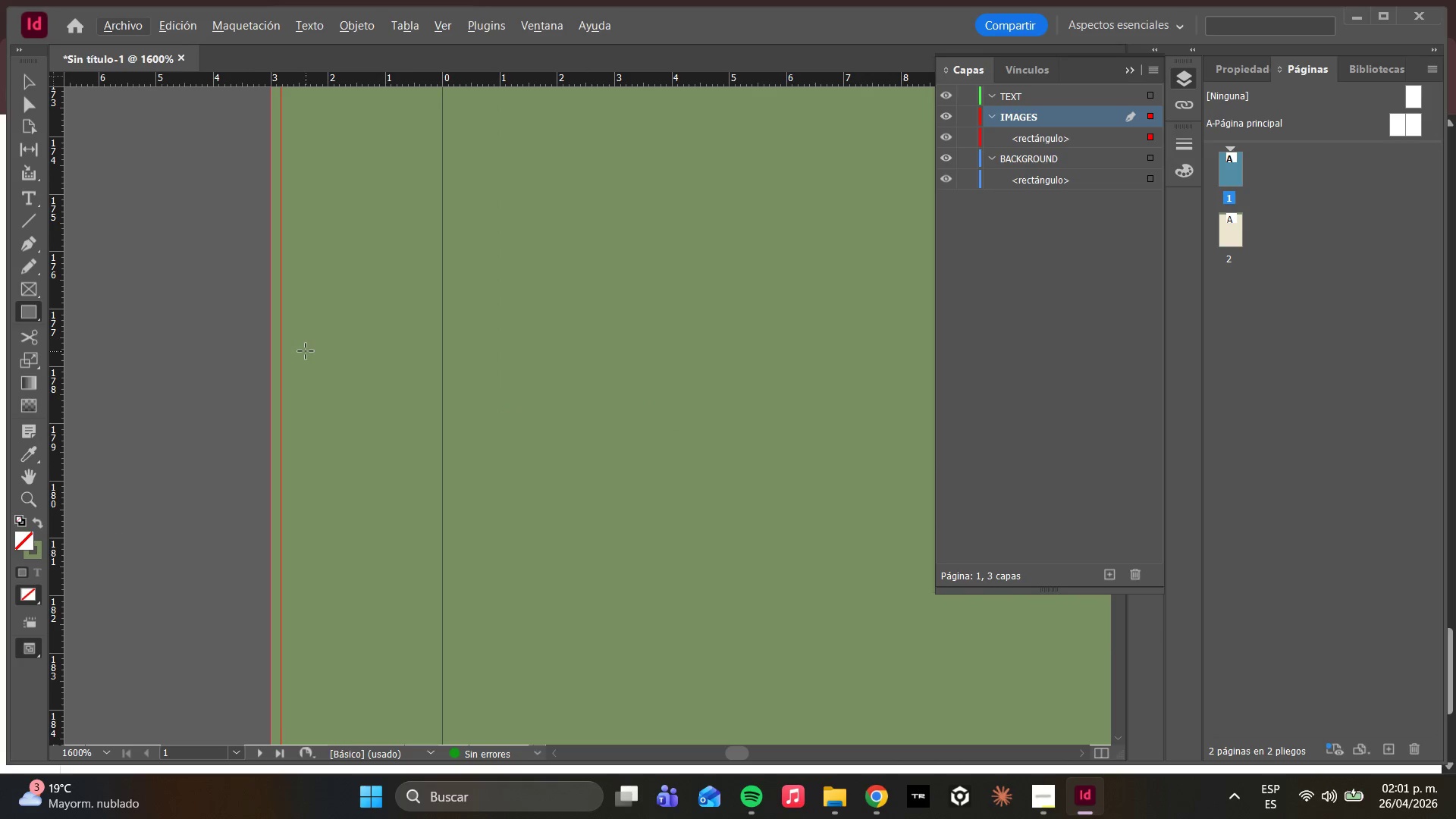 
key(Control+ControlLeft)
 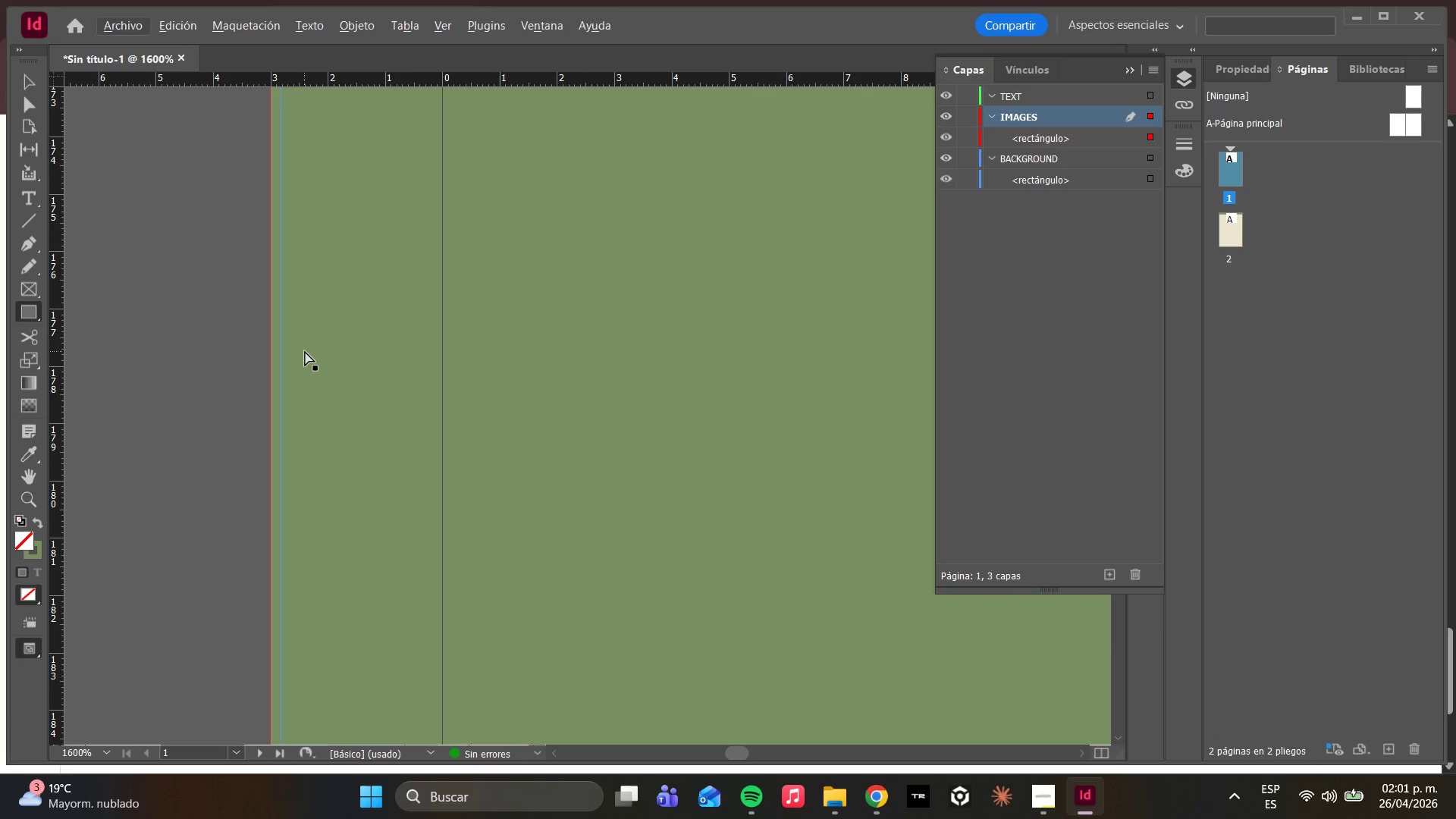 
key(Control+Z)
 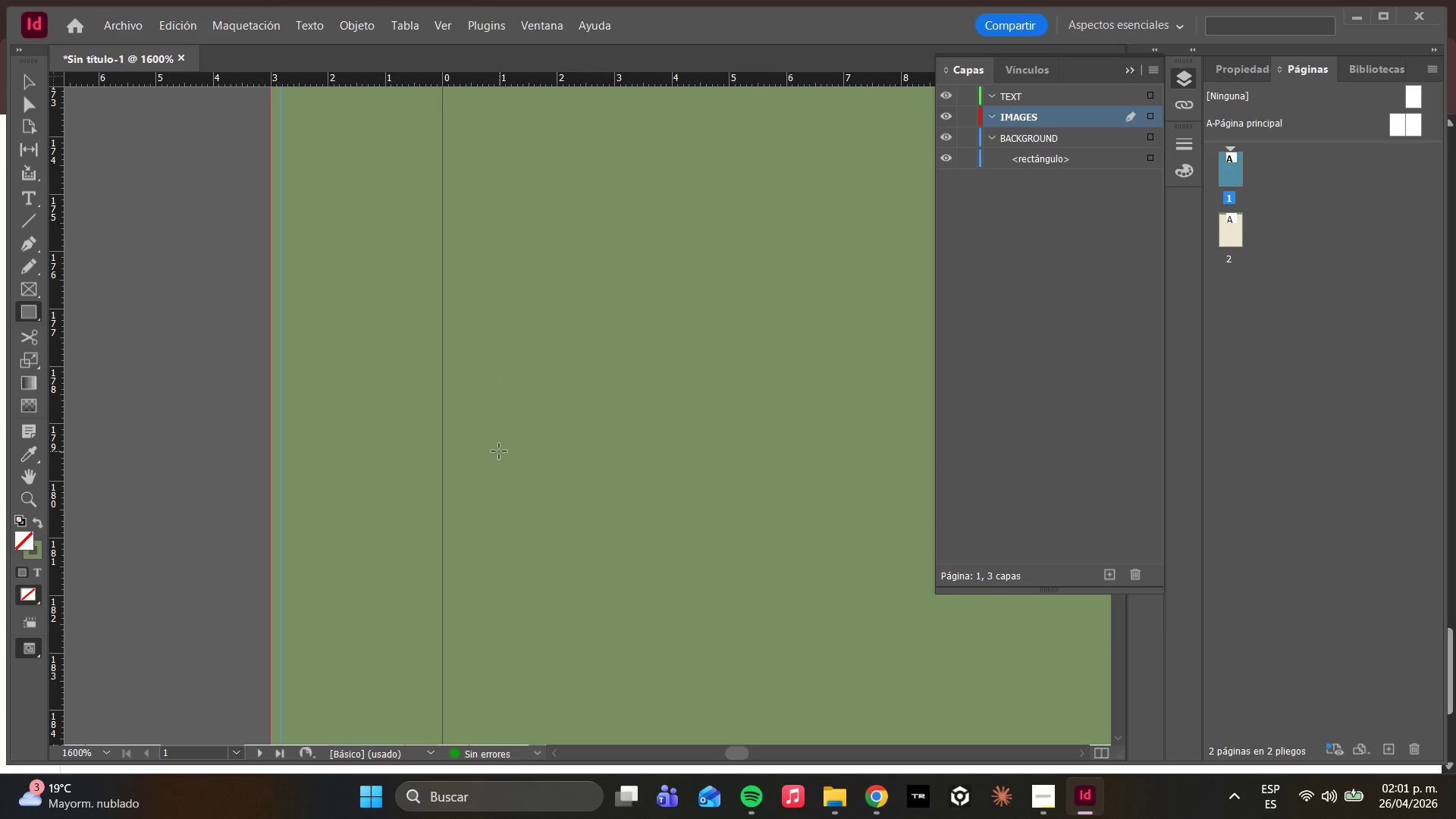 
hold_key(key=AltLeft, duration=1.8)
scroll: coordinate [747, 429], scroll_direction: down, amount: 13.0
 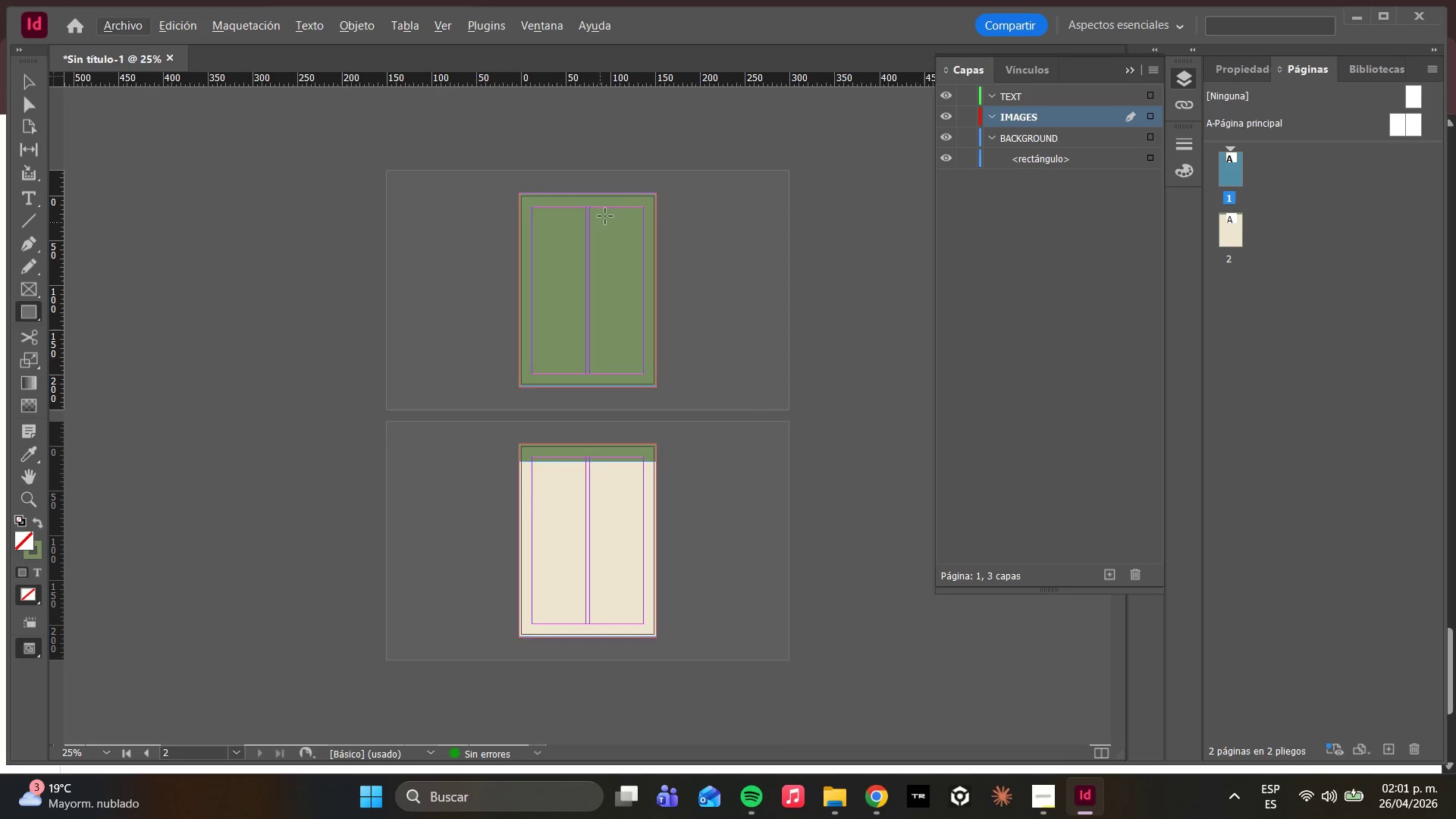 
hold_key(key=AltLeft, duration=0.72)
scroll: coordinate [650, 187], scroll_direction: up, amount: 2.0
 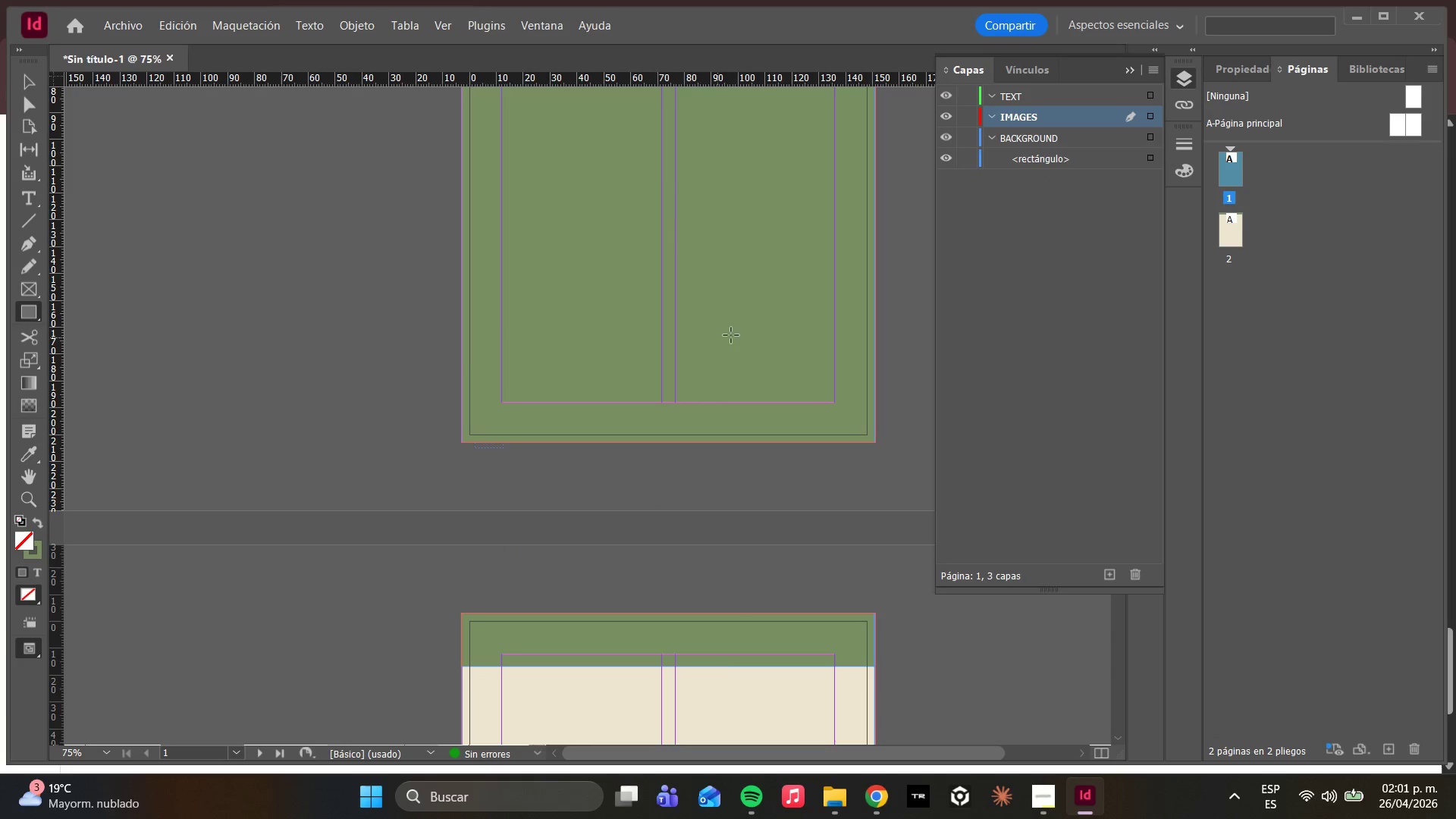 
hold_key(key=AltLeft, duration=0.5)
scroll: coordinate [737, 324], scroll_direction: down, amount: 1.0
 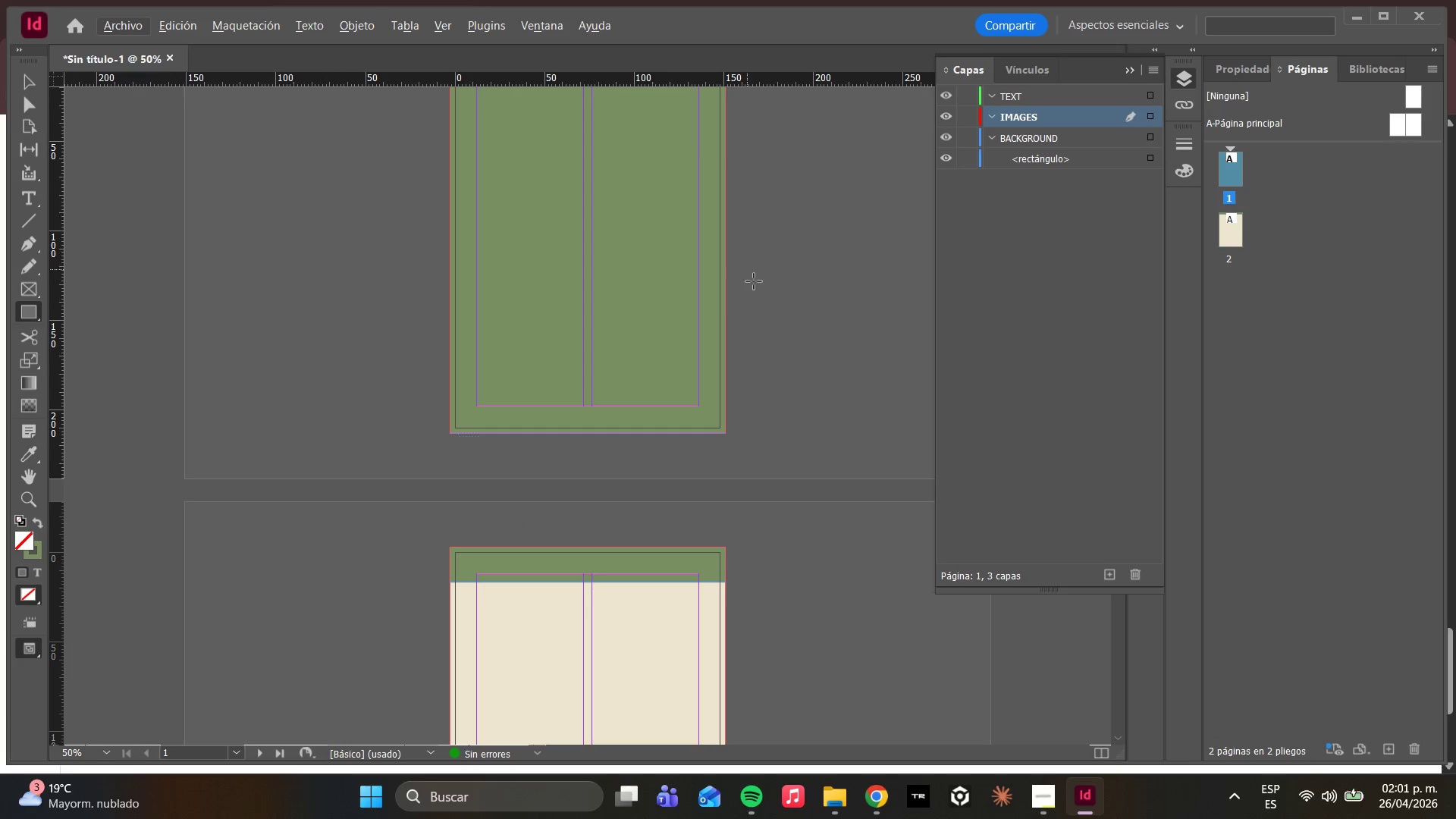 
scroll: coordinate [755, 281], scroll_direction: up, amount: 3.0
 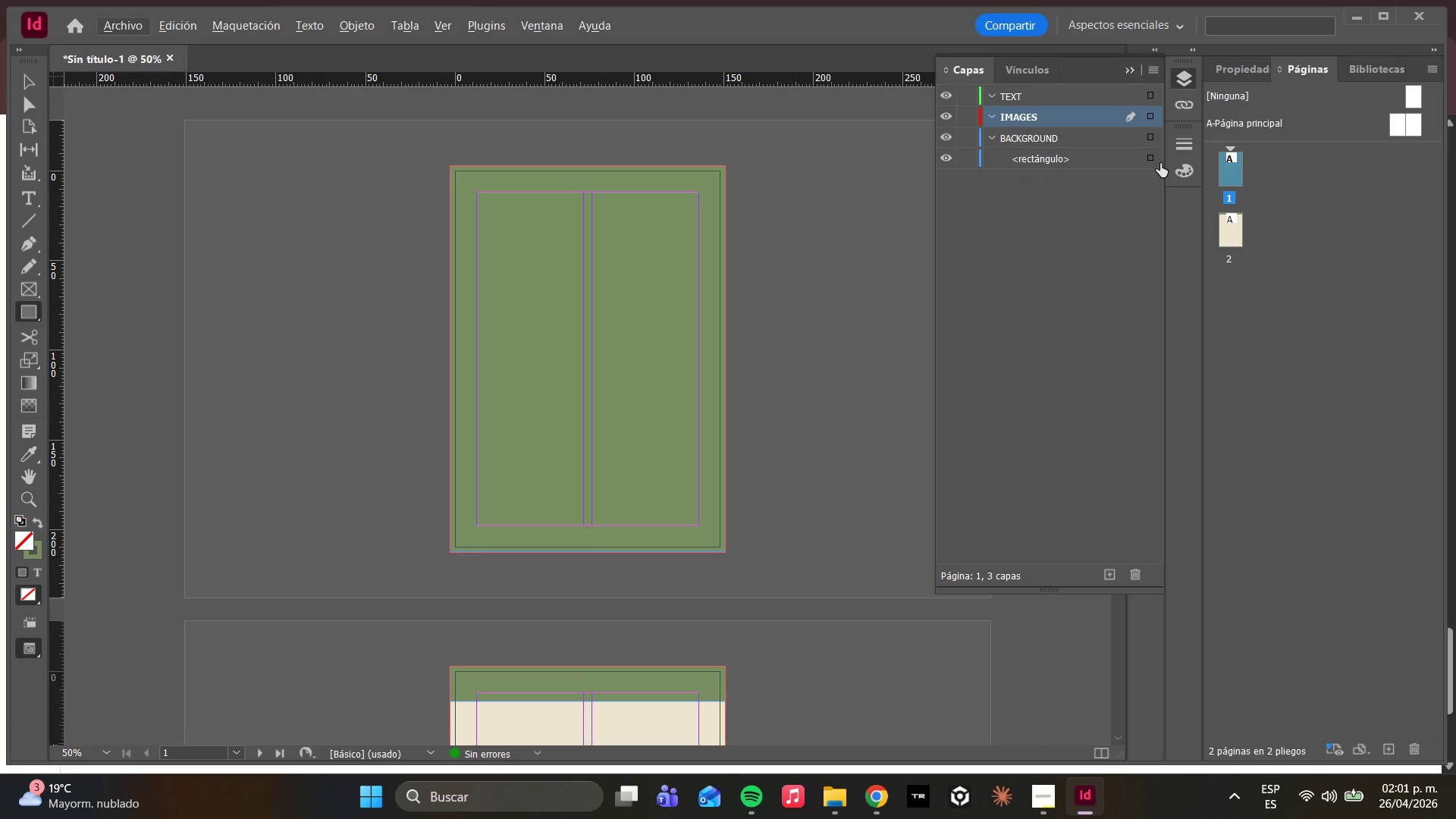 
left_click([1155, 160])
 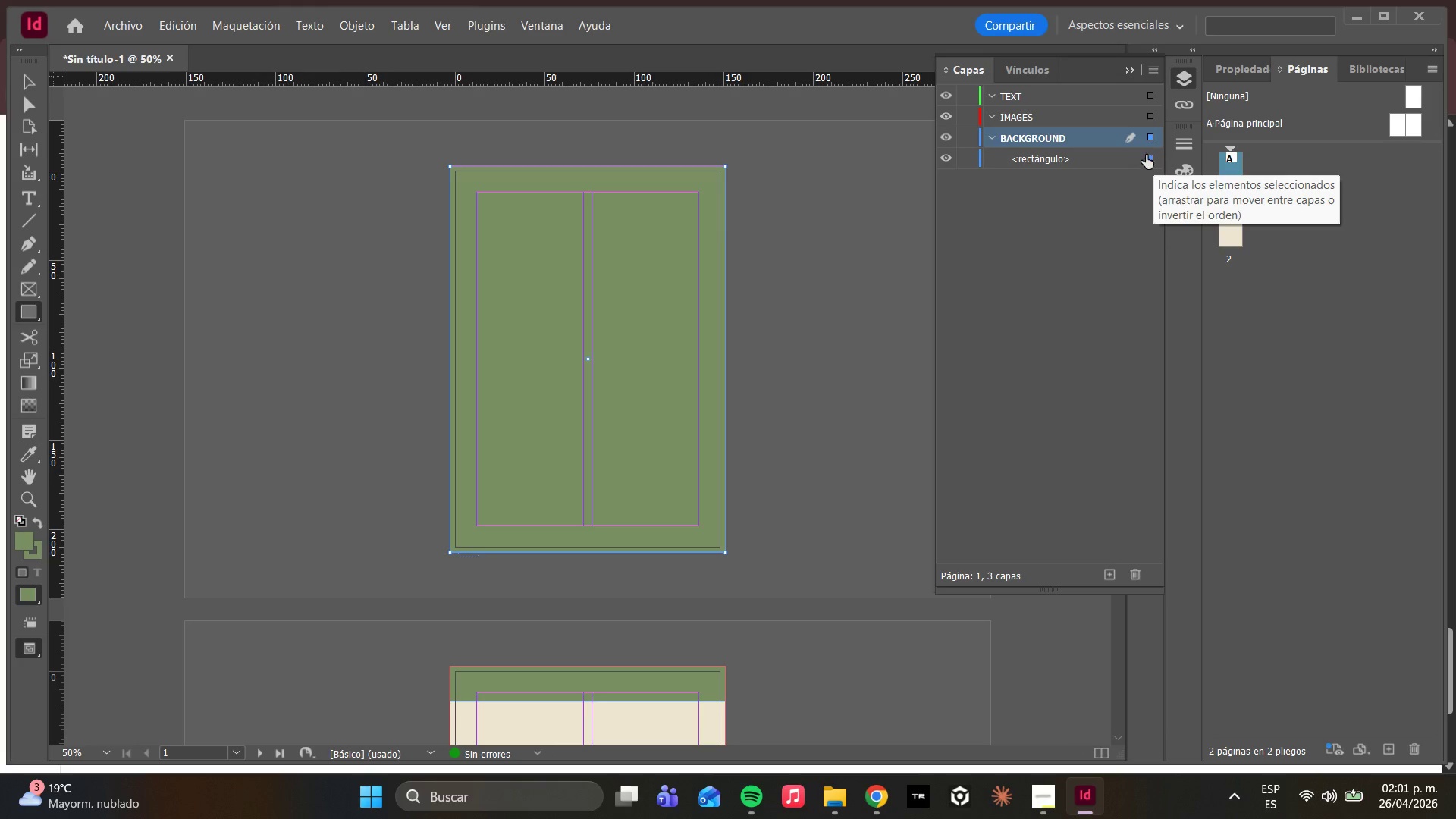 
left_click([1148, 156])
 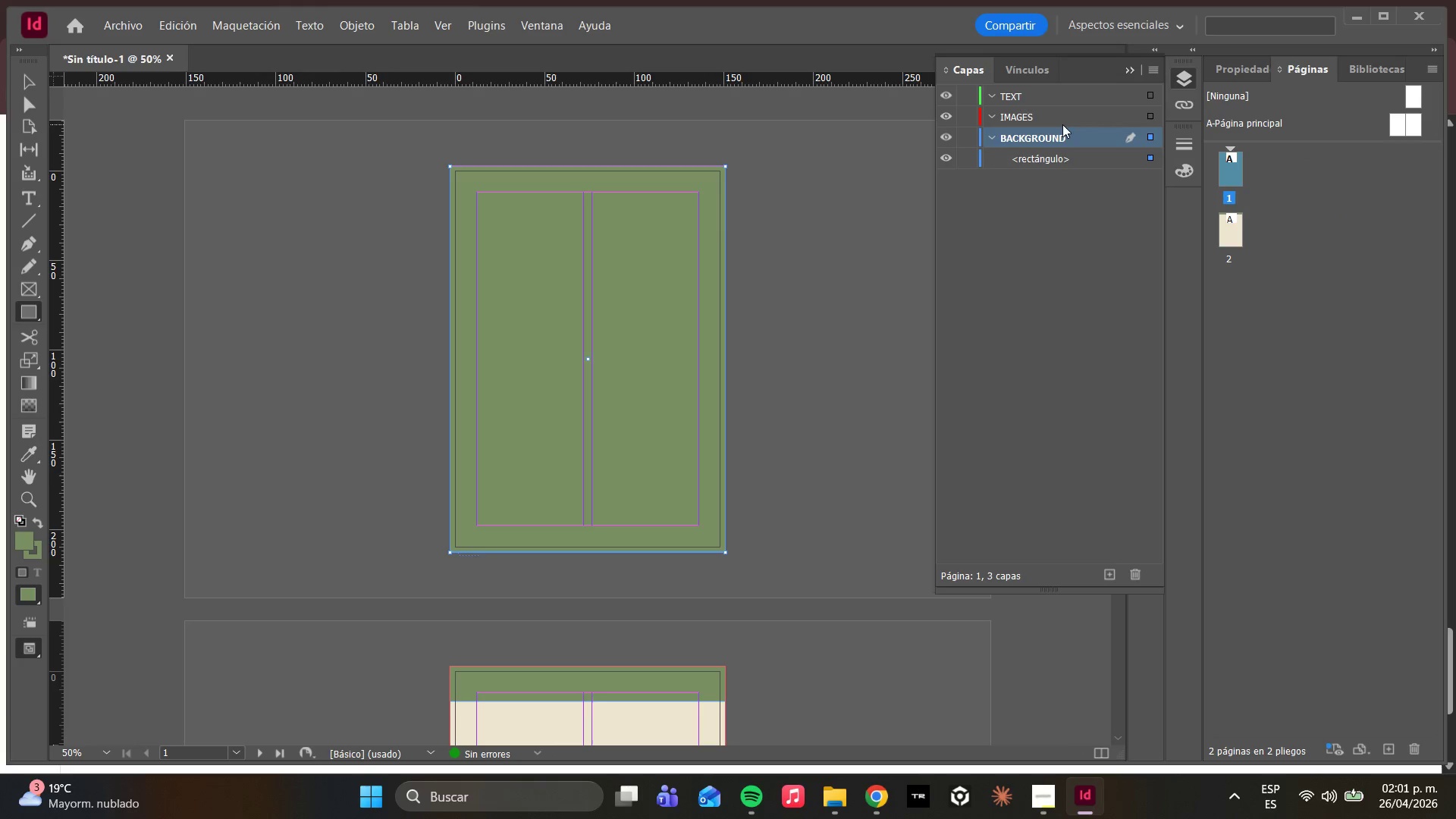 
left_click([1033, 115])
 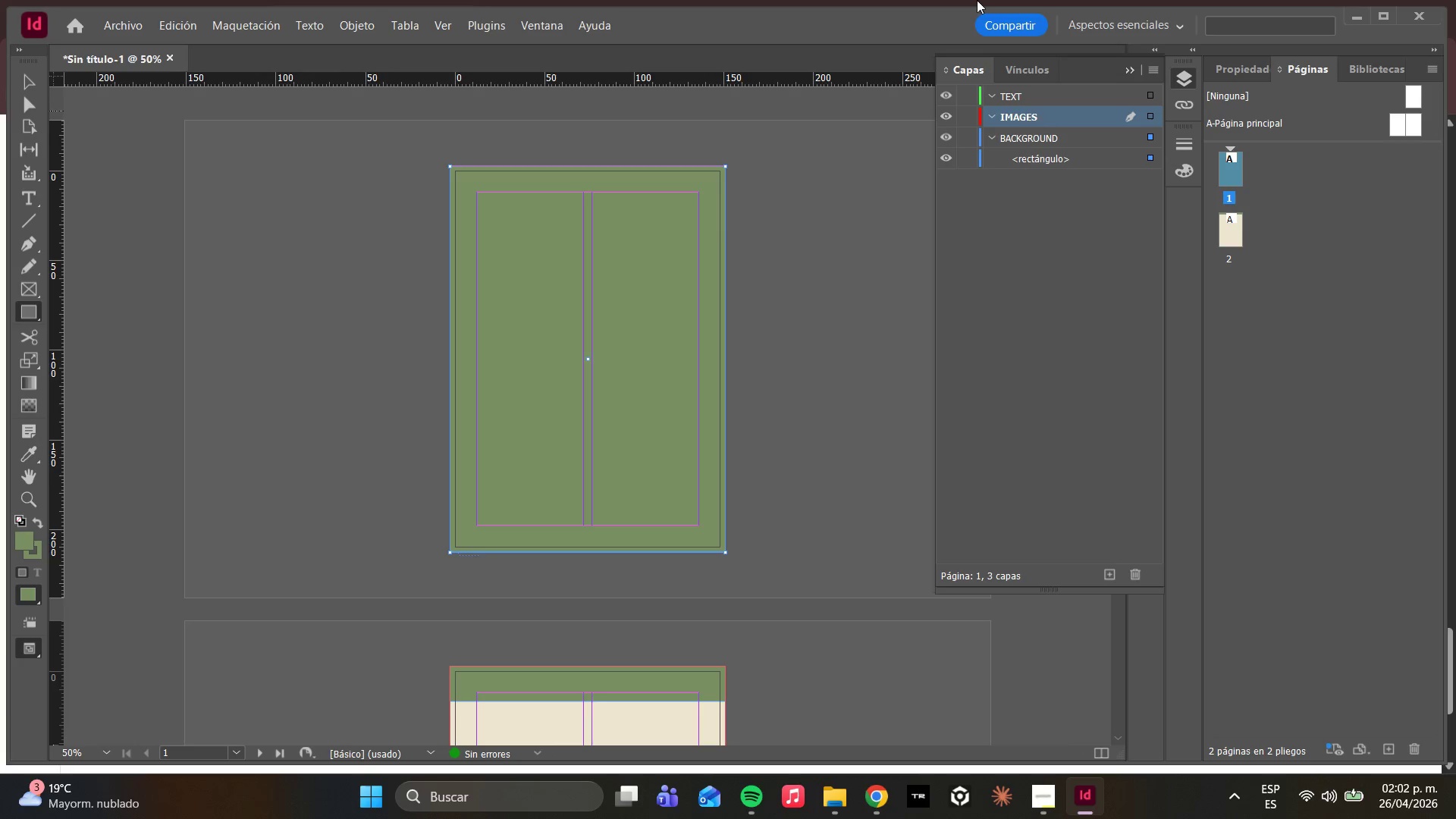 
wait(75.59)
 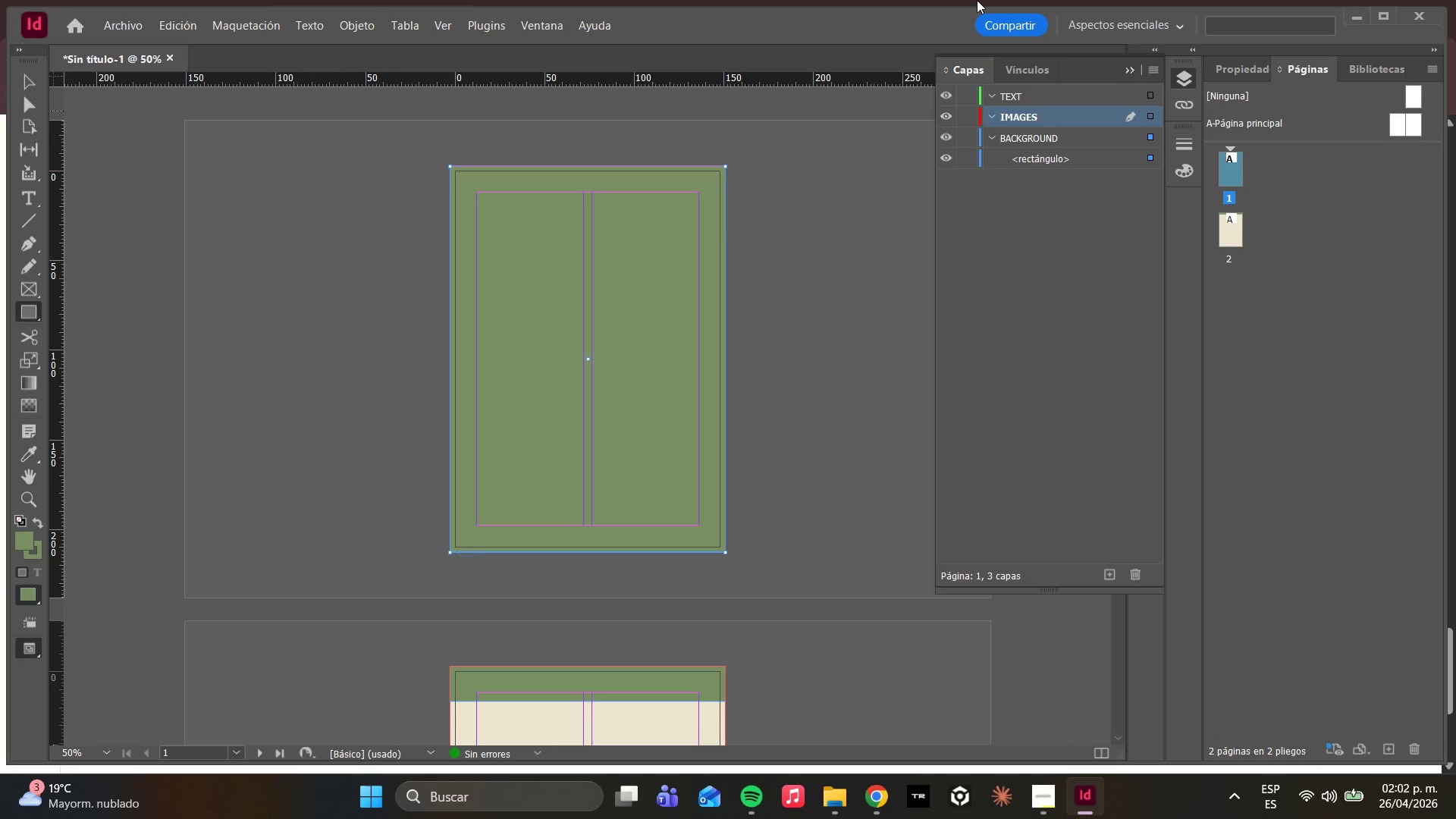 
left_click_drag(start_coordinate=[450, 166], to_coordinate=[727, 554])
 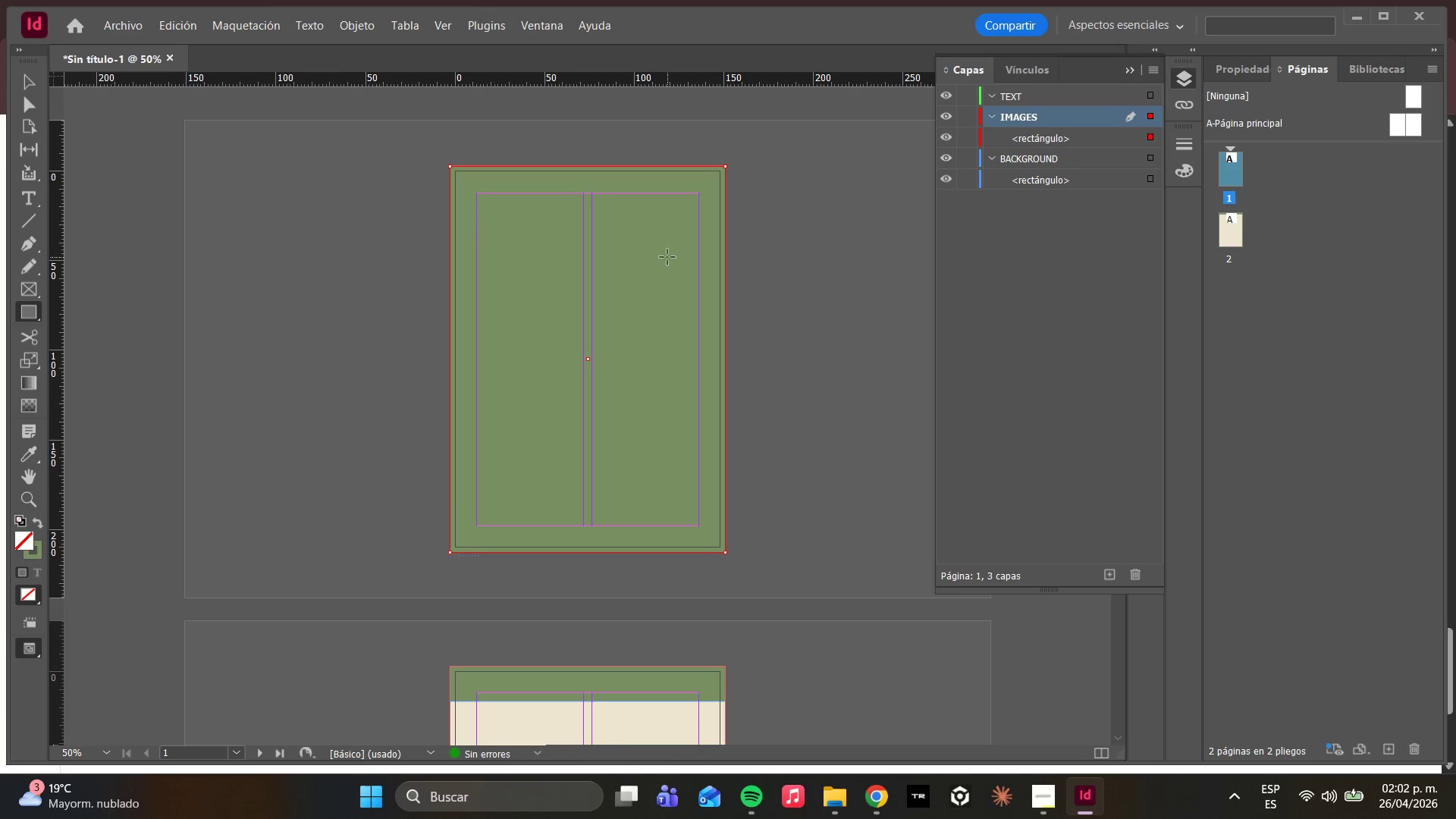 
key(Control+D)
 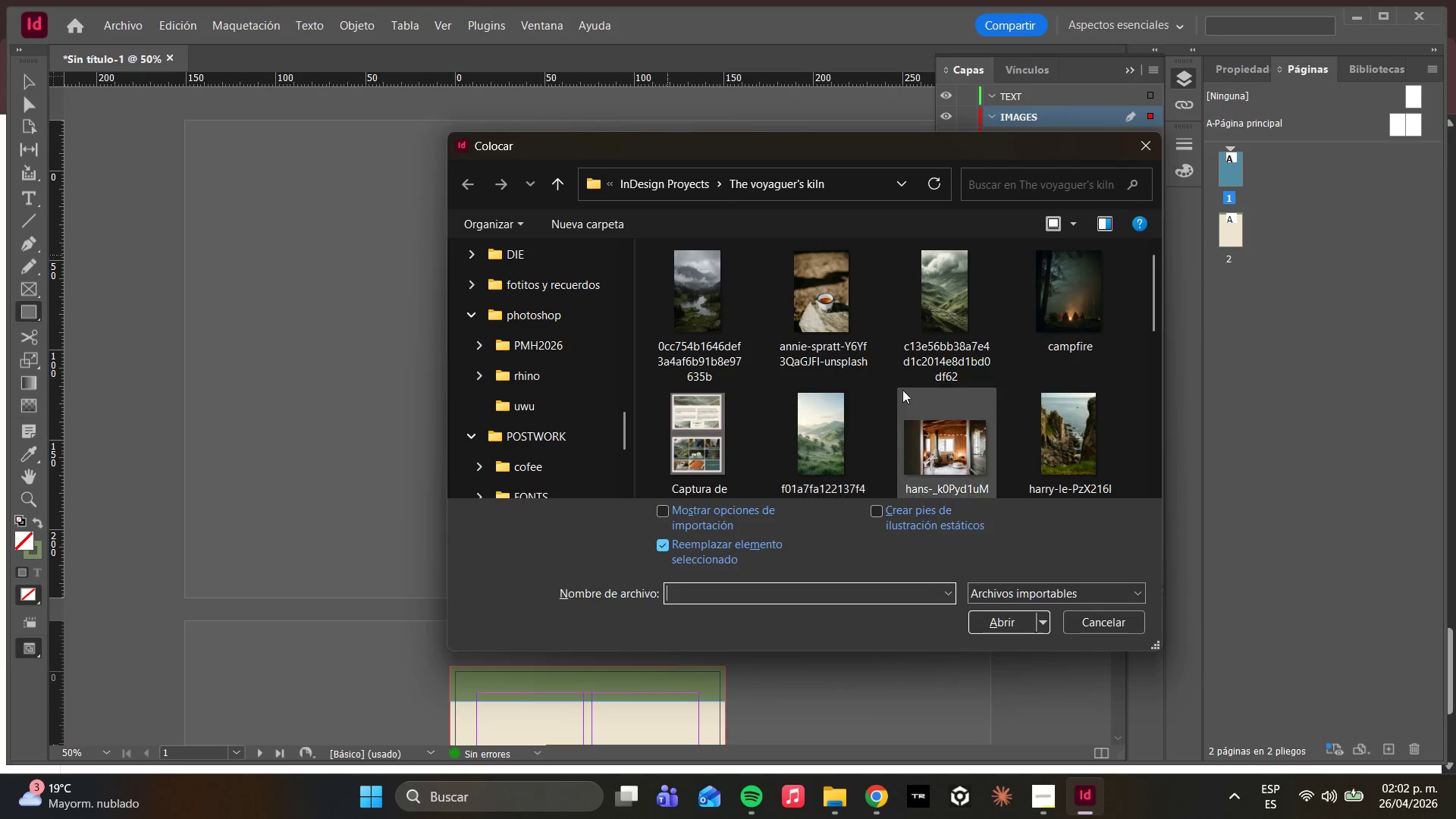 
scroll: coordinate [926, 403], scroll_direction: down, amount: 6.0
 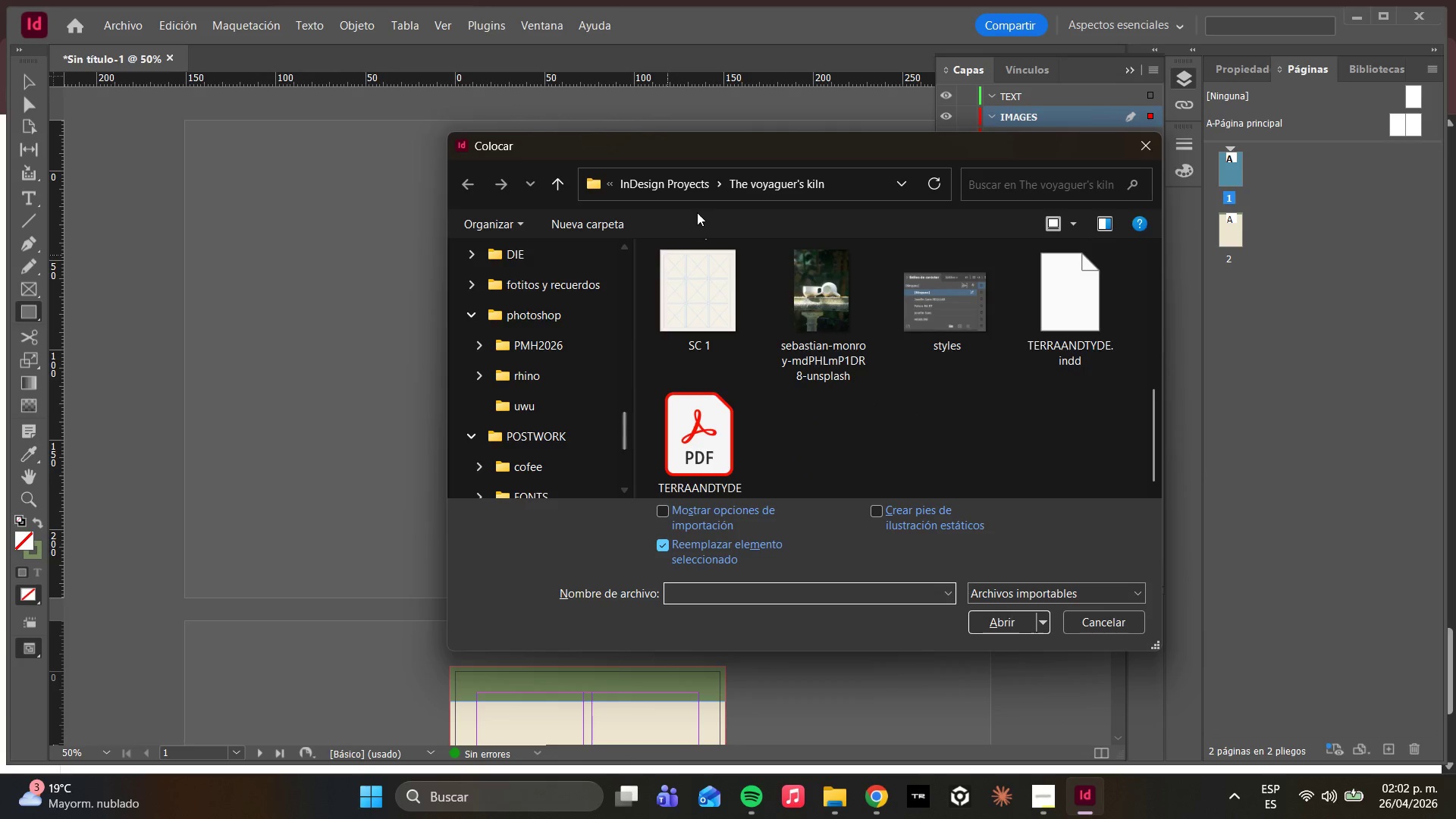 
left_click([663, 184])
 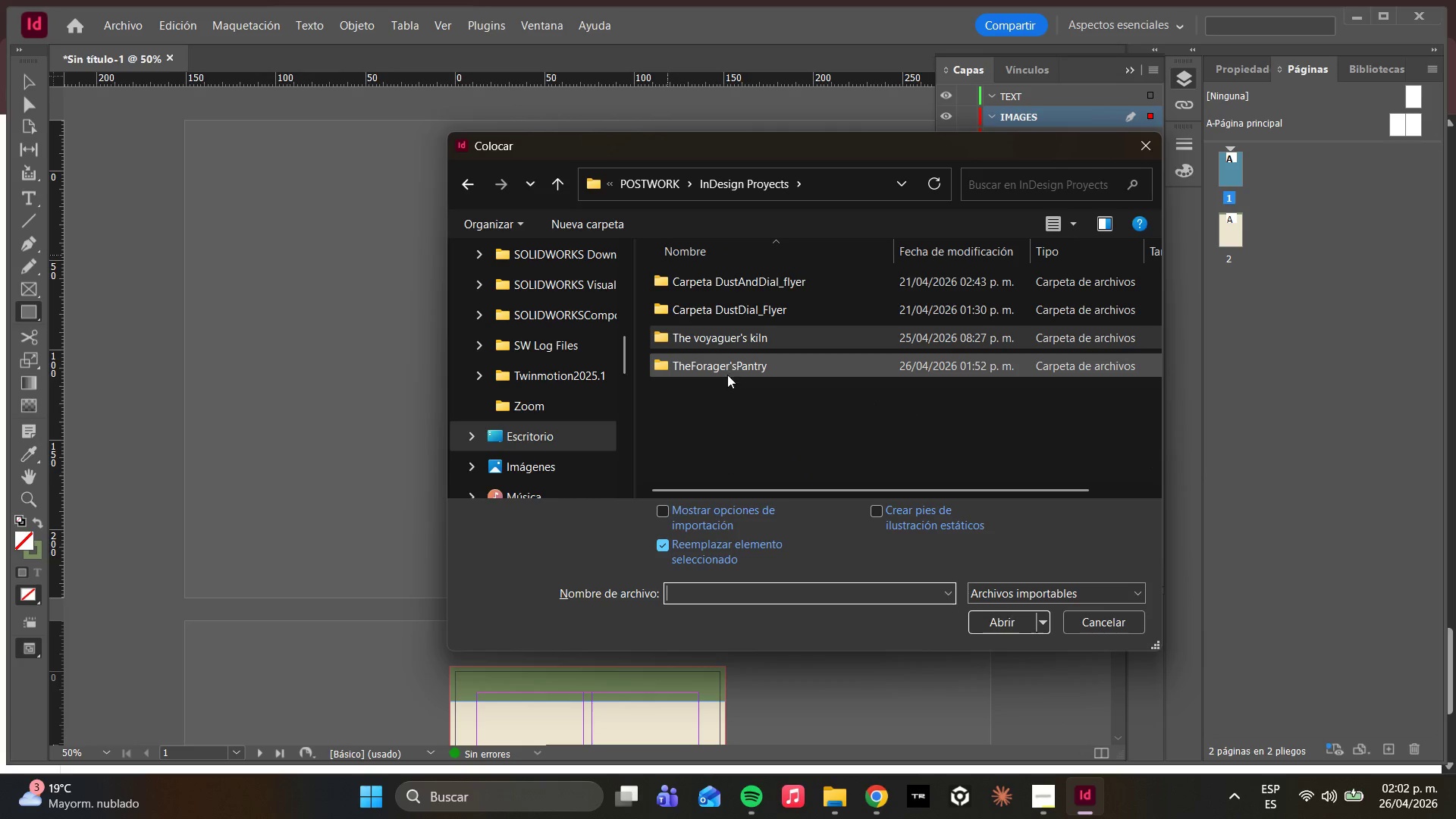 
double_click([727, 375])
 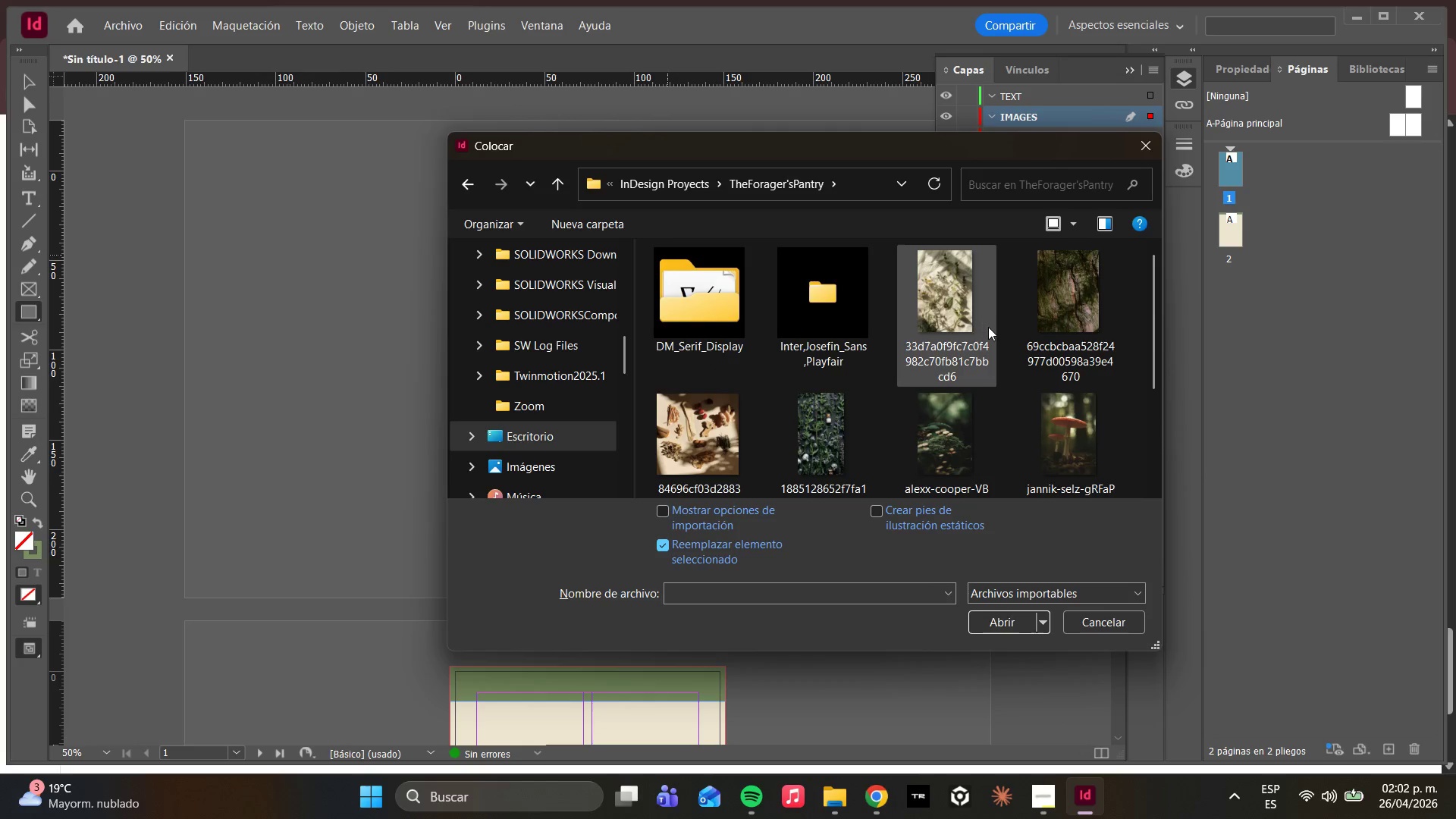 
left_click([1044, 318])
 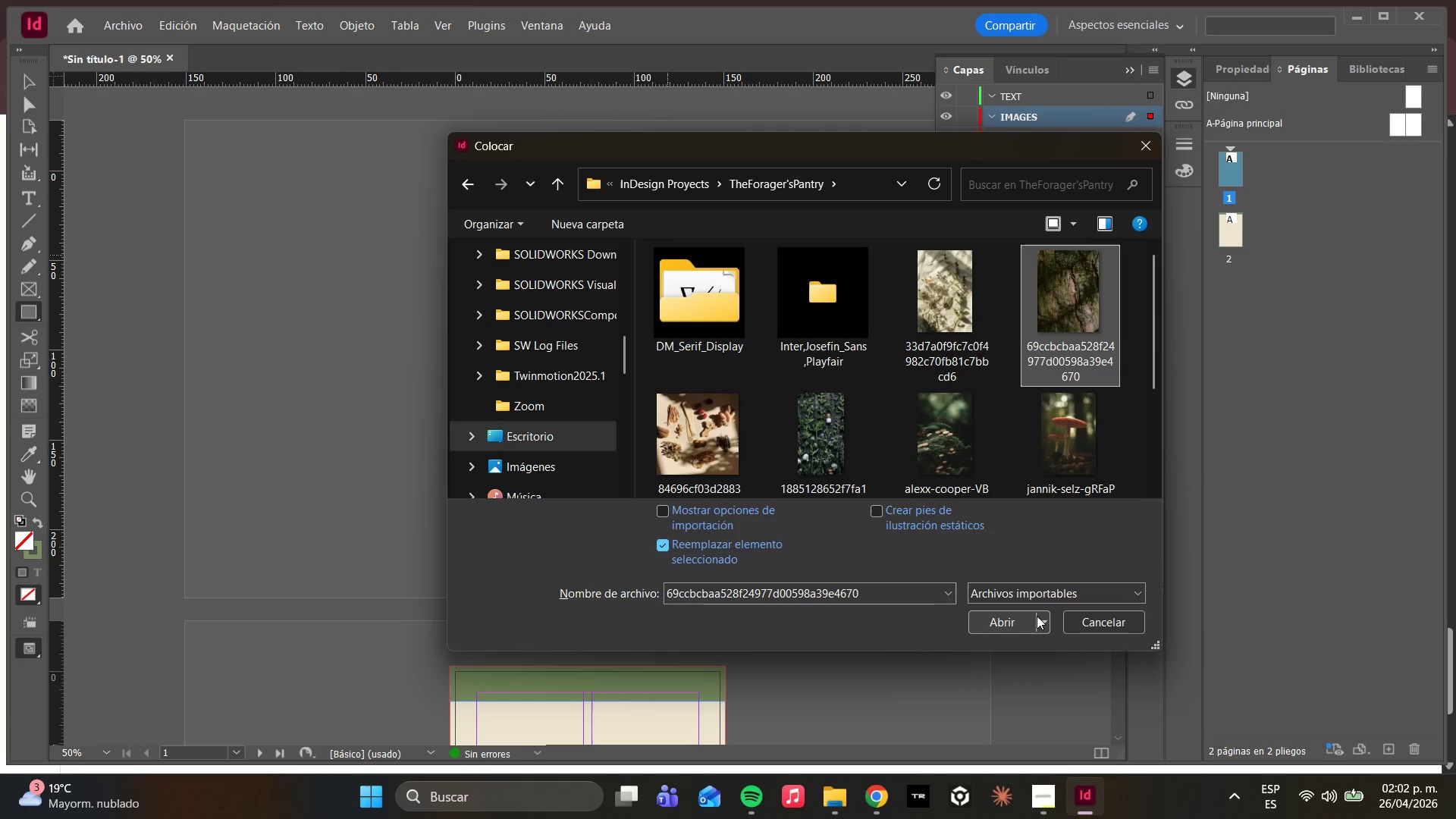 
left_click([1018, 628])
 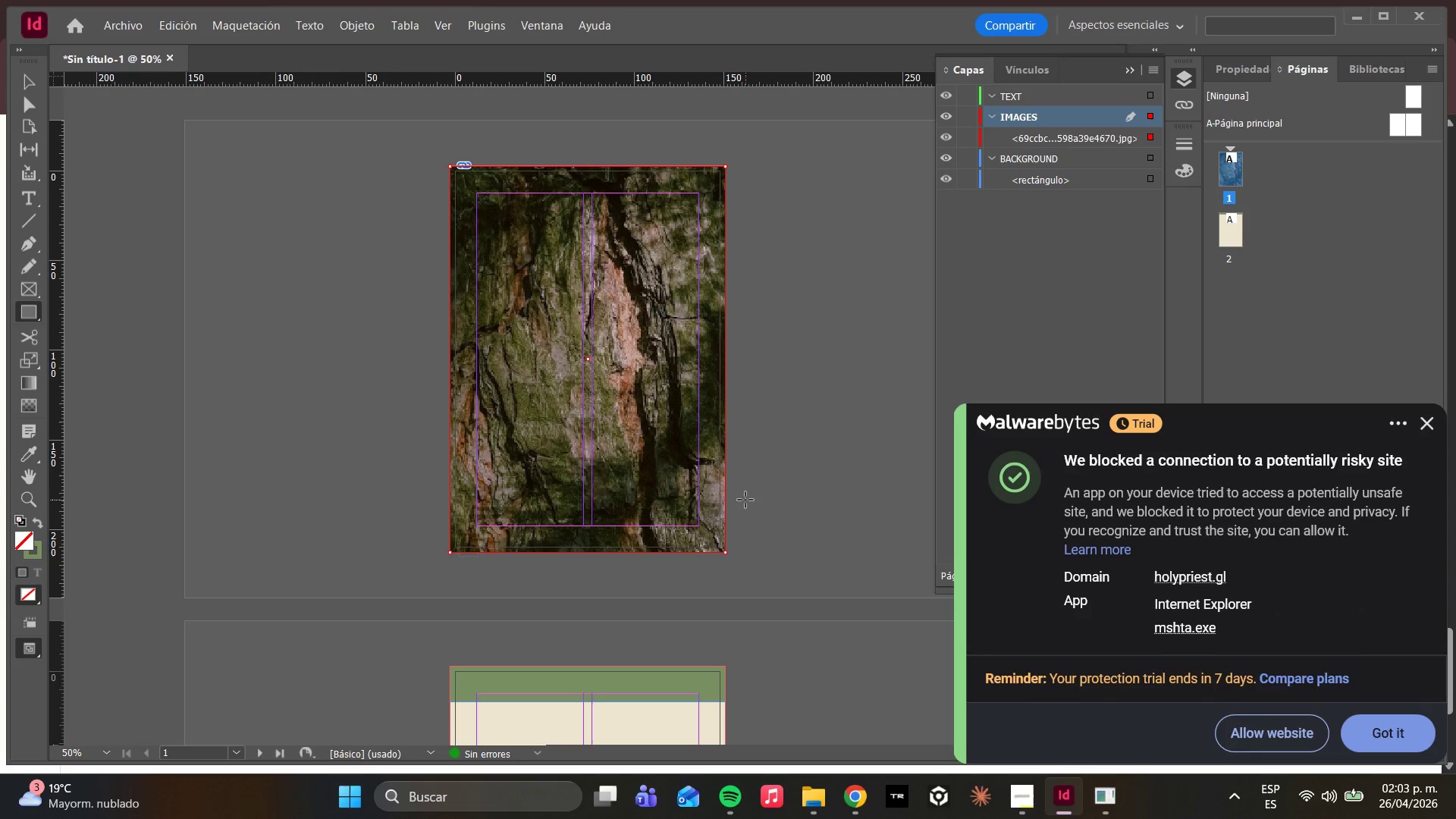 
wait(5.73)
 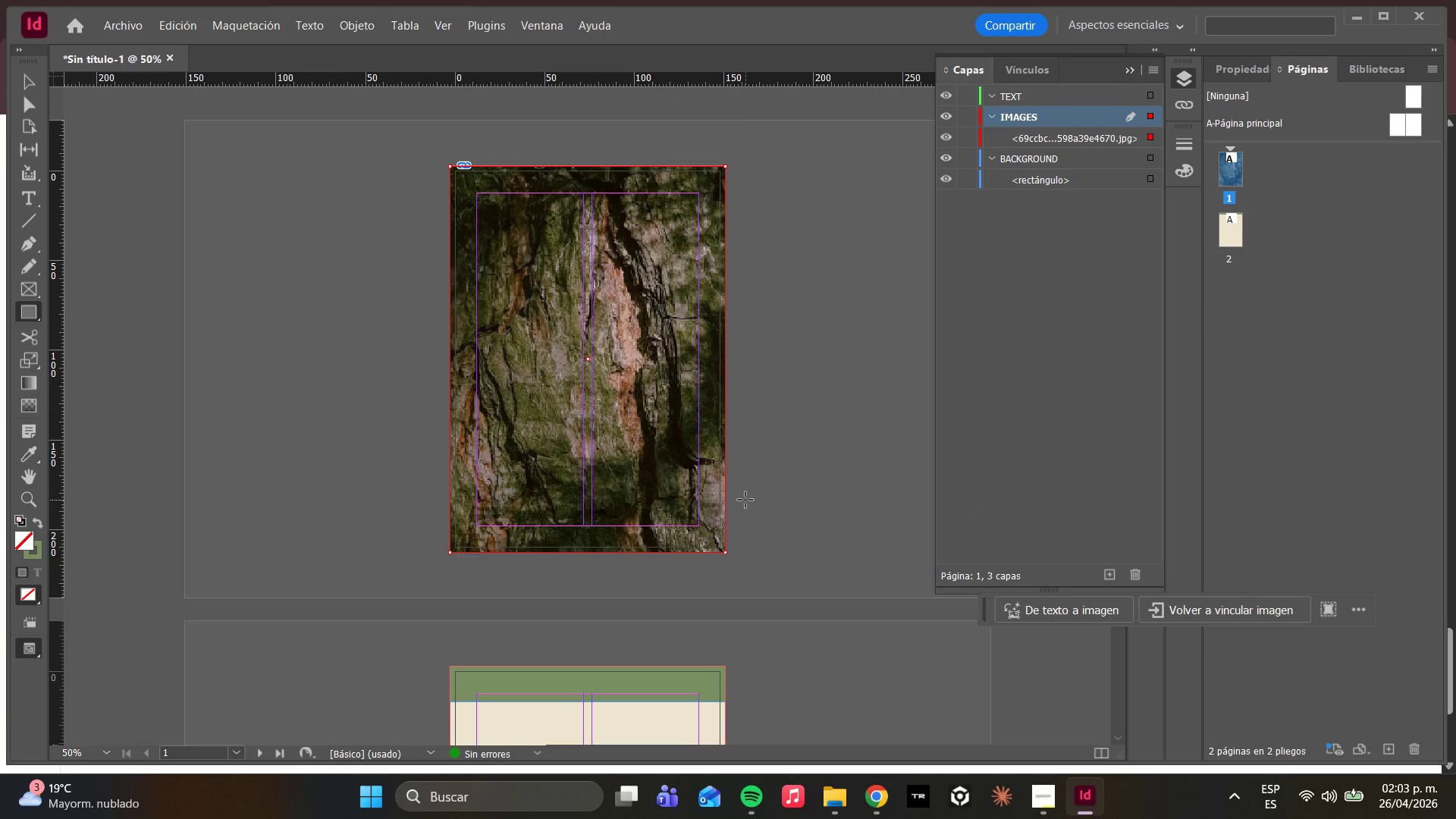 
left_click([1397, 736])
 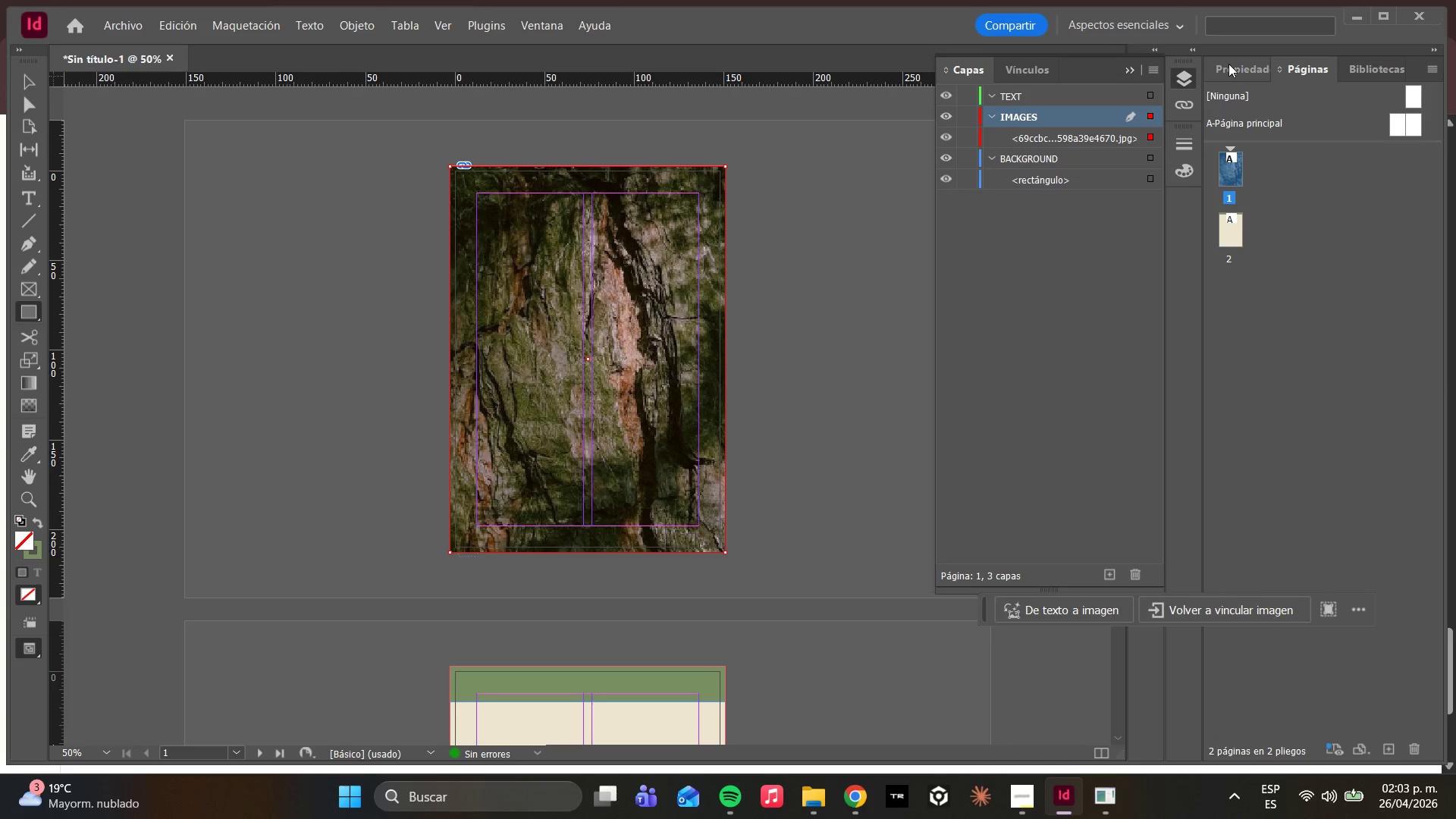 
left_click([1228, 64])
 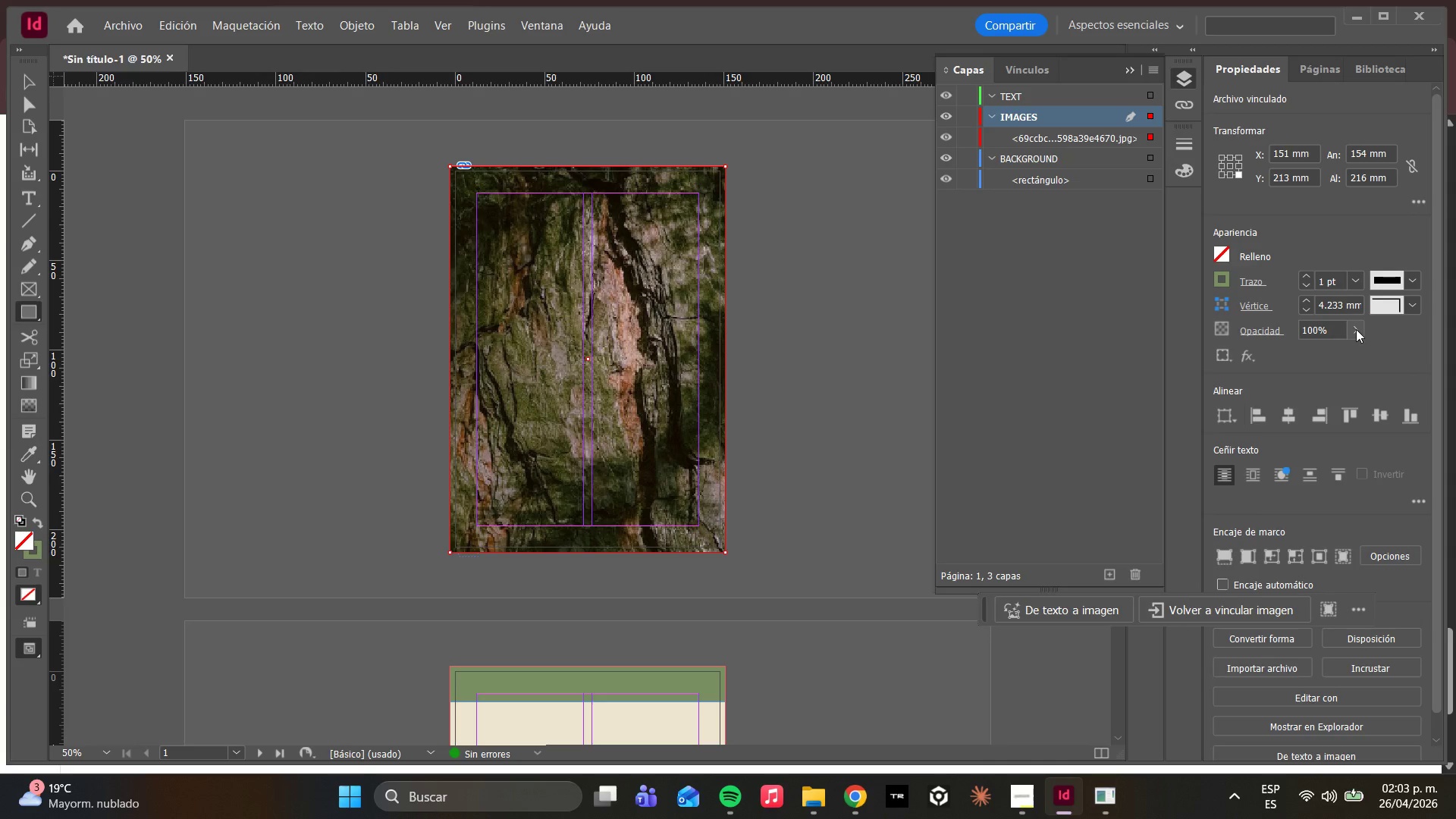 
left_click([1360, 337])
 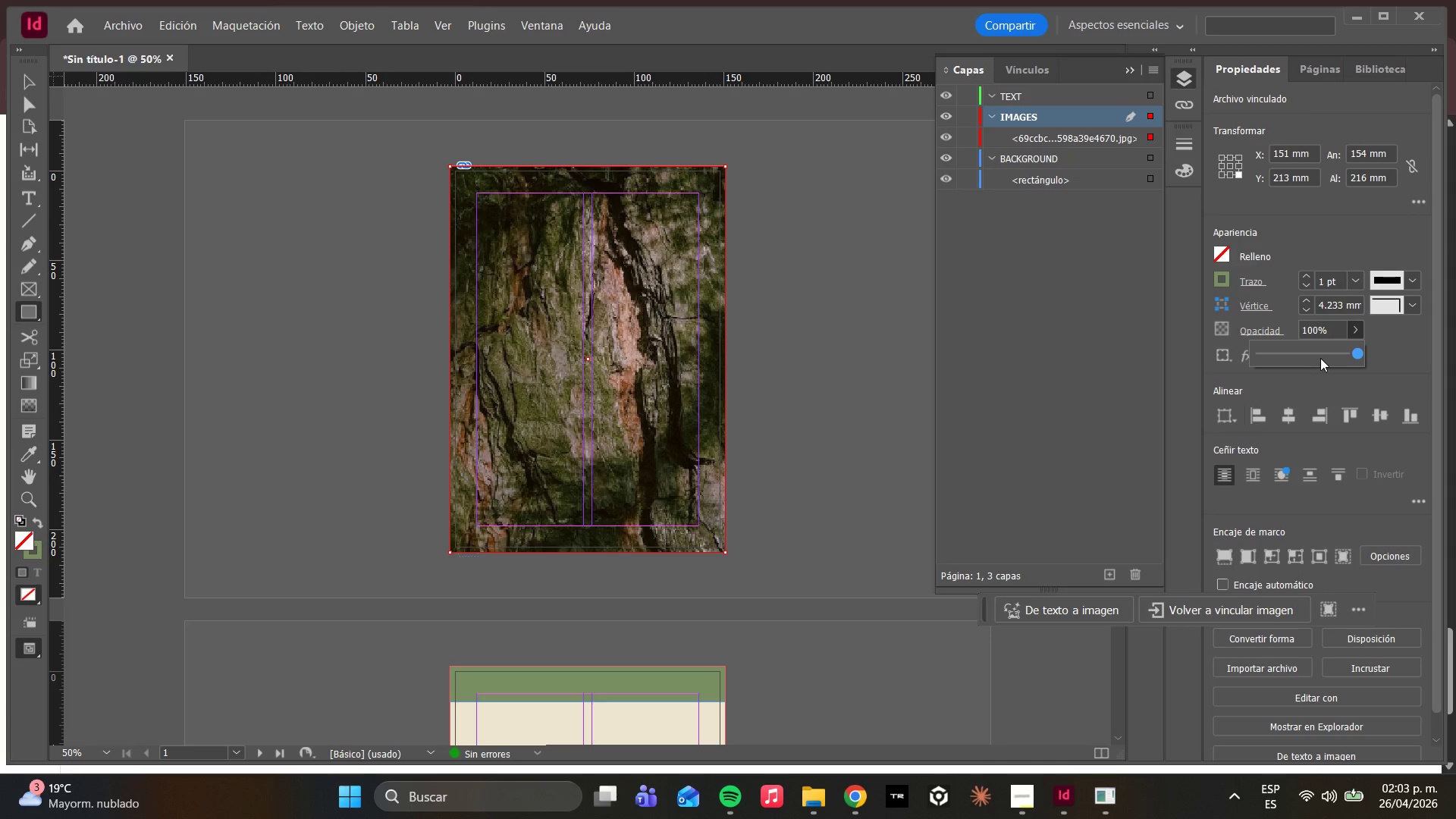 
left_click_drag(start_coordinate=[1320, 358], to_coordinate=[1272, 355])
 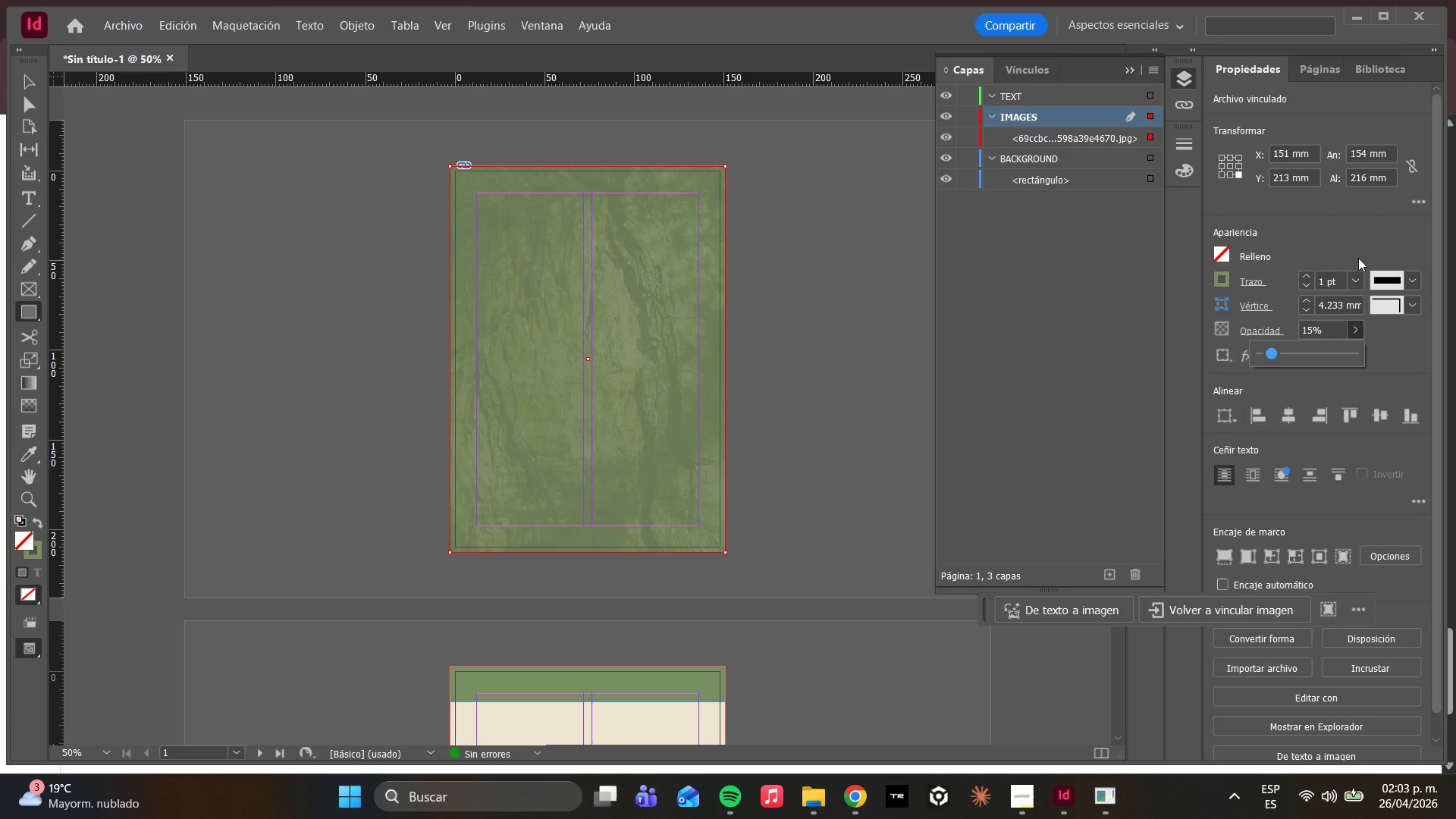 
left_click([1348, 256])
 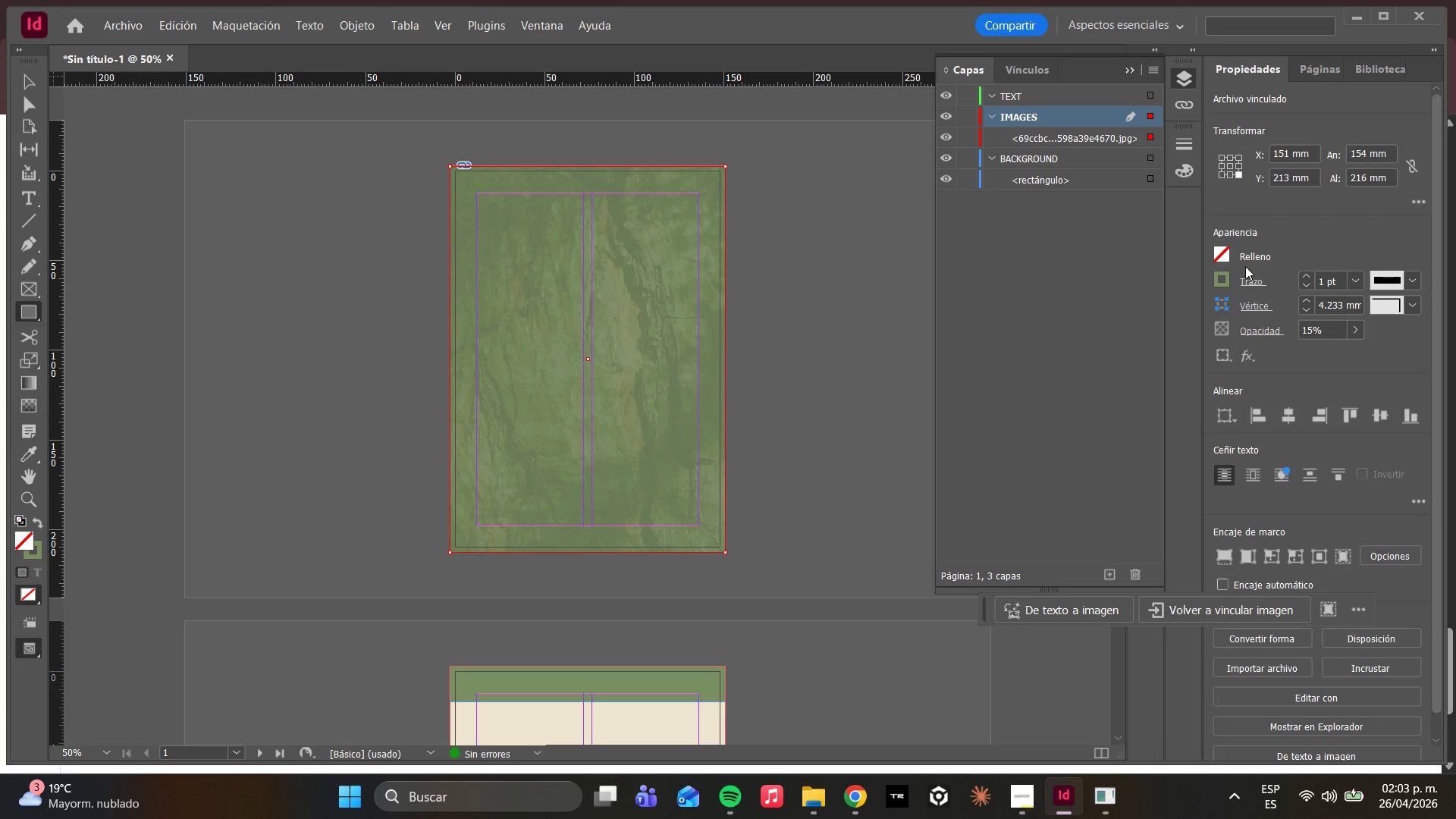 
left_click([1222, 273])
 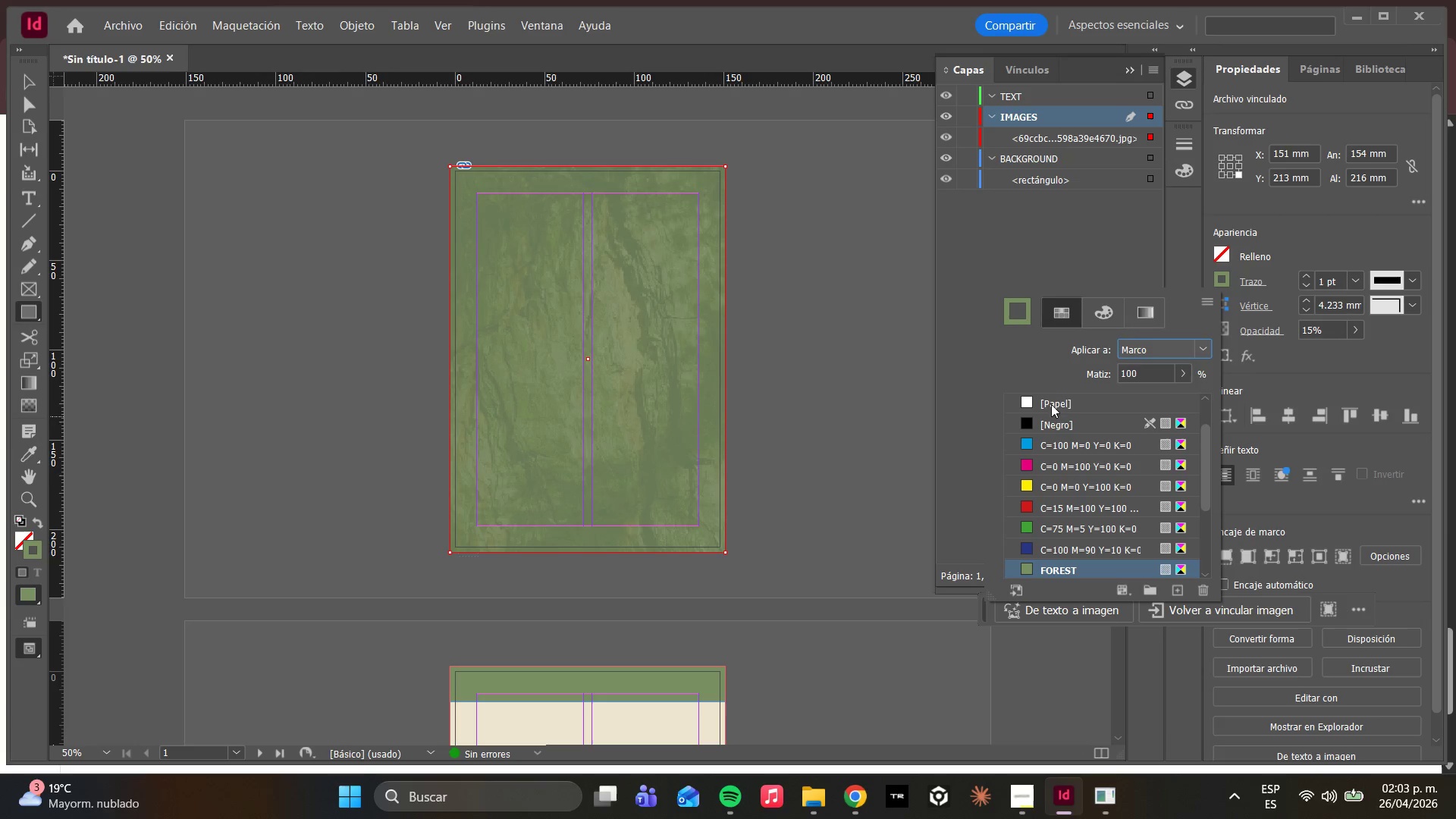 
scroll: coordinate [1085, 418], scroll_direction: up, amount: 4.0
 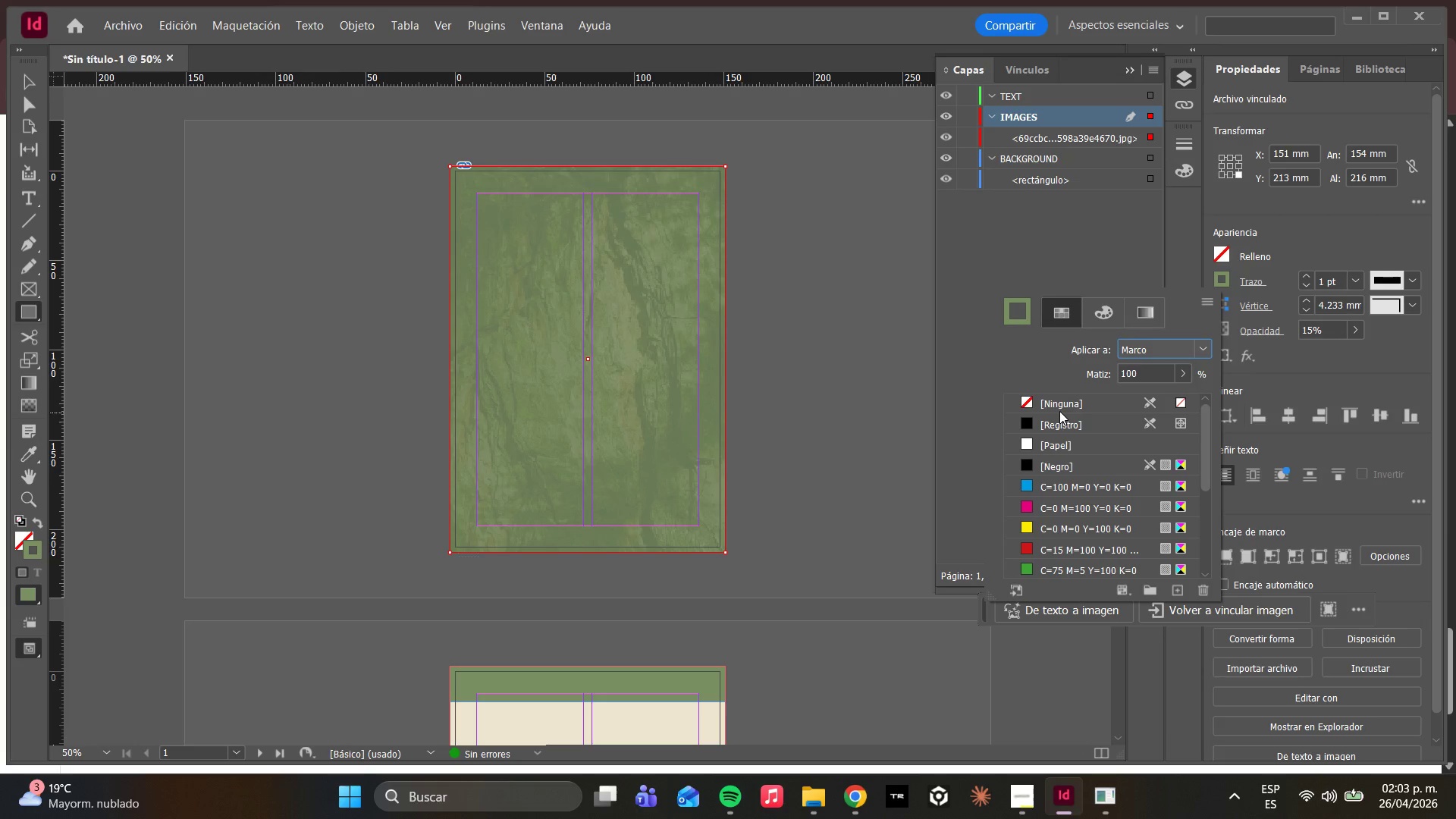 
left_click([1050, 400])
 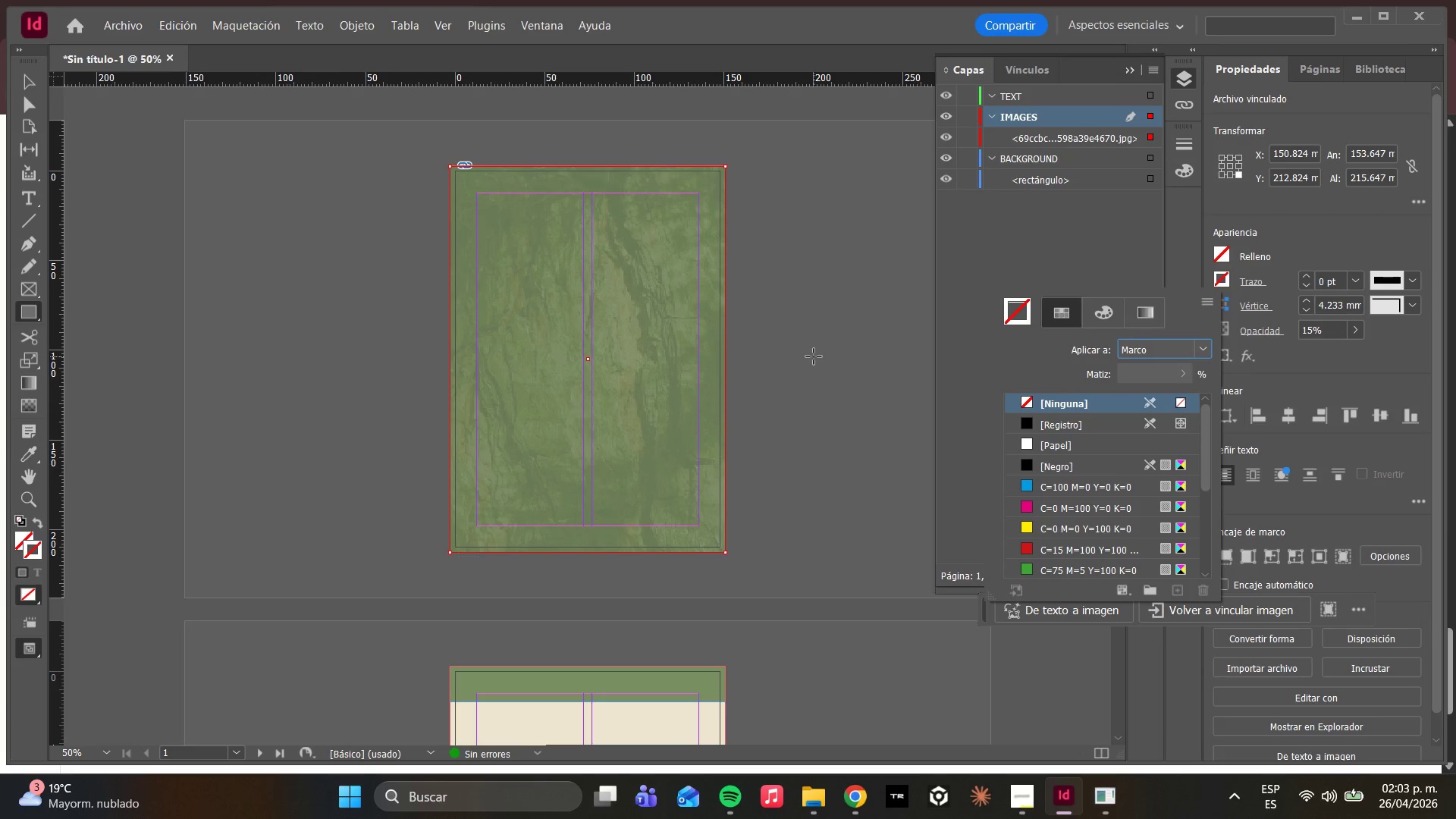 
wait(10.23)
 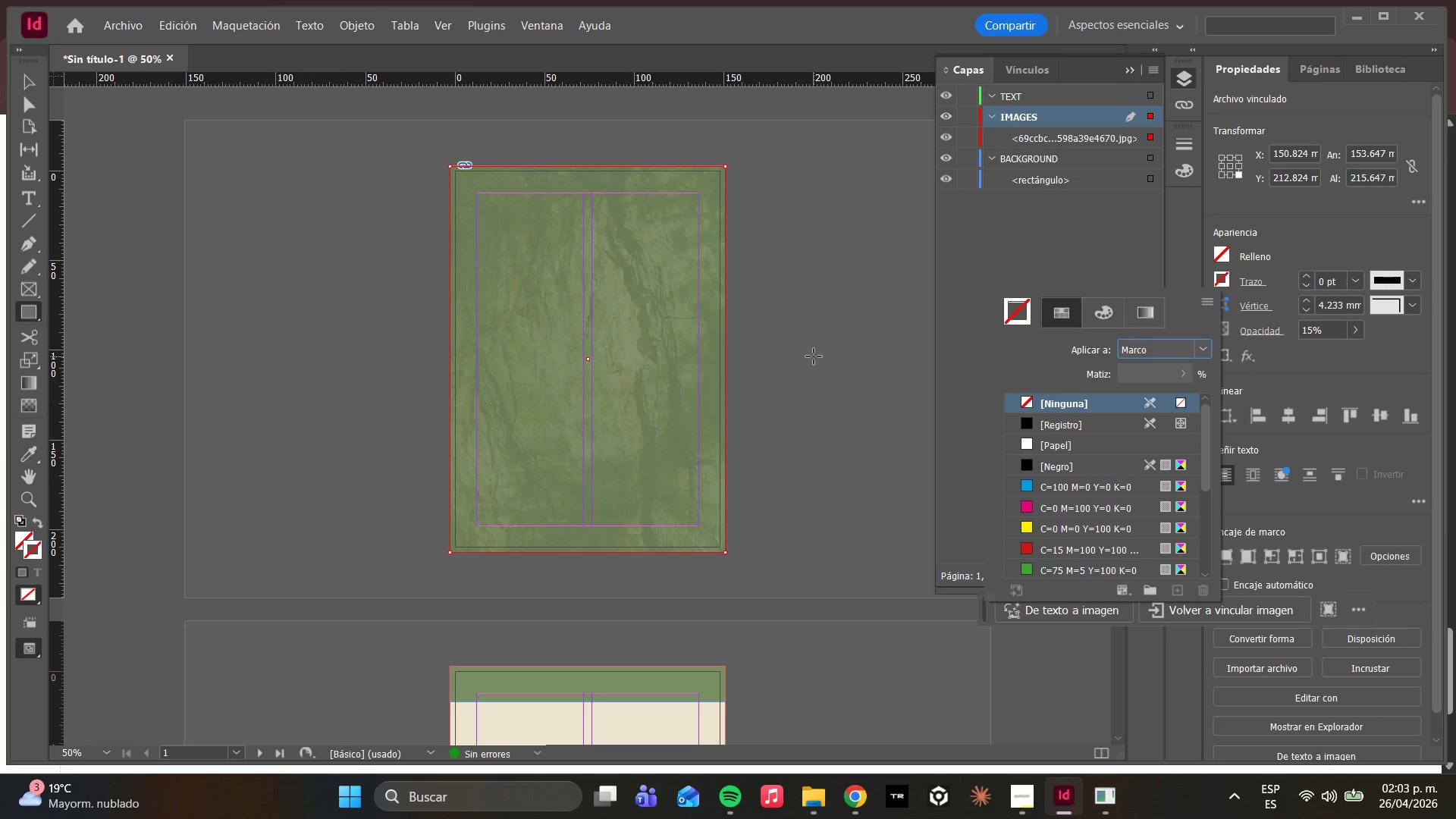 
right_click([639, 313])
 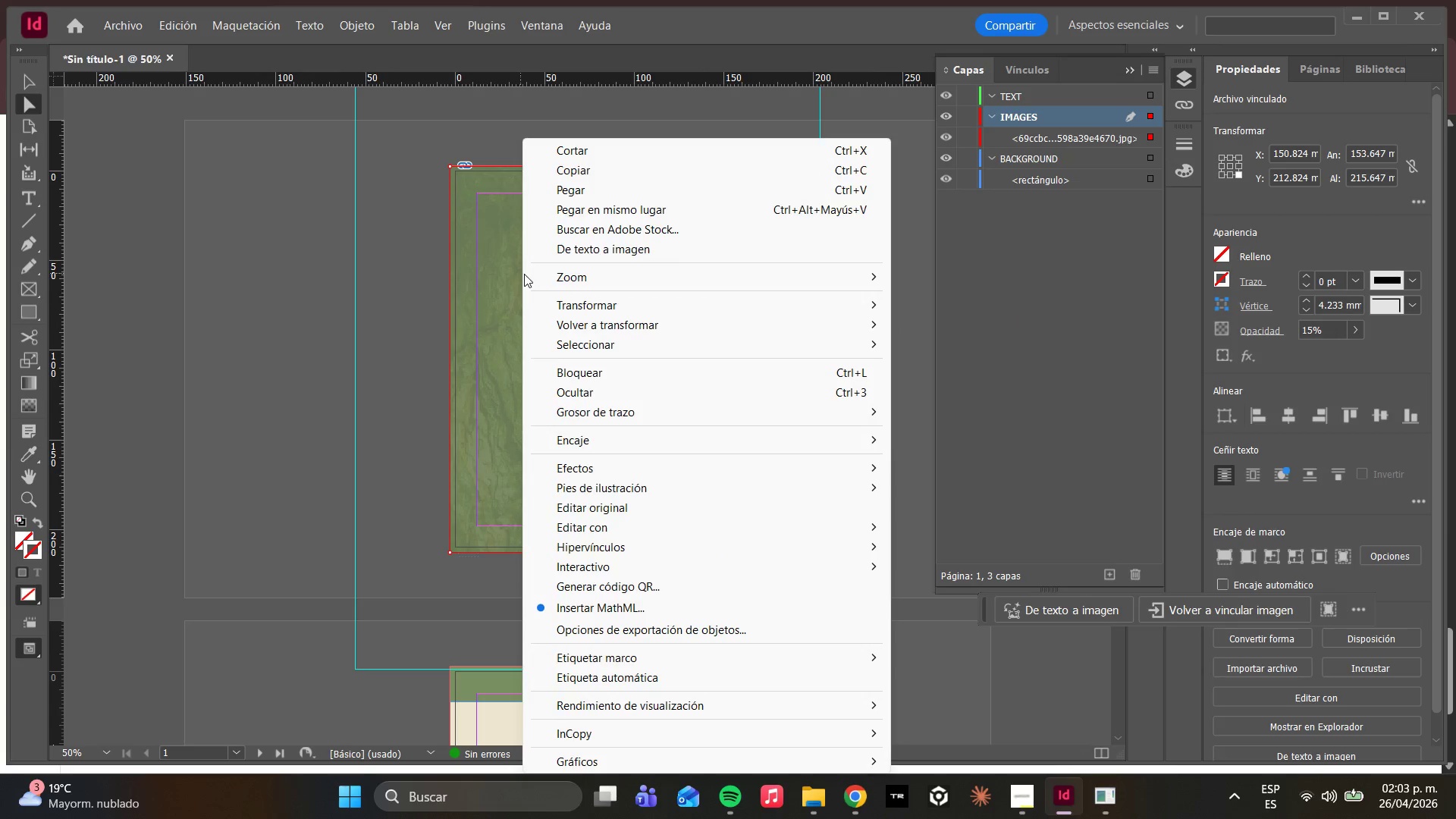 
left_click([603, 448])
 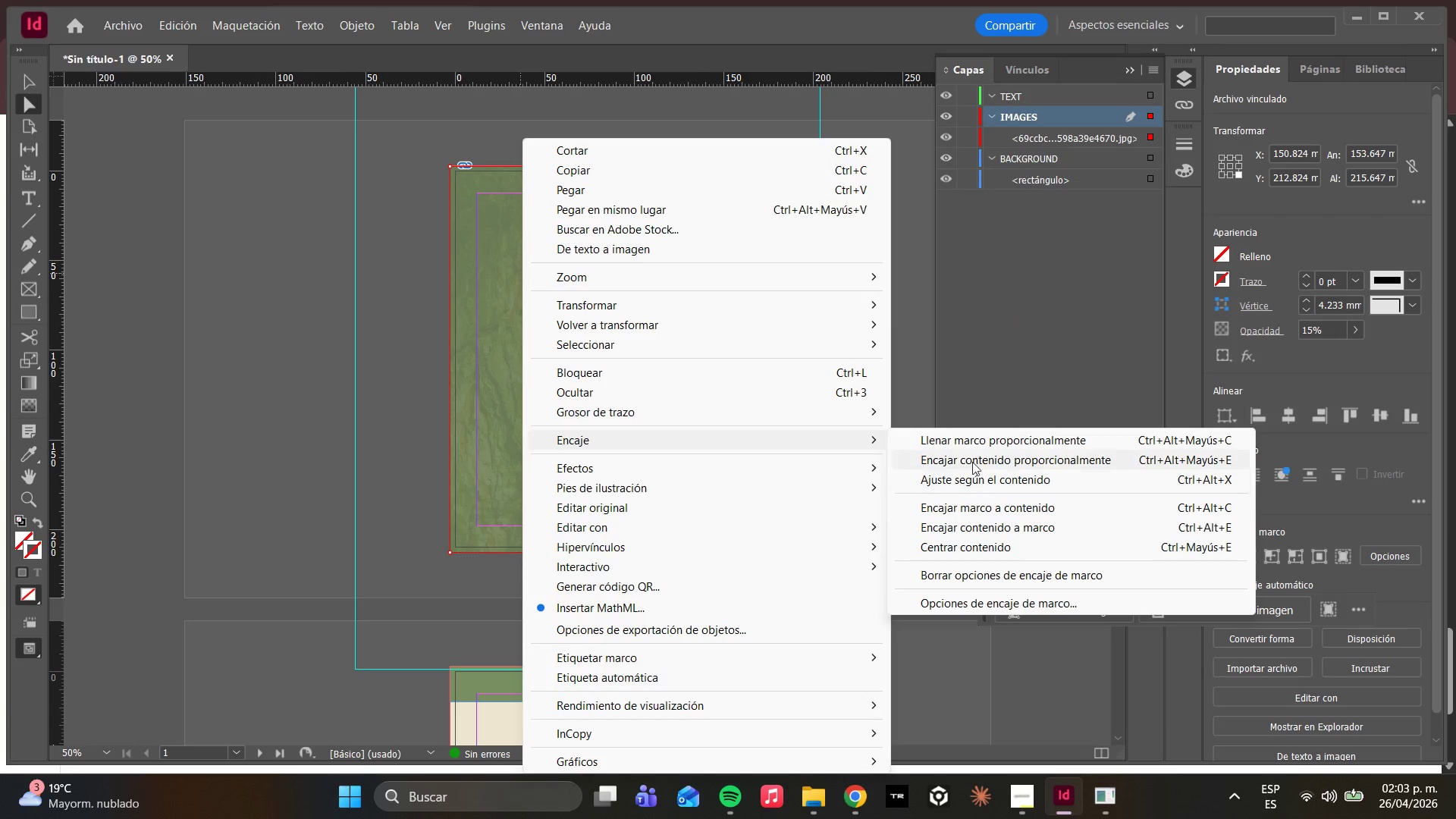 
left_click([943, 442])
 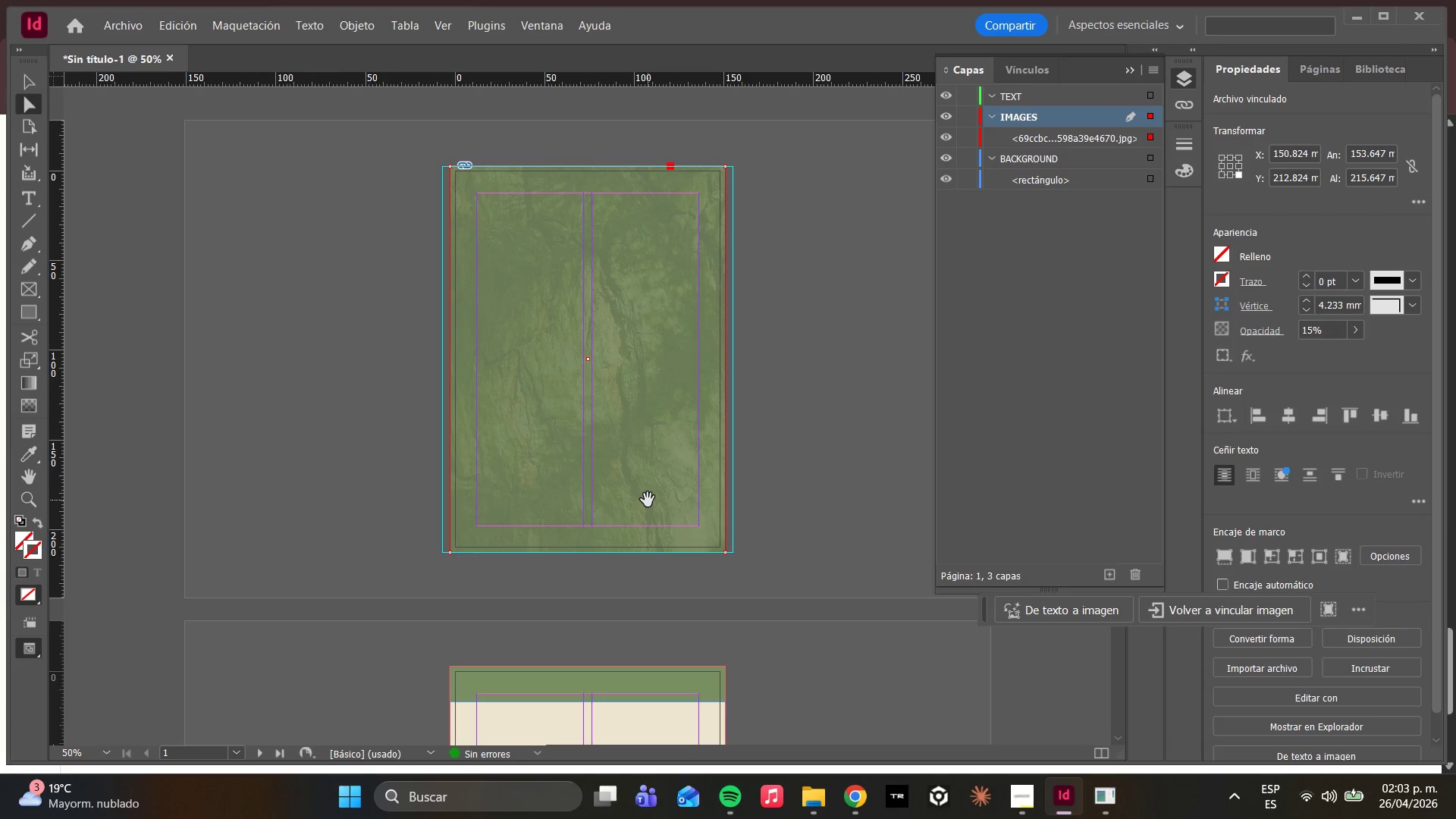 
wait(16.69)
 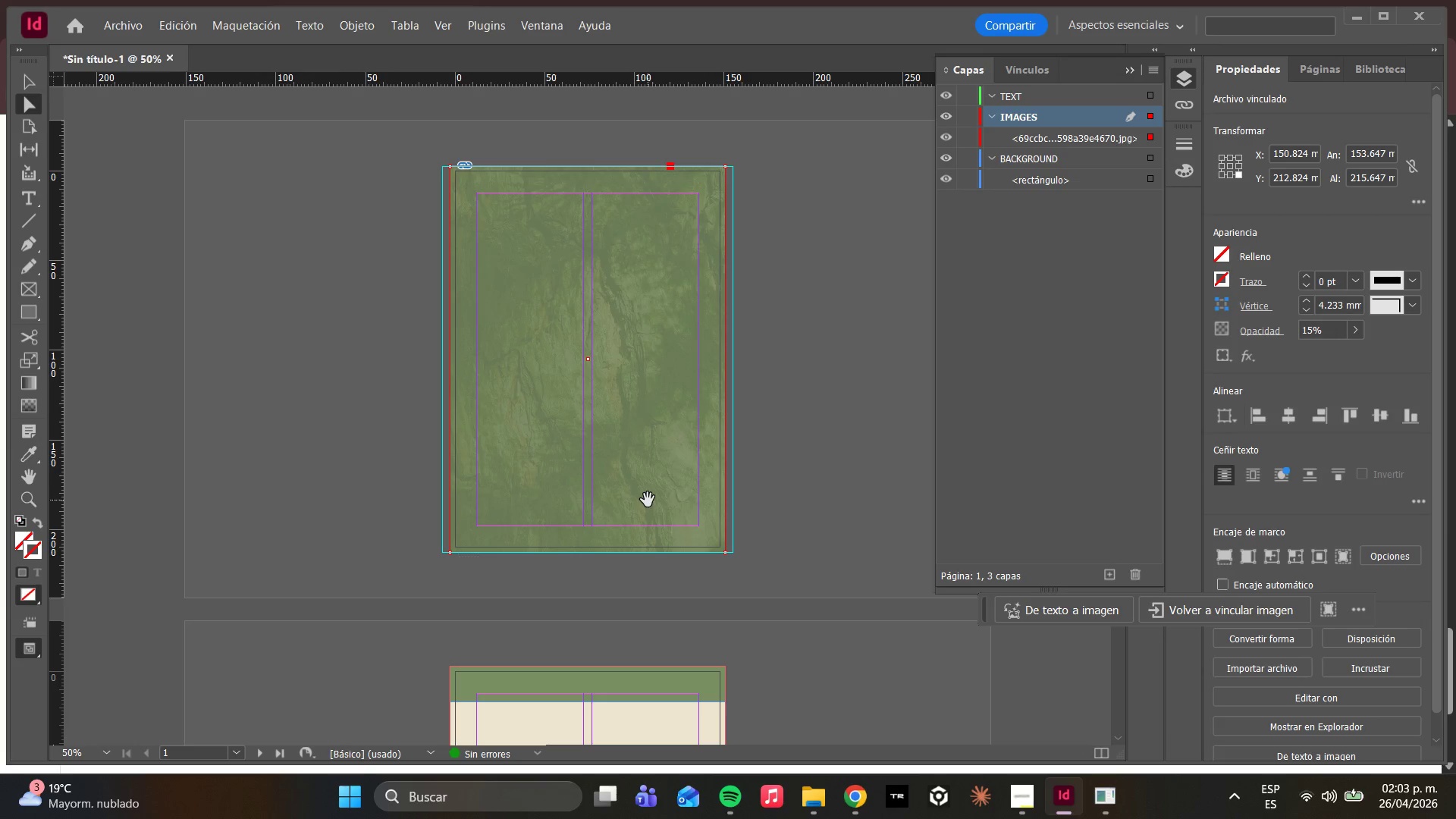 
scroll: coordinate [572, 170], scroll_direction: up, amount: 2.0
 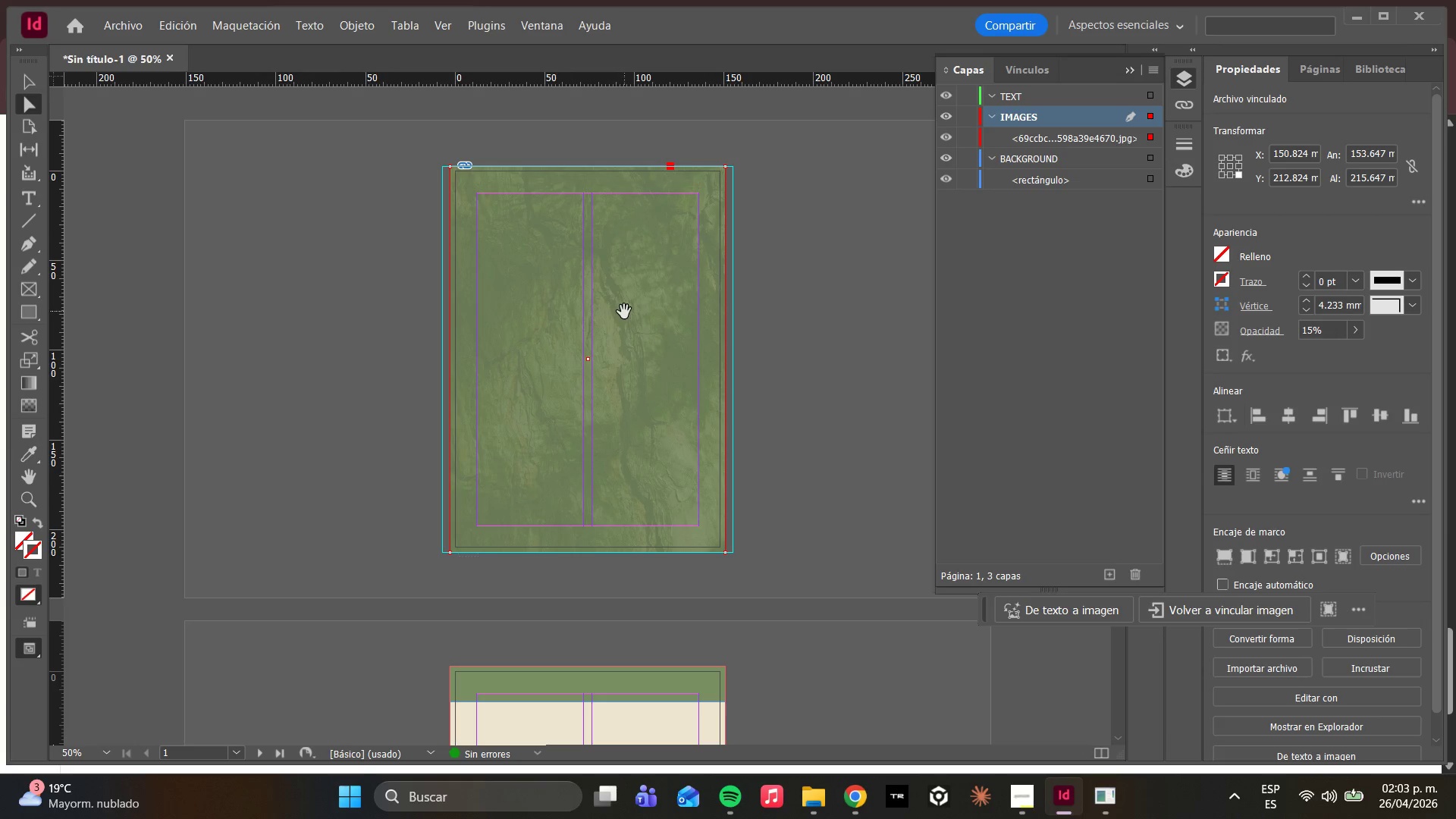 
left_click([624, 312])
 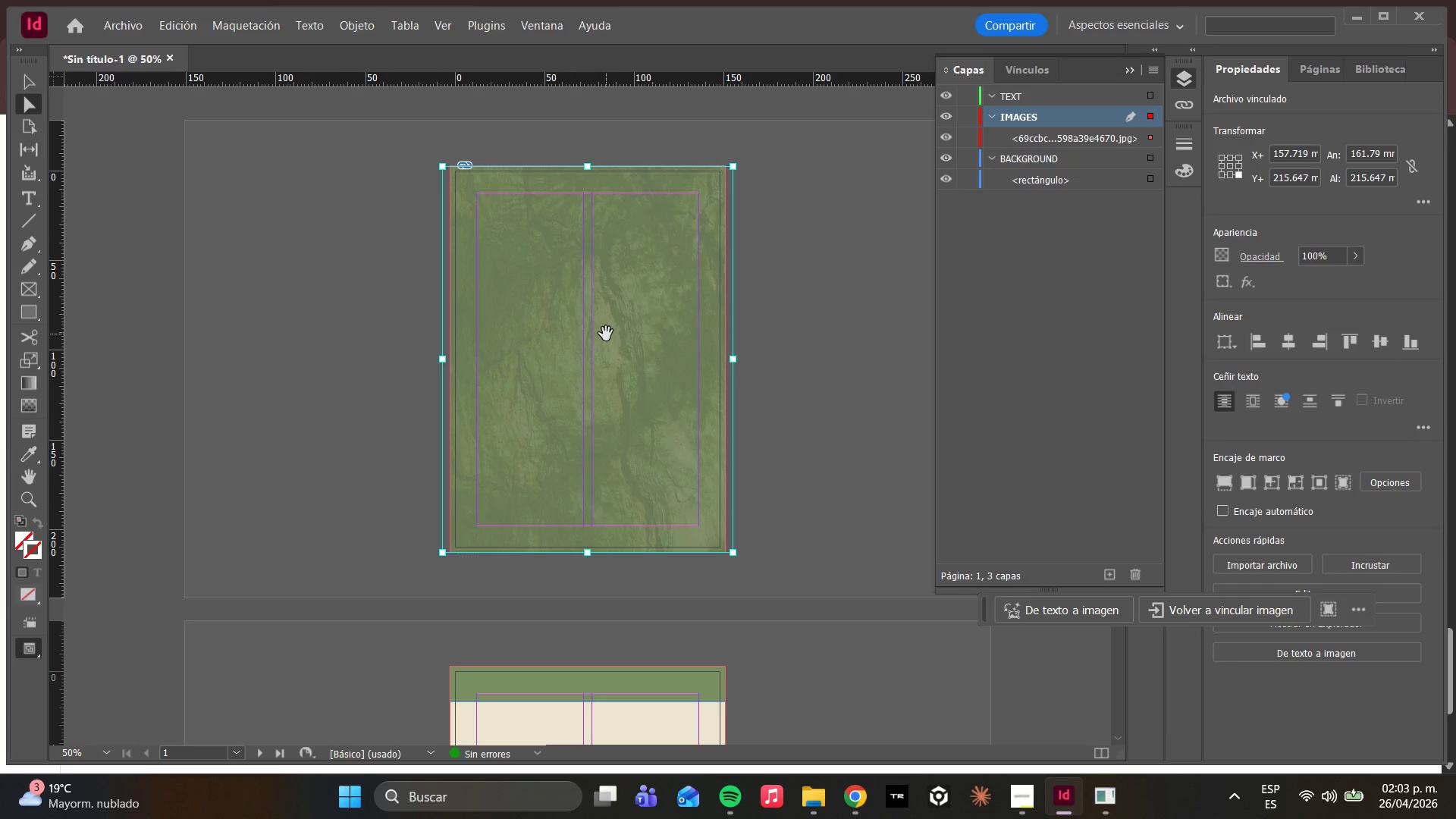 
key(M)
 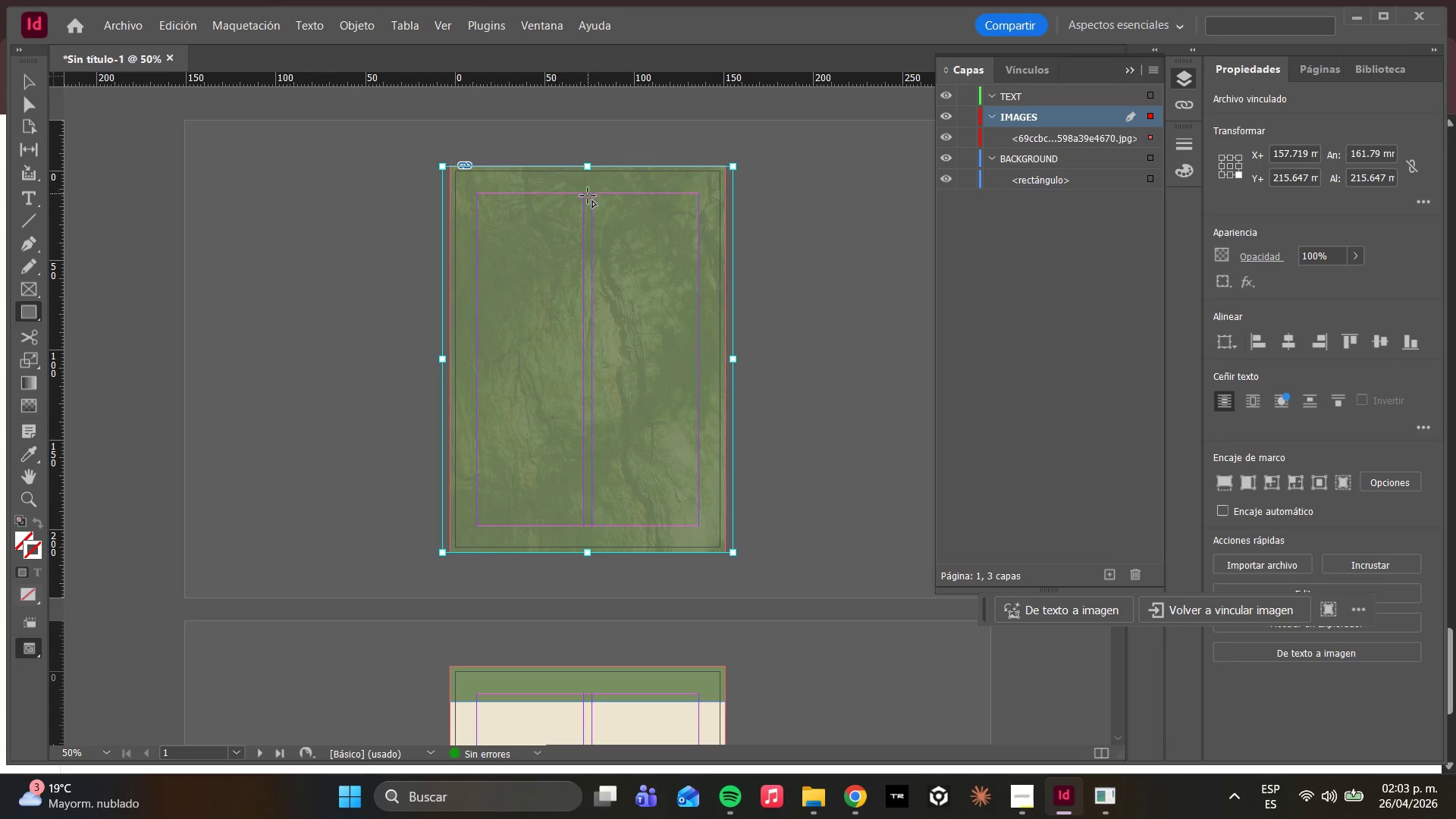 
key(Alt+AltLeft)
 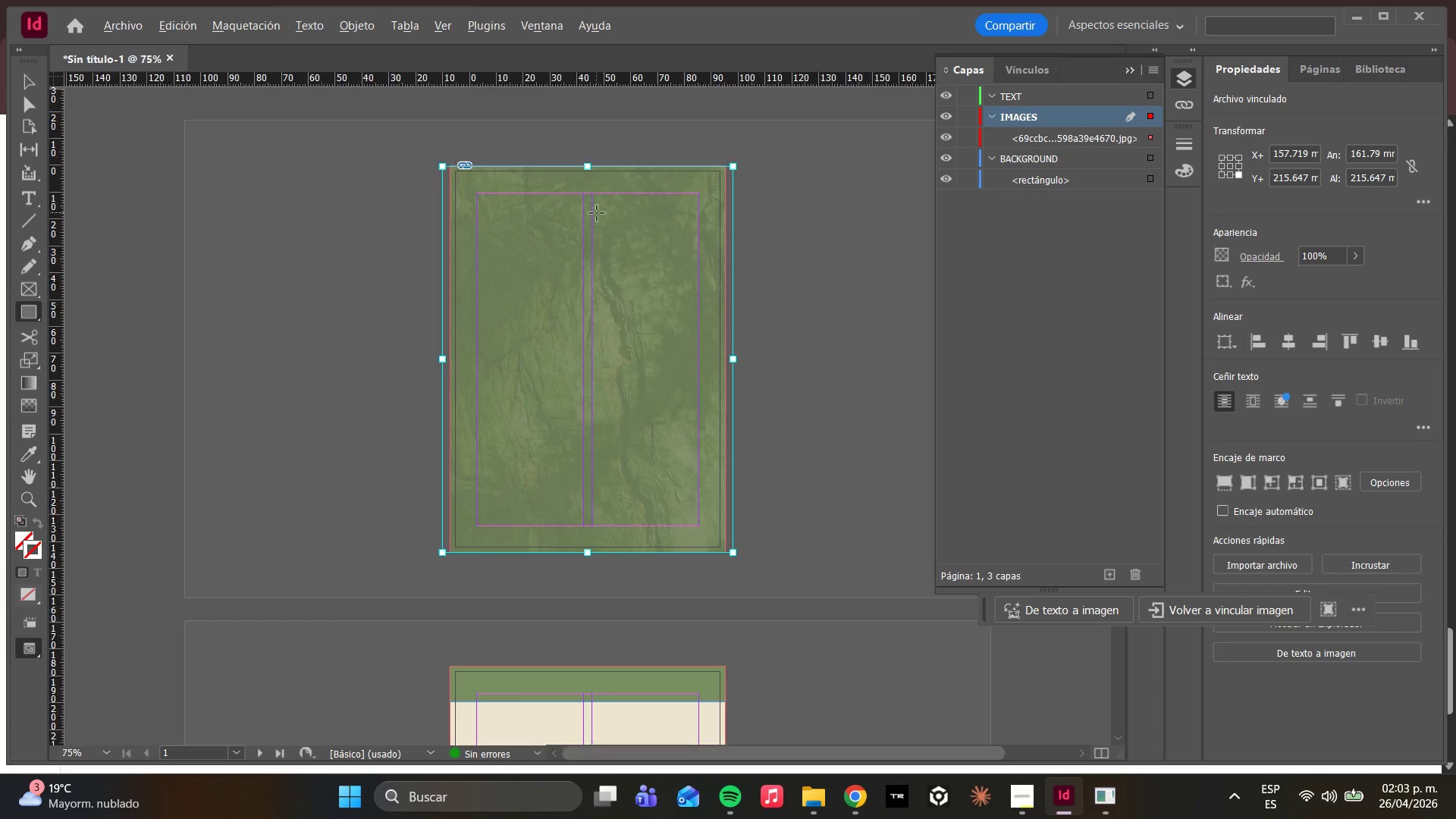 
scroll: coordinate [597, 213], scroll_direction: up, amount: 2.0
 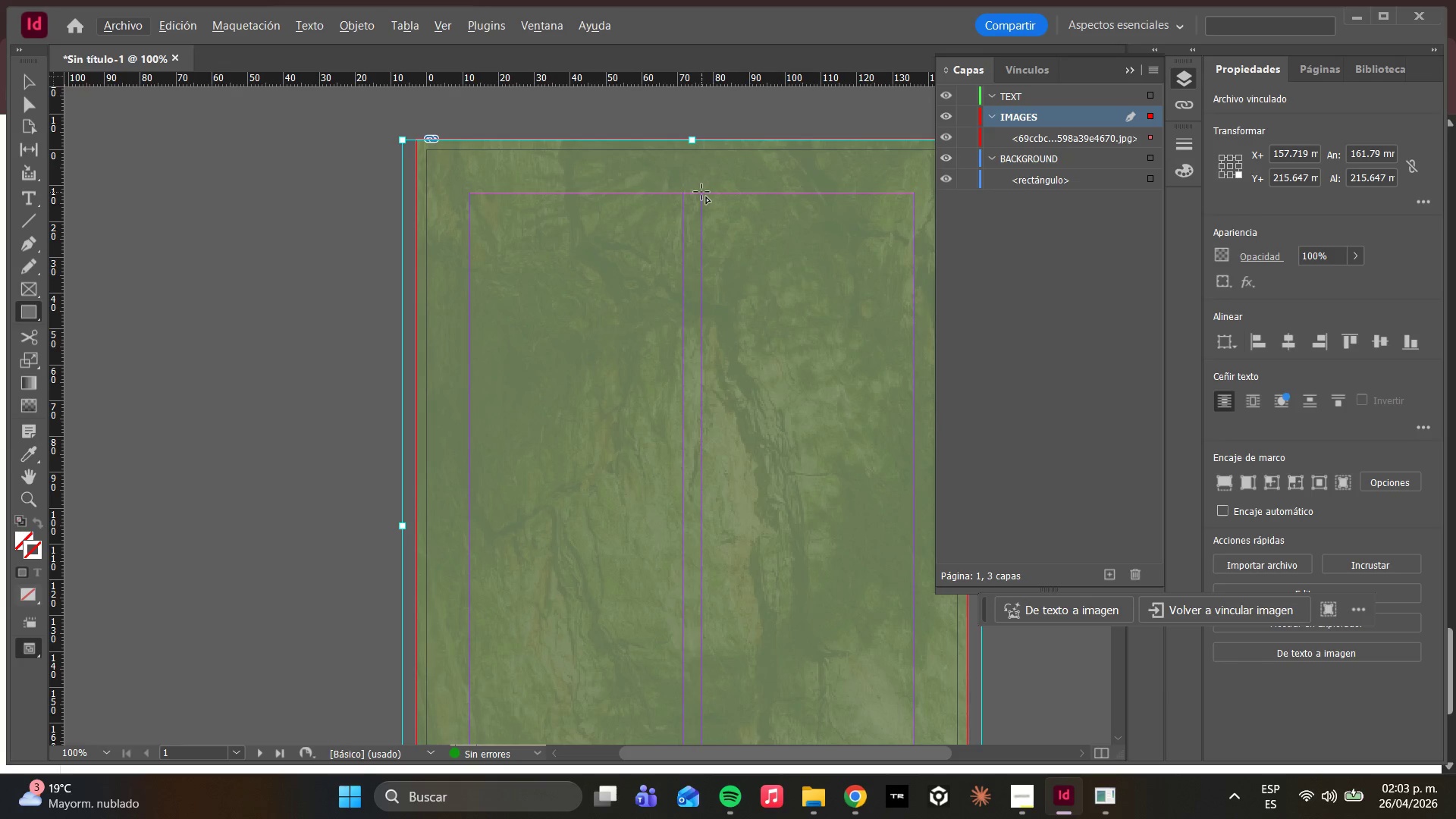 
left_click_drag(start_coordinate=[701, 192], to_coordinate=[915, 732])
 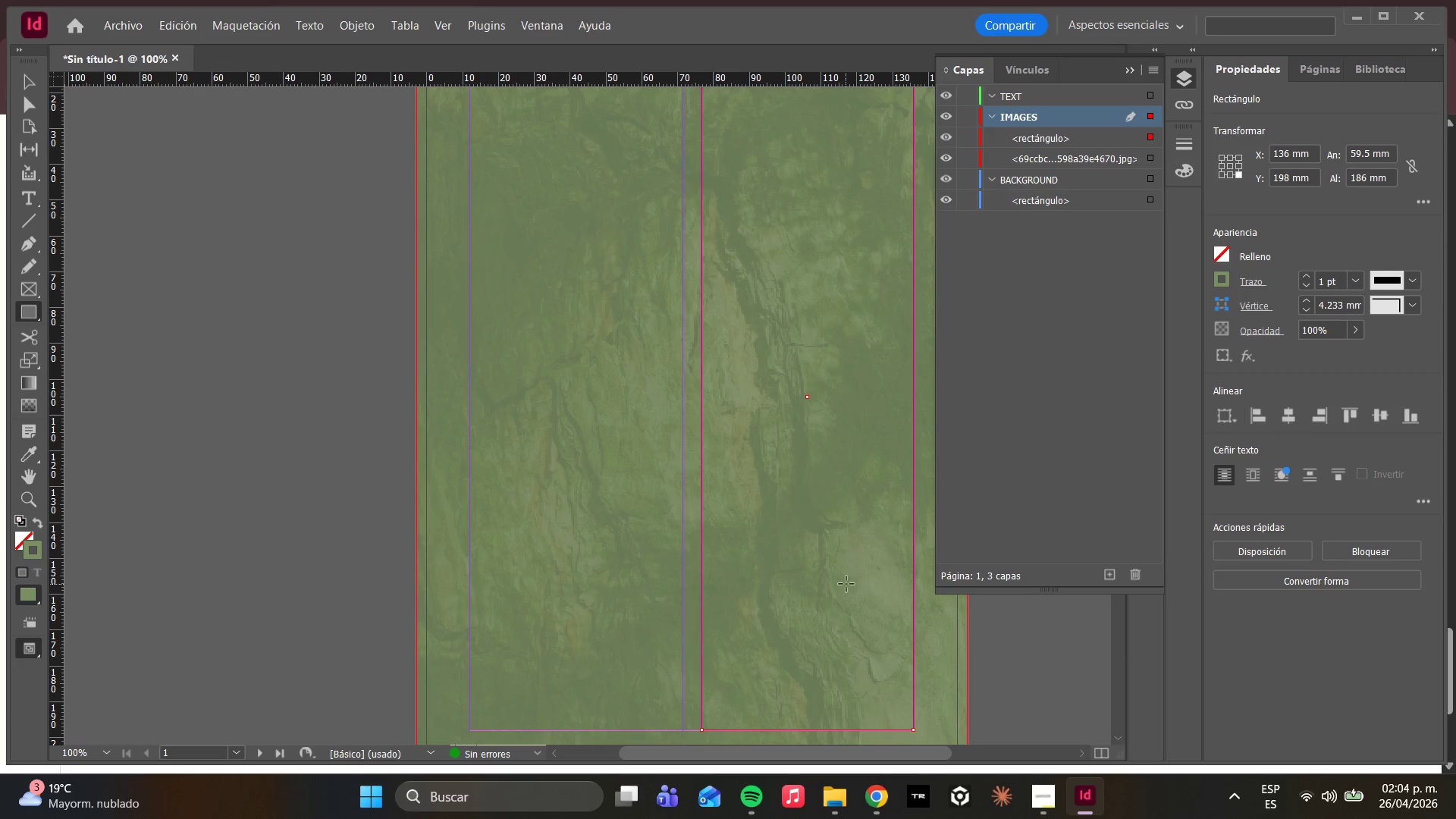 
key(Control+D)
 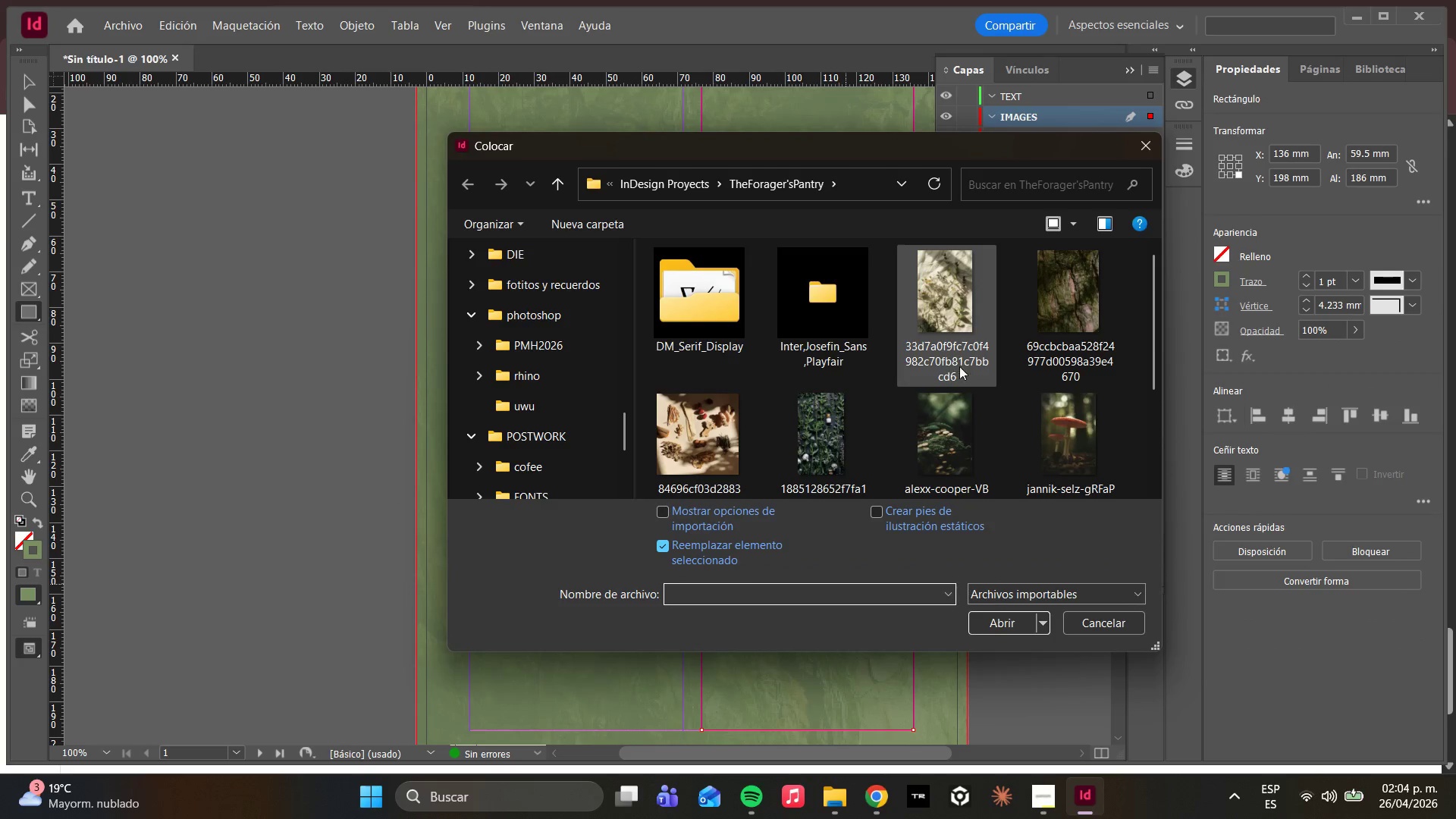 
scroll: coordinate [975, 394], scroll_direction: down, amount: 1.0
 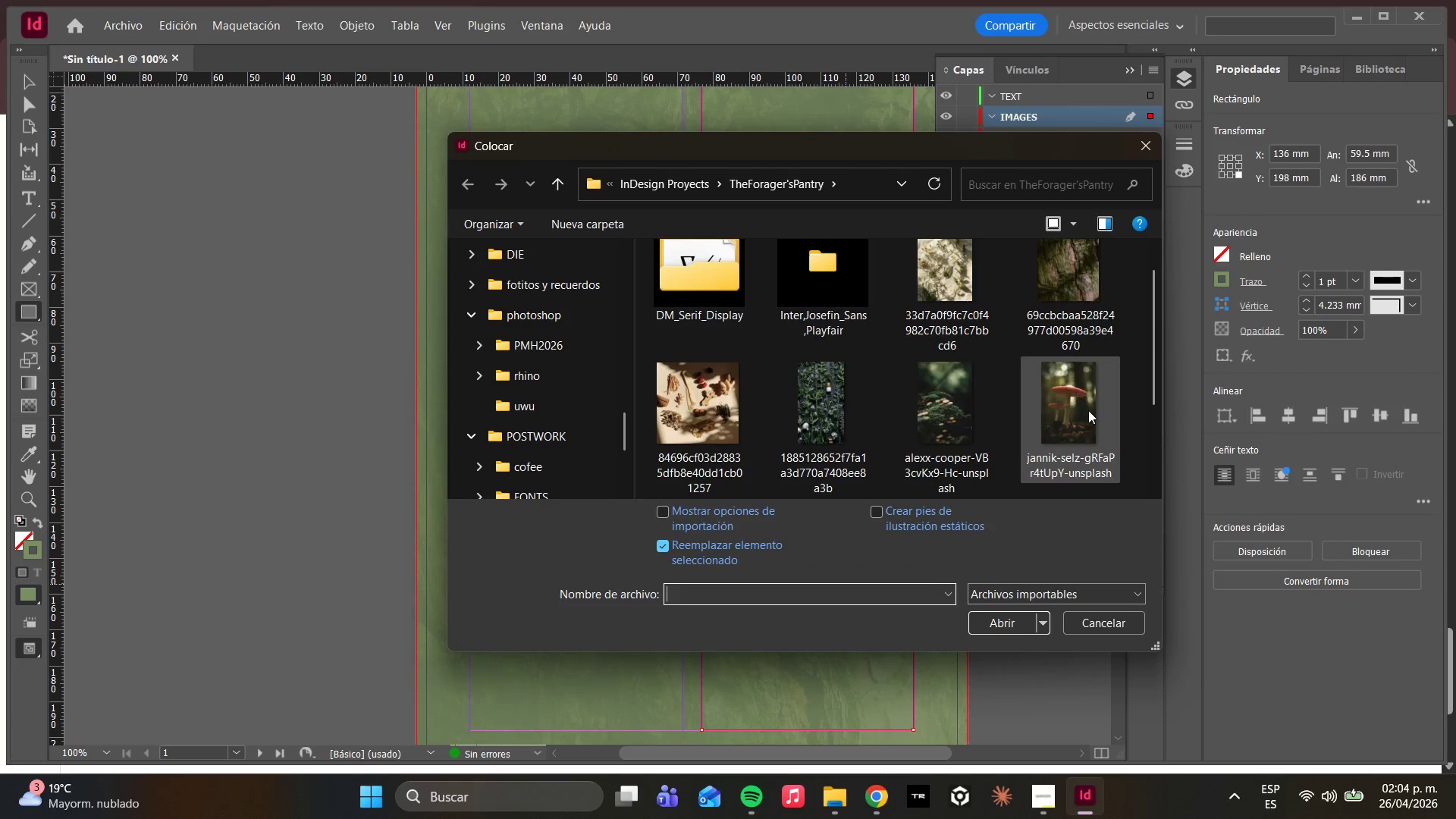 
mouse_move([1065, 425])
 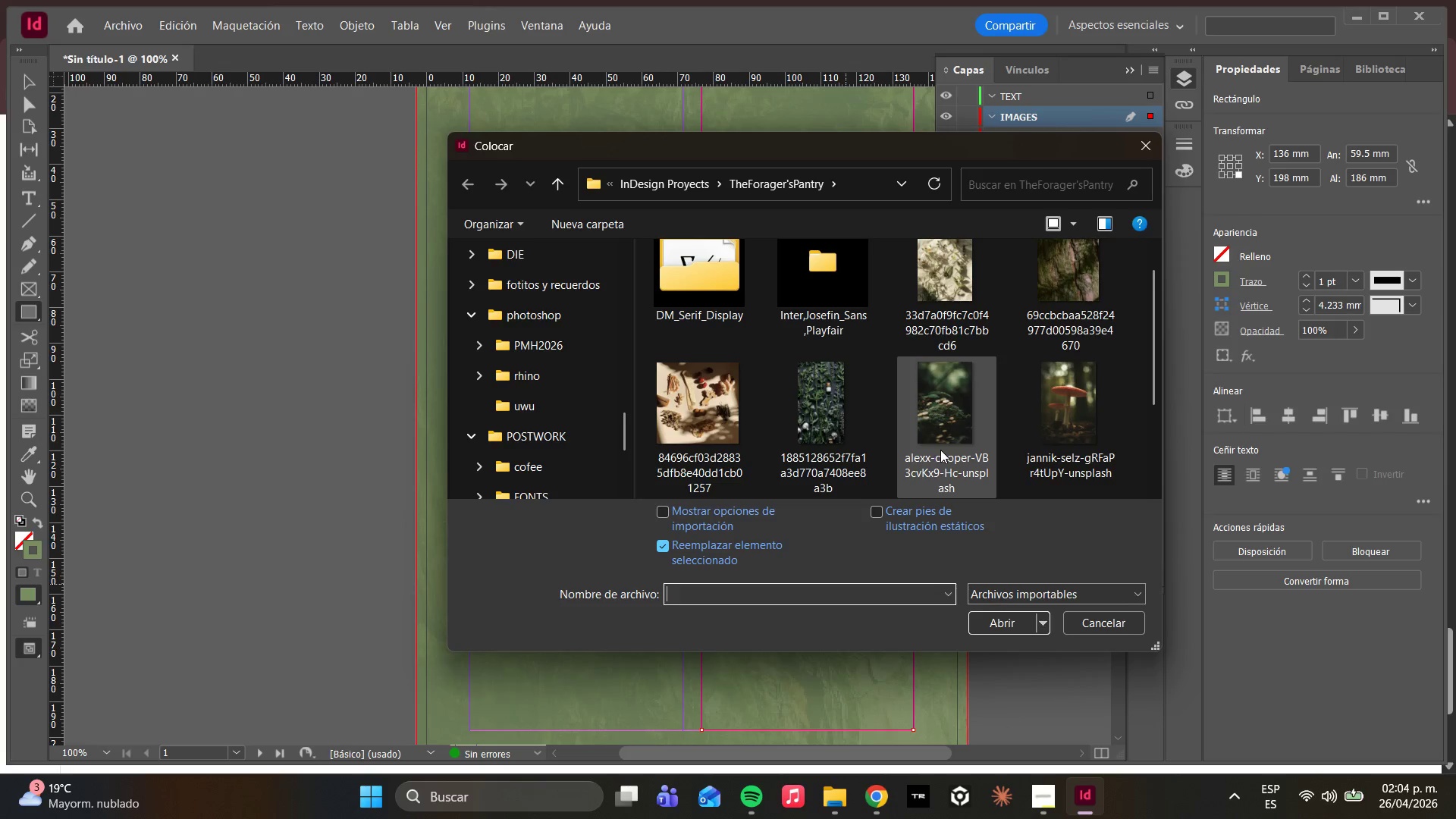 
left_click([945, 441])
 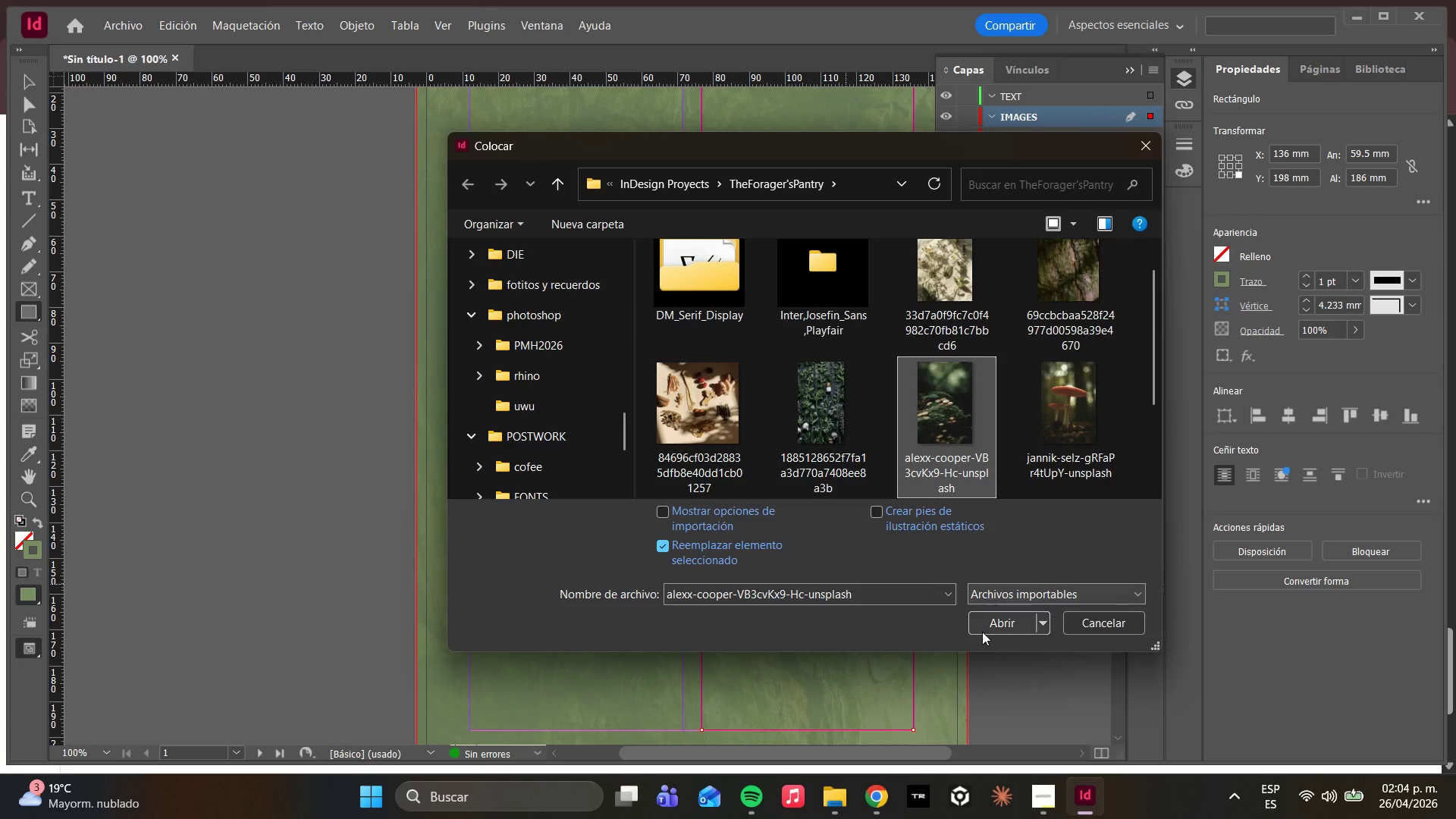 
left_click([981, 617])
 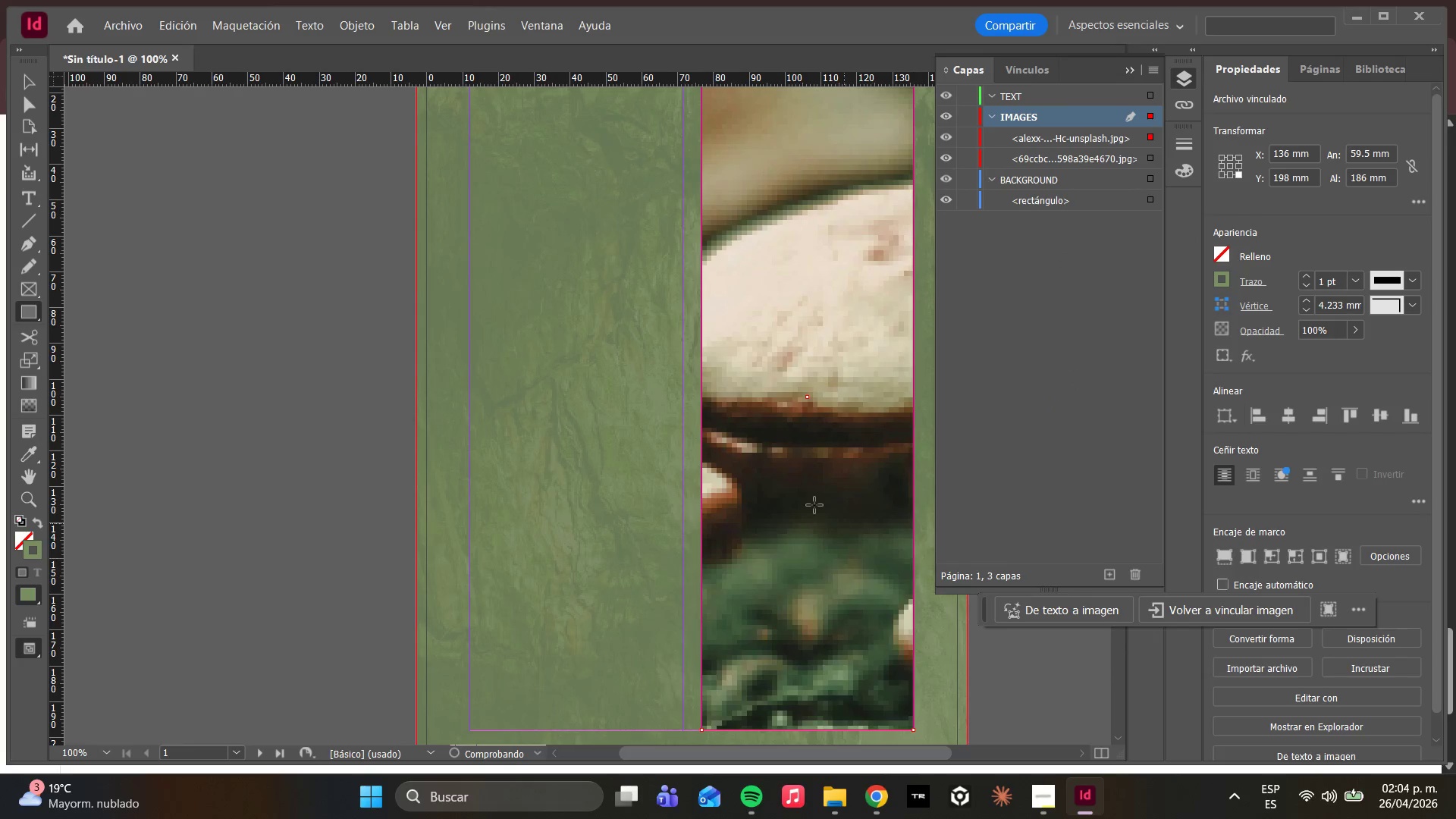 
right_click([798, 493])
 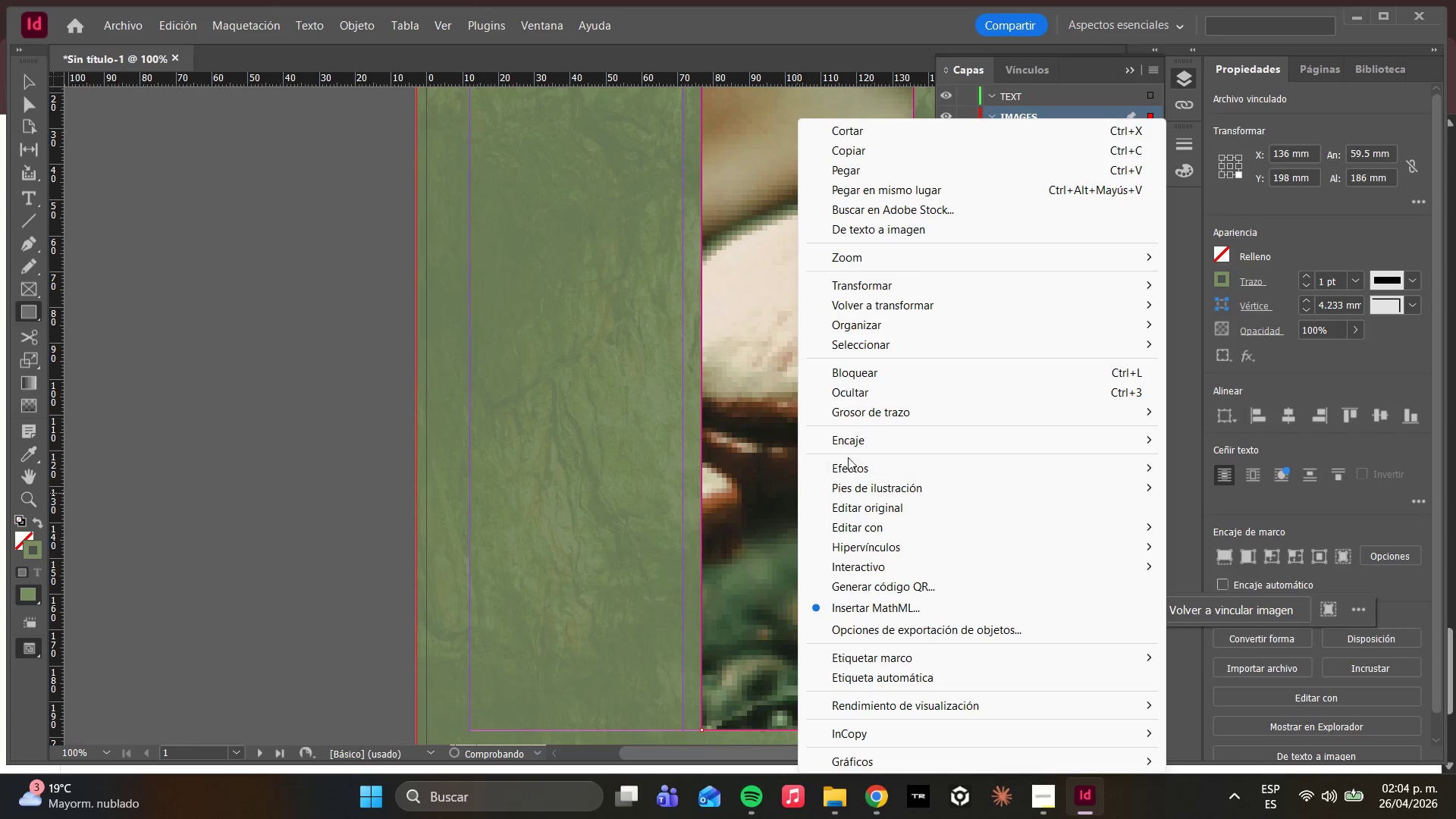 
left_click([855, 447])
 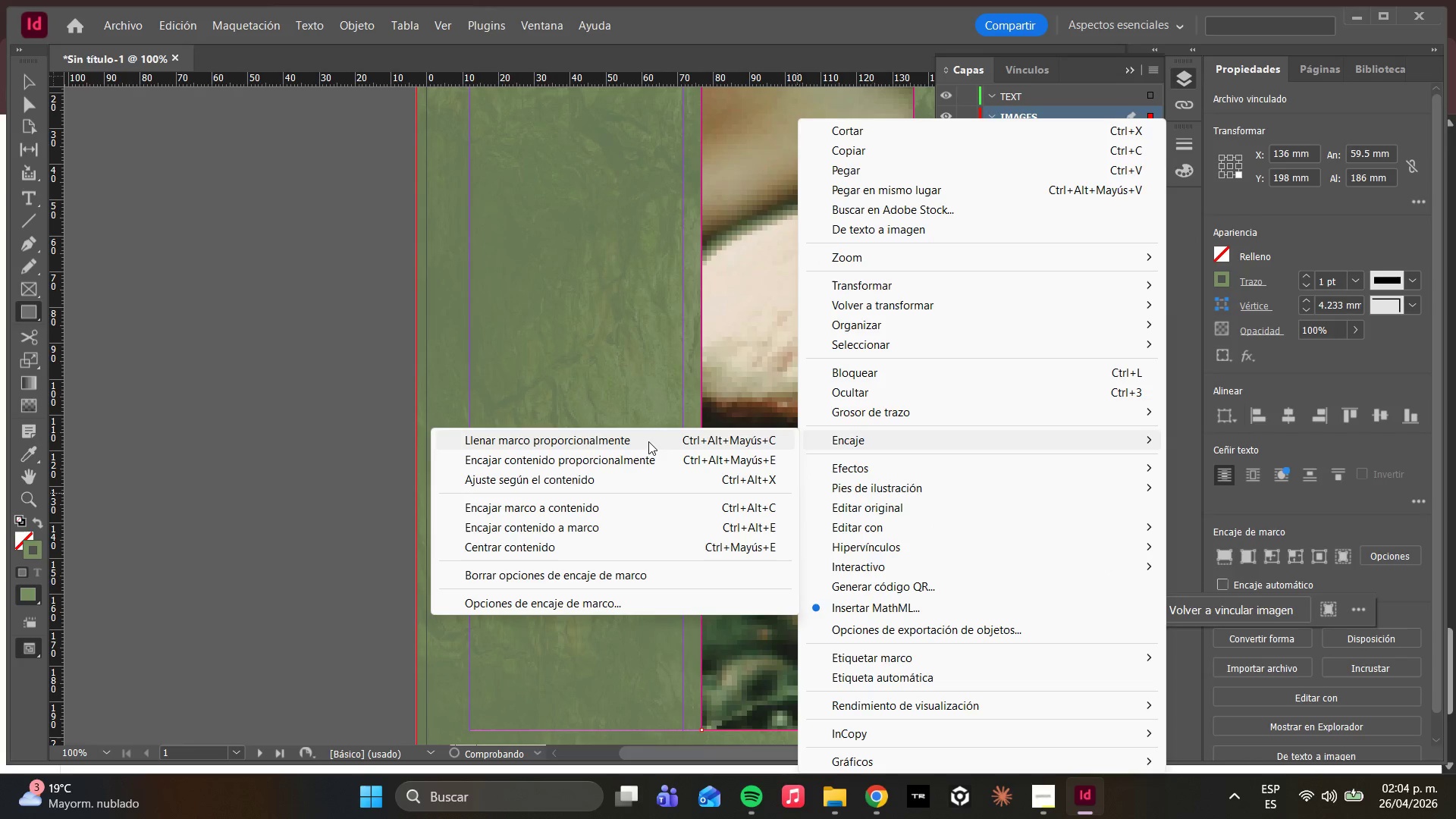 
left_click([646, 441])
 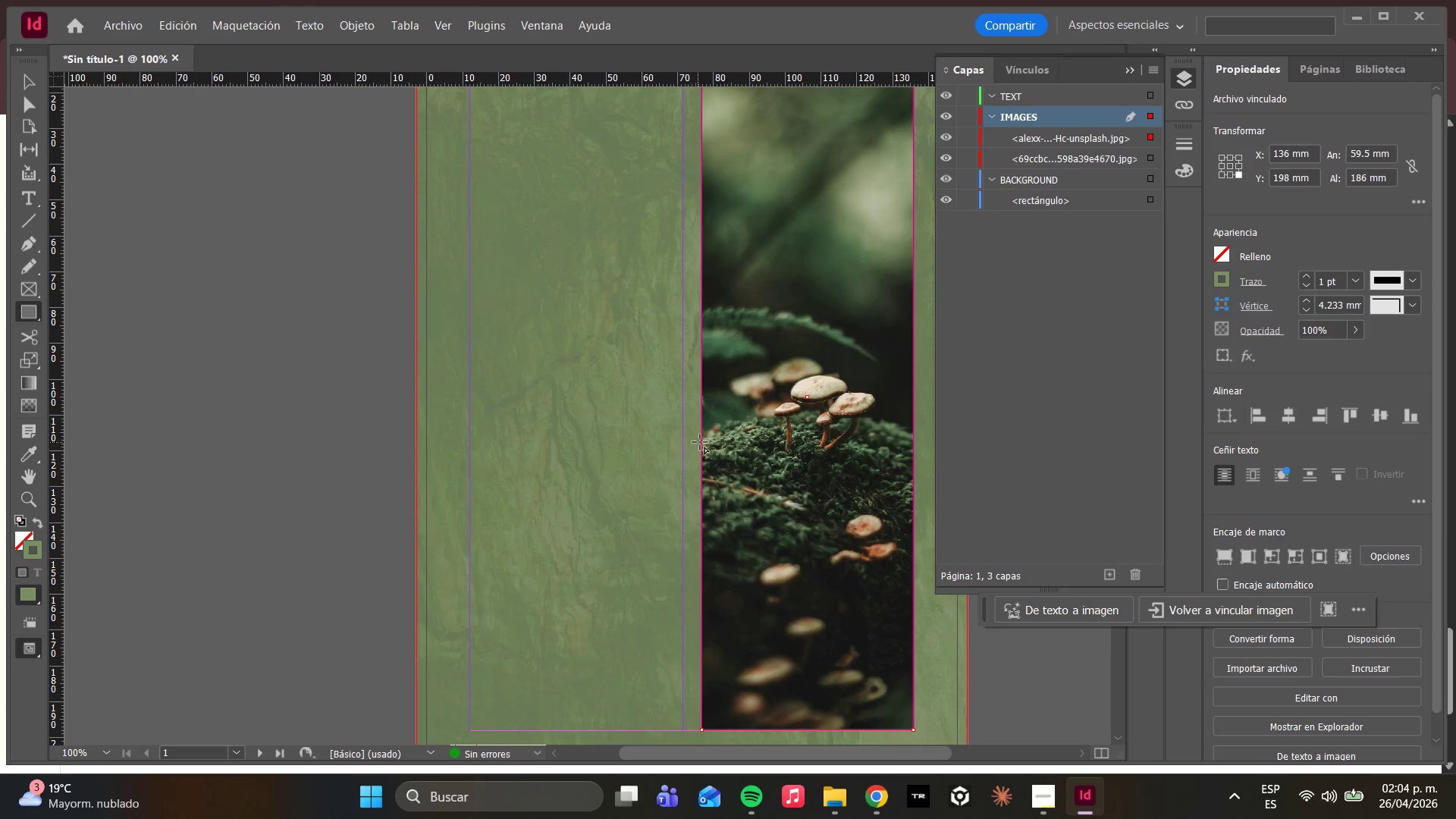 
hold_key(key=AltLeft, duration=0.45)
scroll: coordinate [708, 437], scroll_direction: down, amount: 3.0
 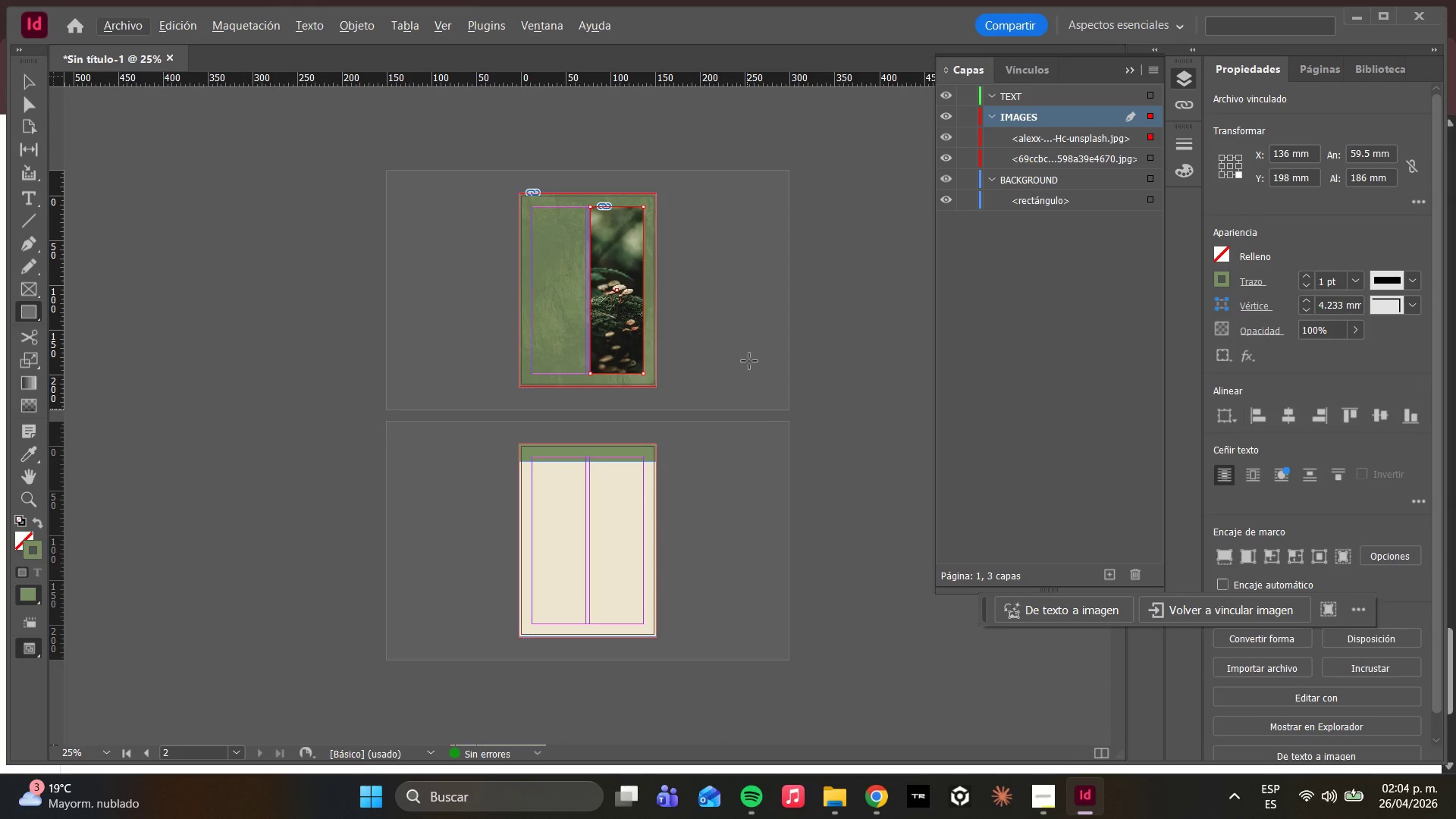 
hold_key(key=AltLeft, duration=0.75)
scroll: coordinate [689, 294], scroll_direction: up, amount: 5.0
 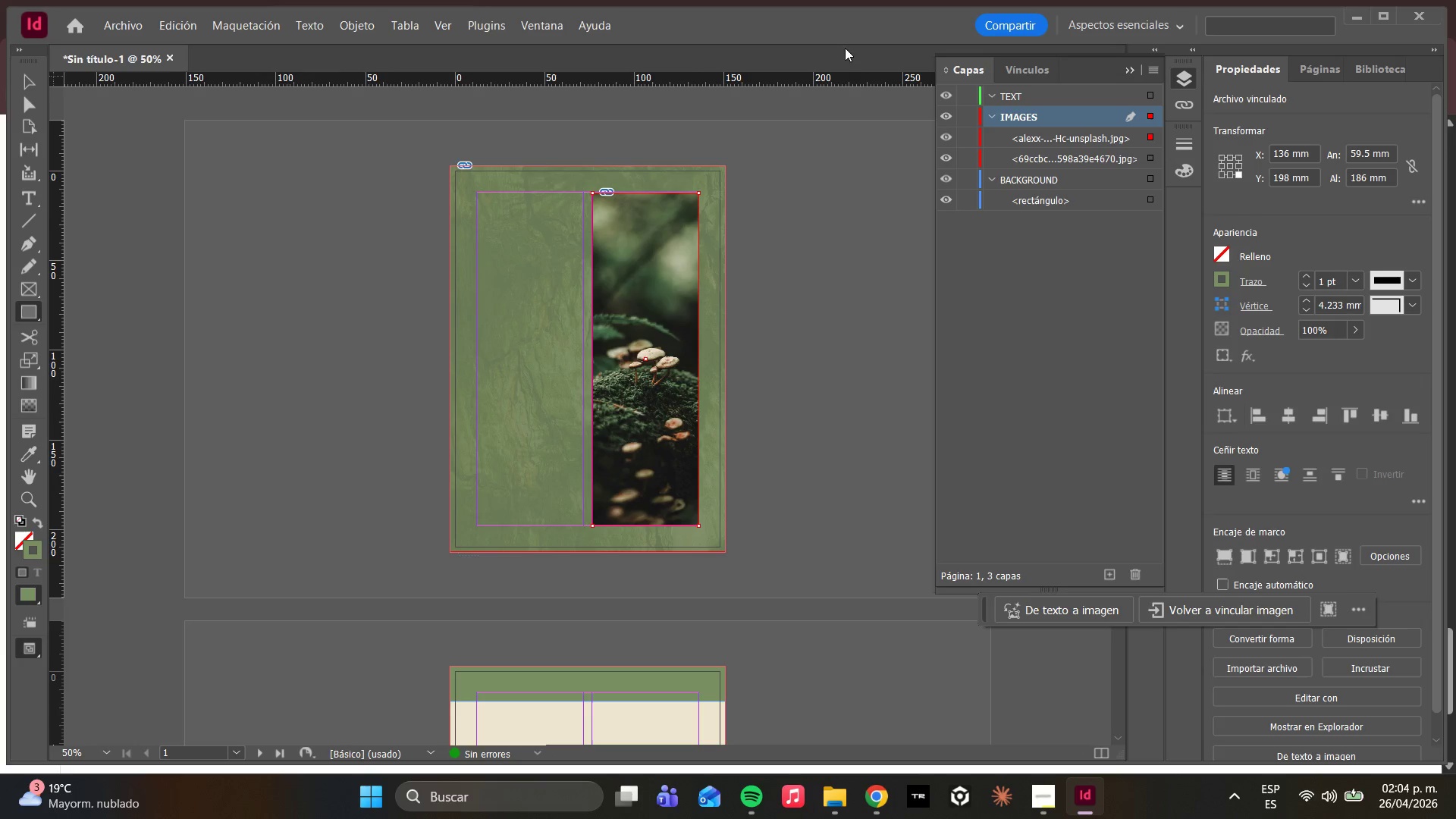 
right_click([661, 312])
 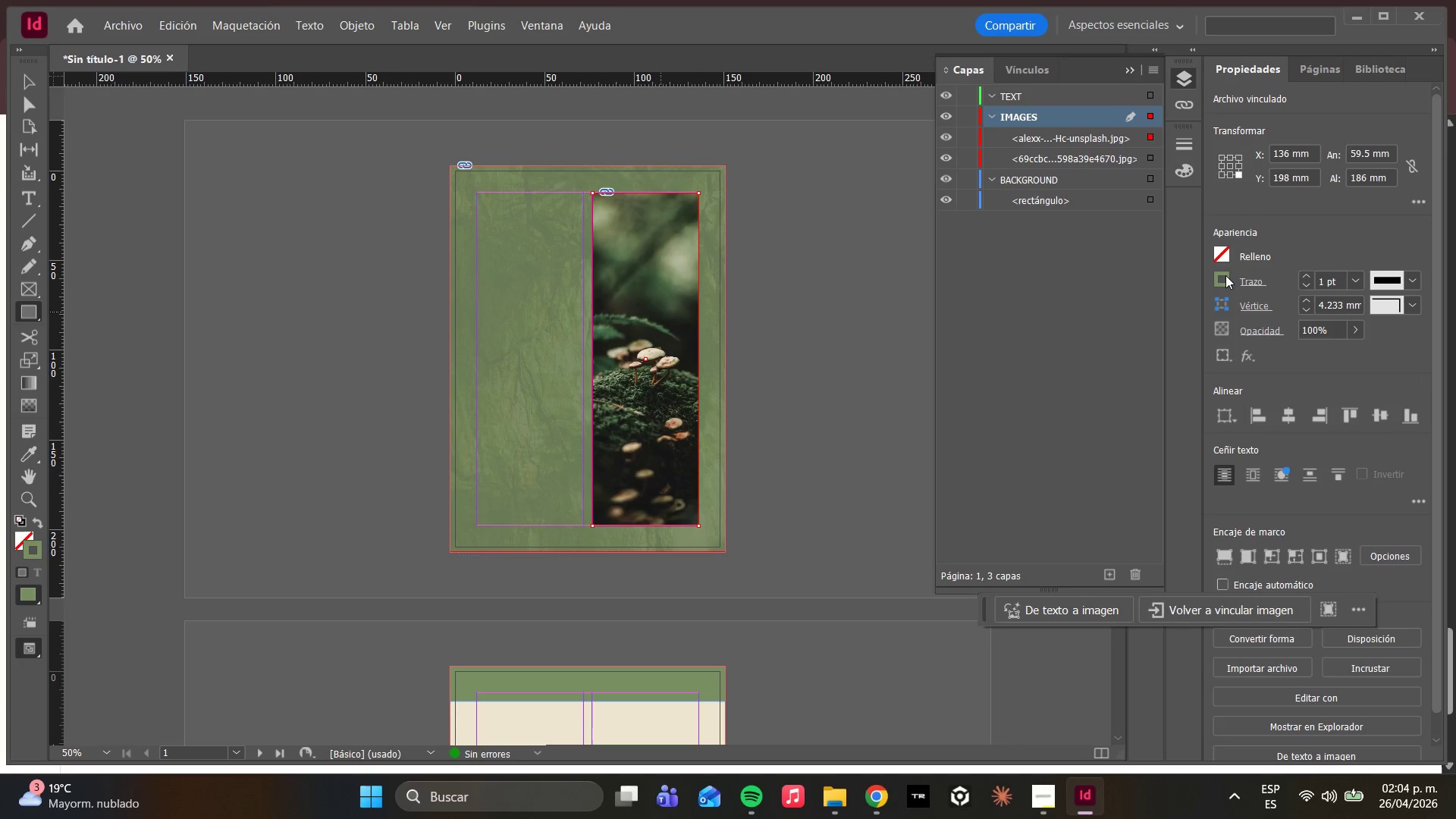 
double_click([1225, 278])
 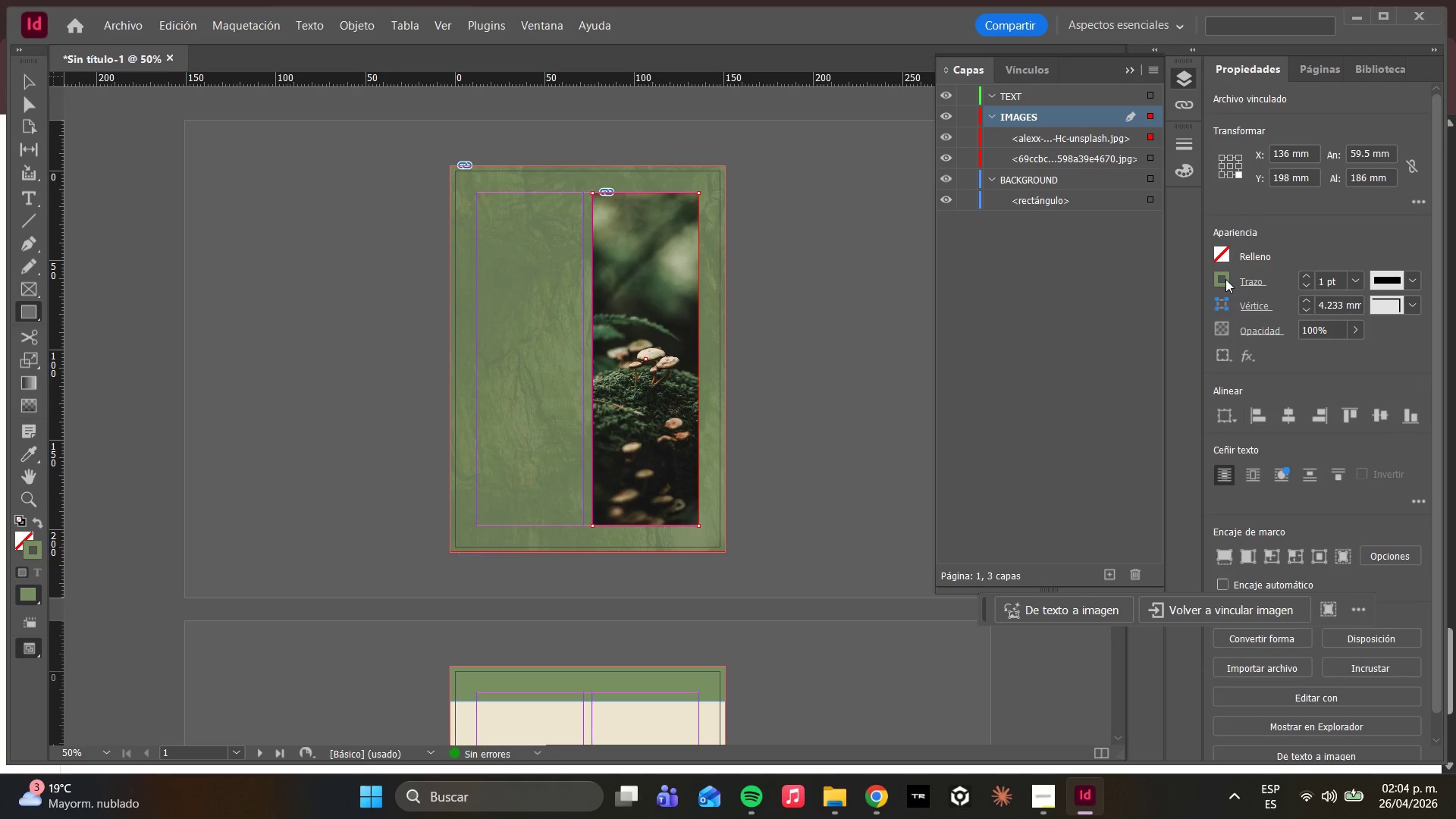 
left_click([1225, 279])
 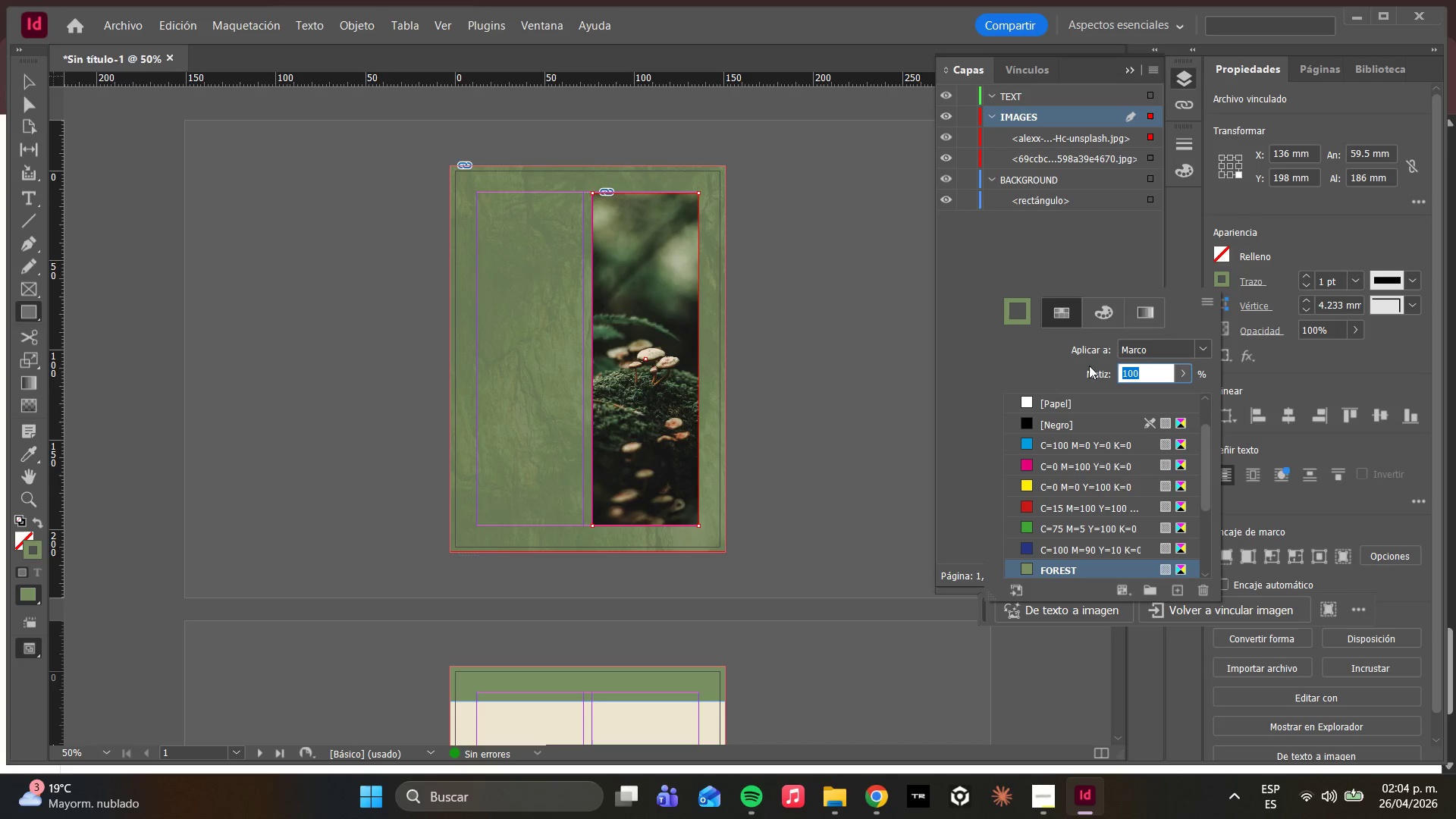 
scroll: coordinate [1122, 397], scroll_direction: up, amount: 5.0
 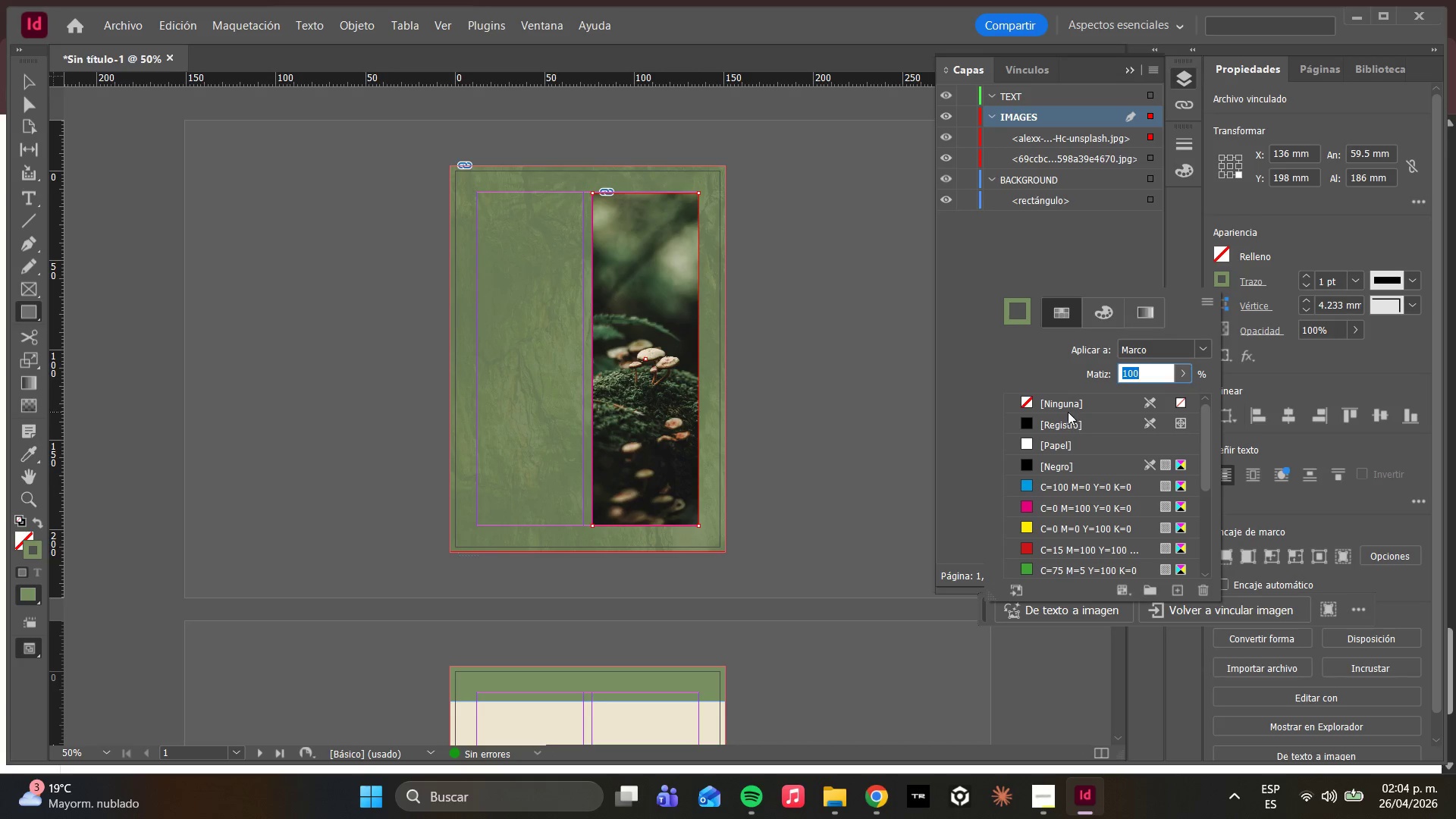 
left_click([1060, 404])
 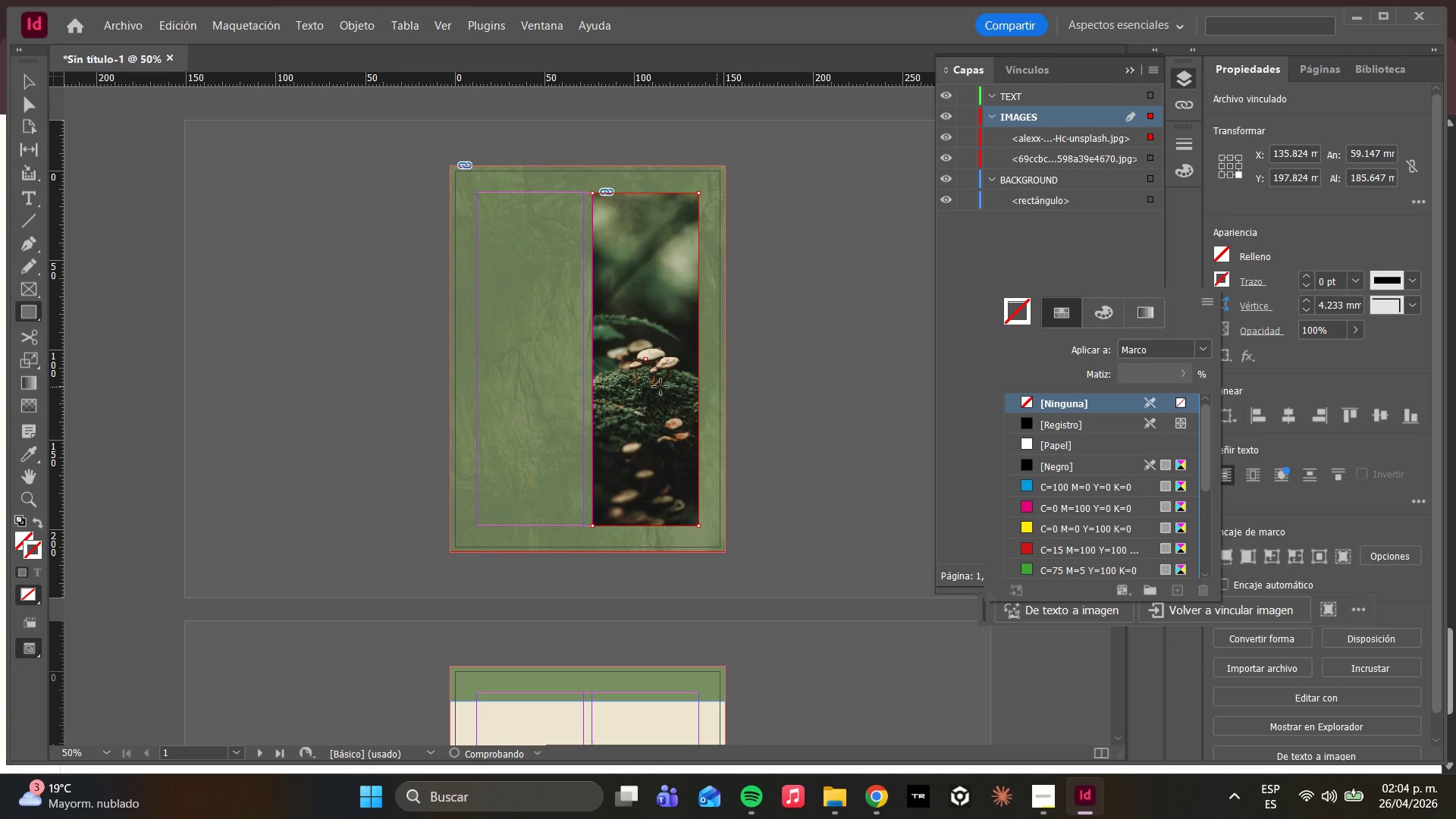 
right_click([661, 387])
 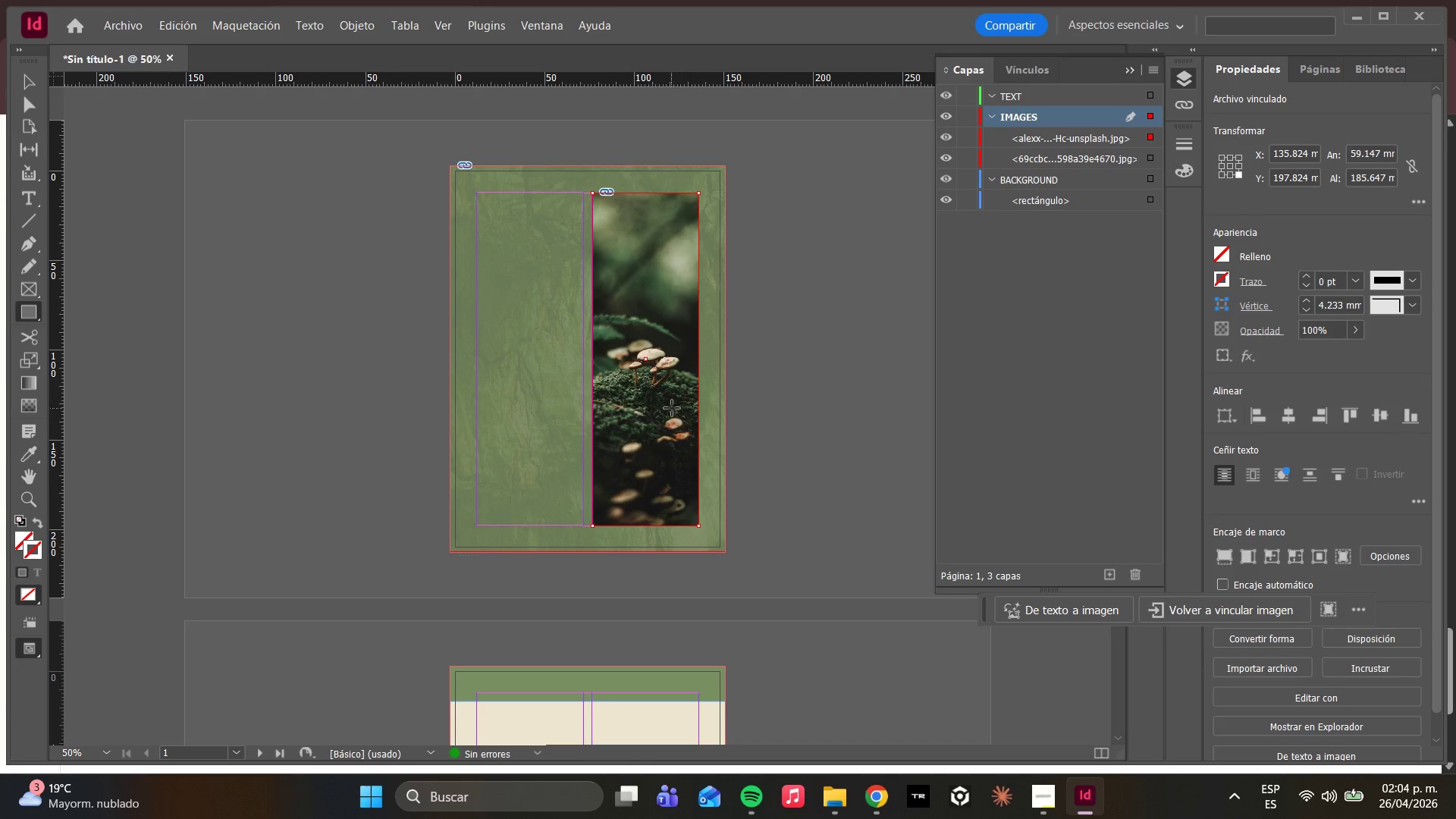 
key(Escape)
 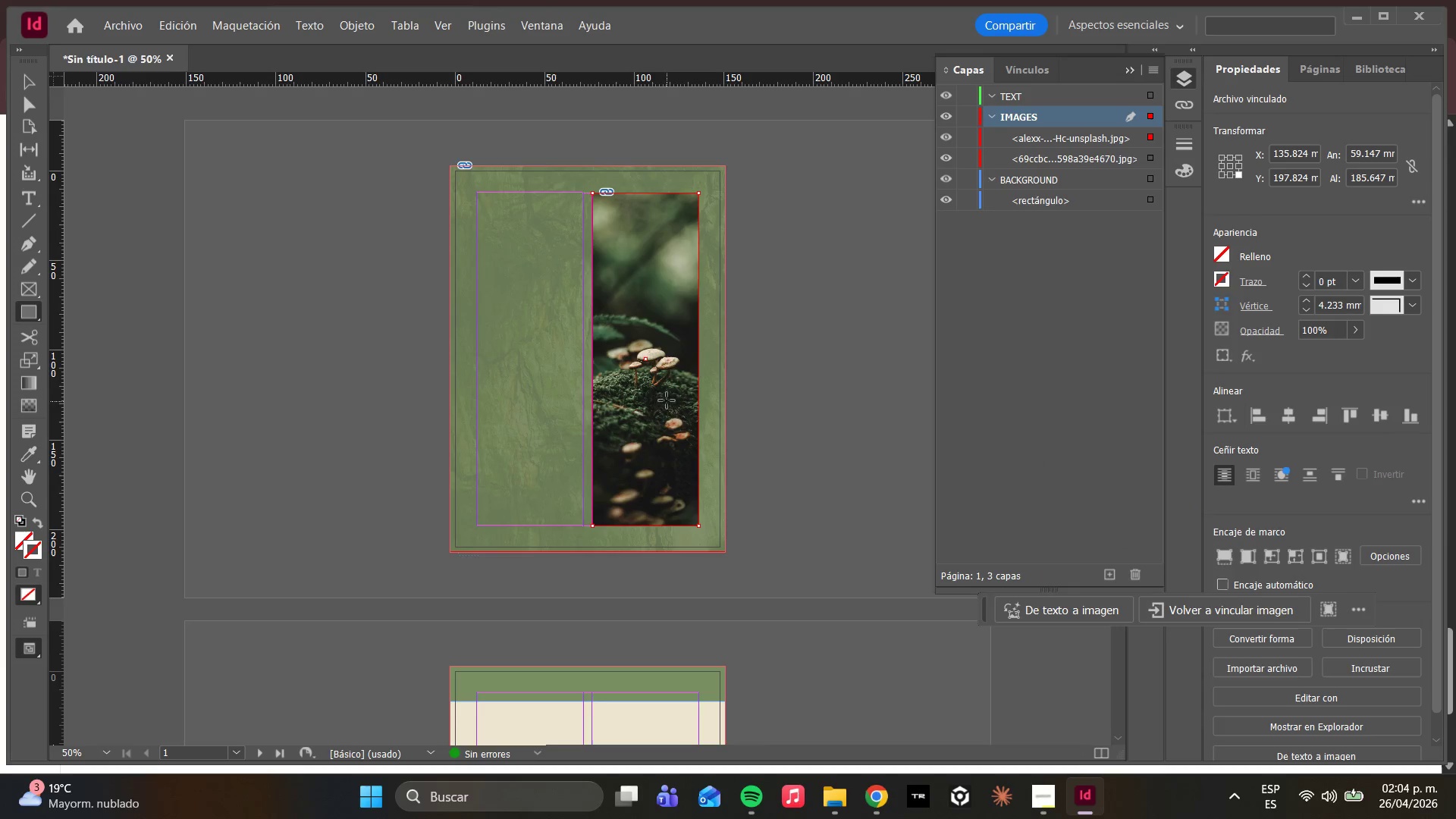 
right_click([650, 384])
 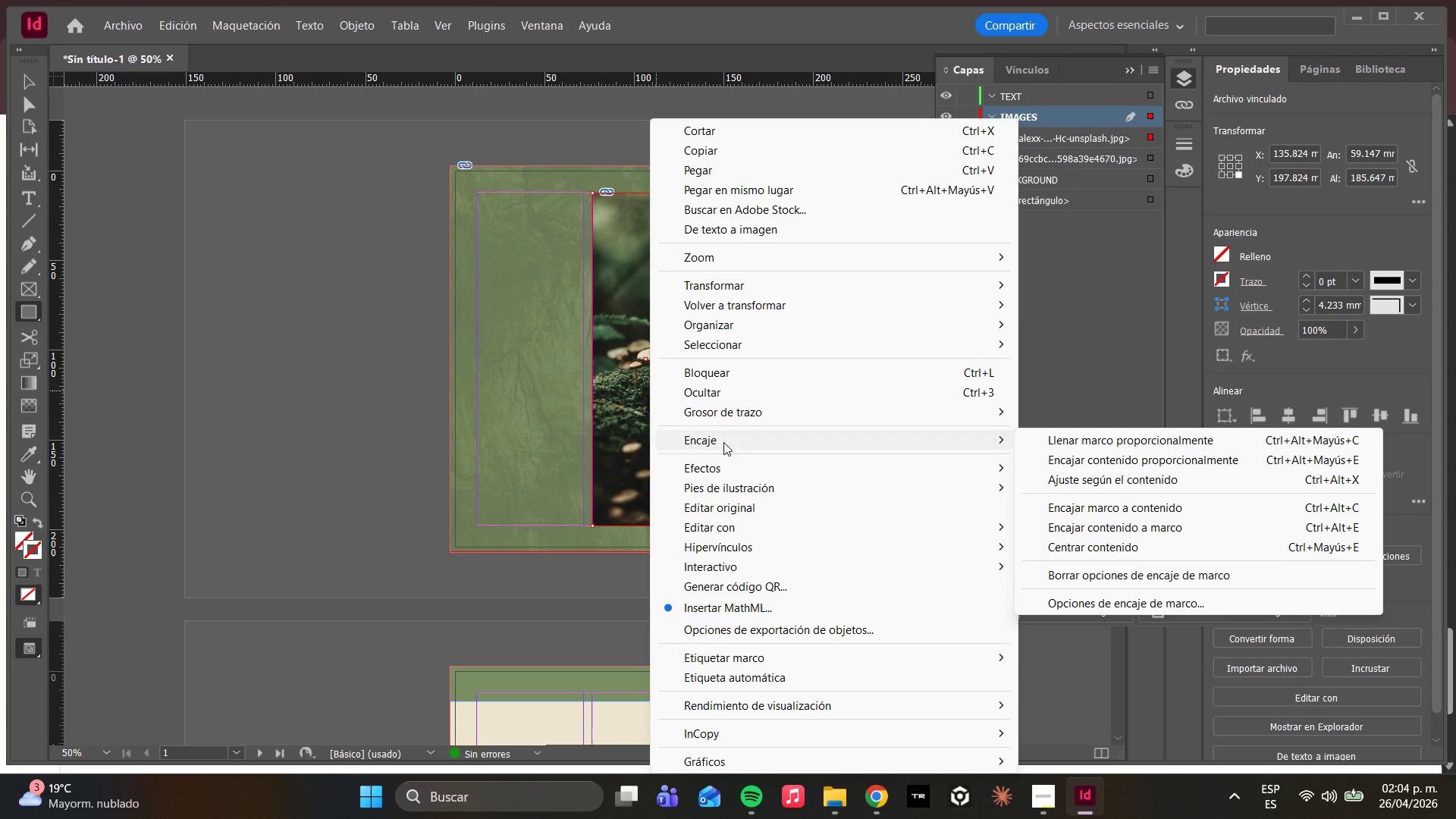 
left_click([1068, 435])
 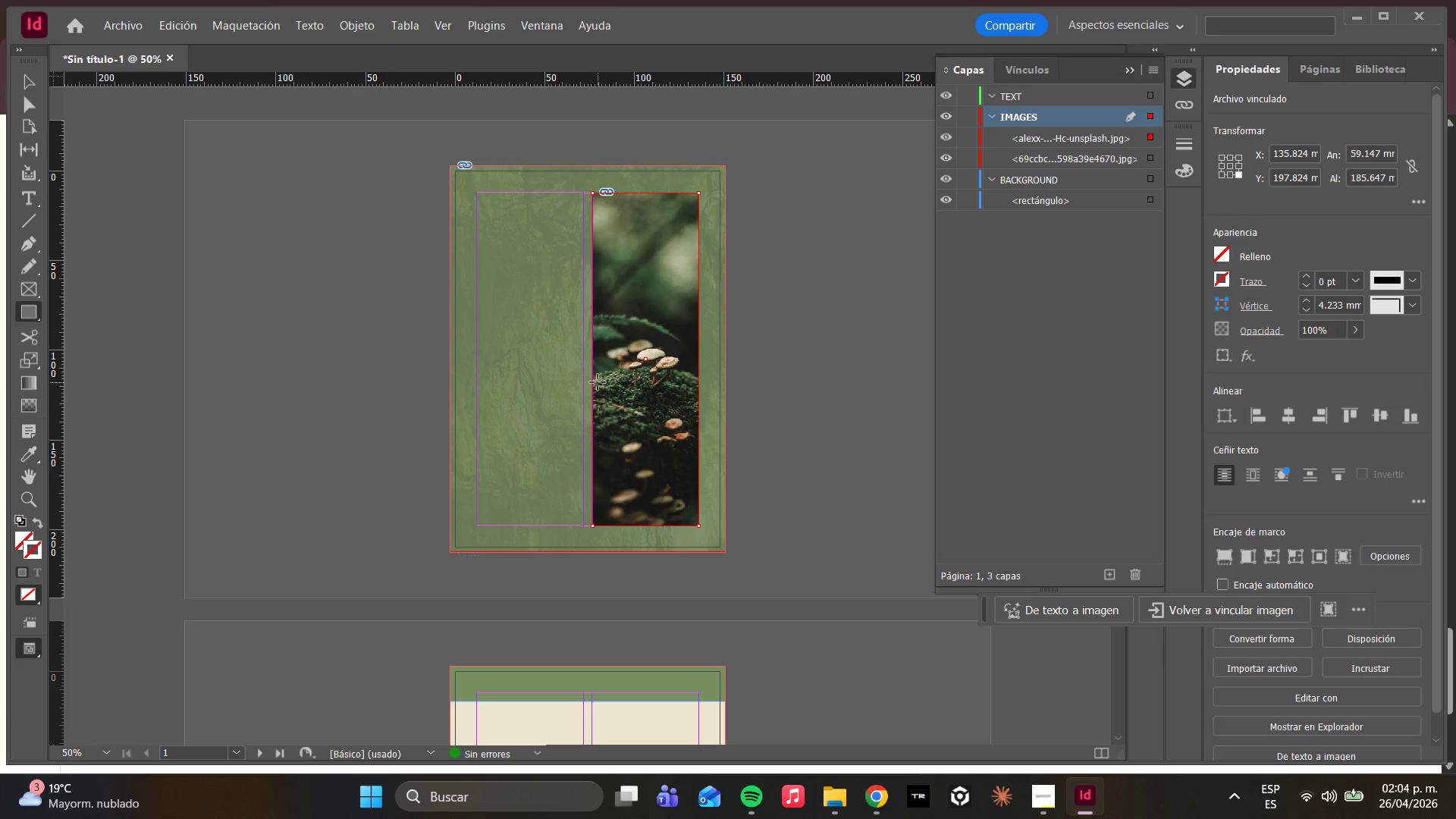 
wait(29.75)
 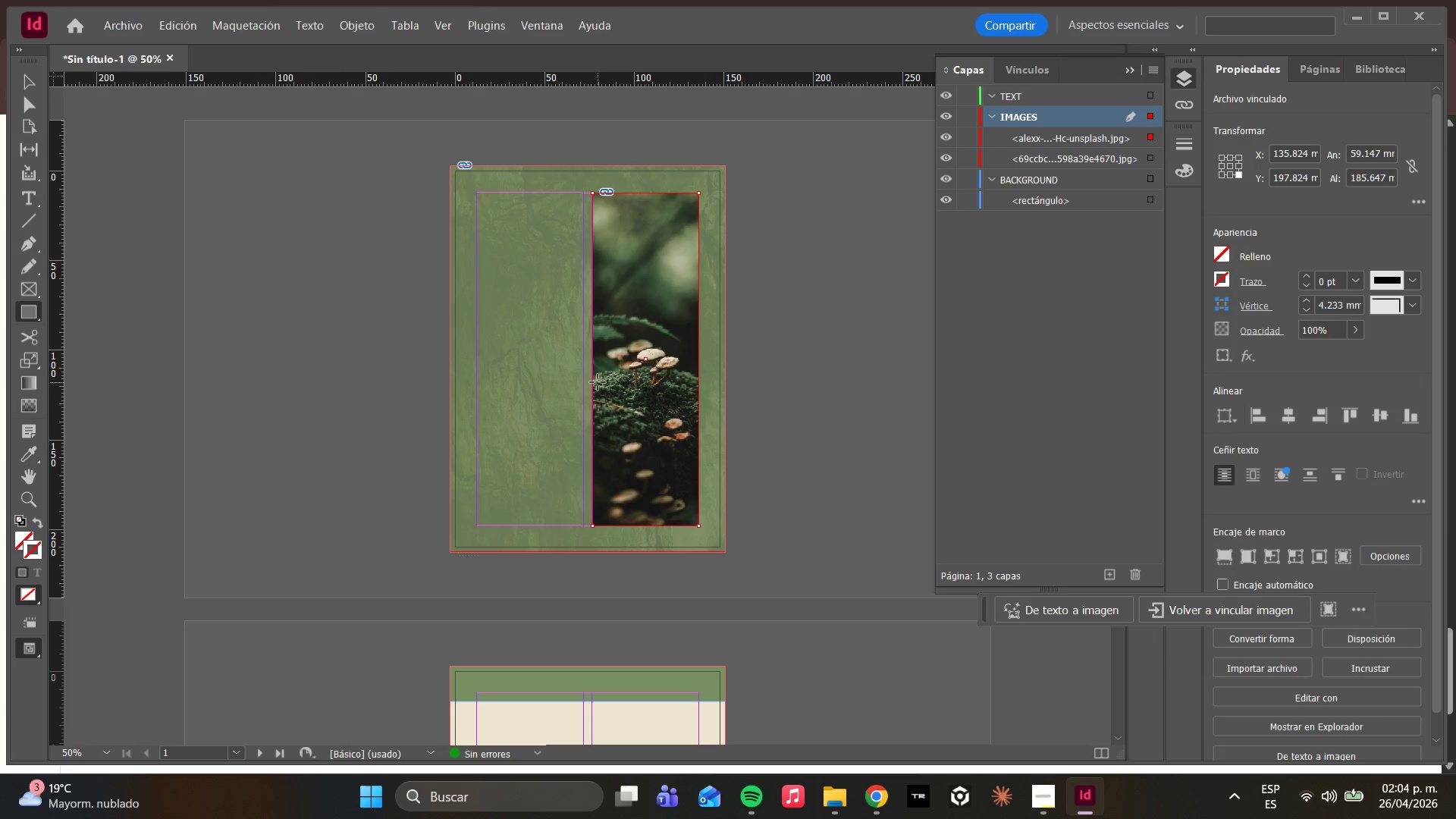 
key(V)
 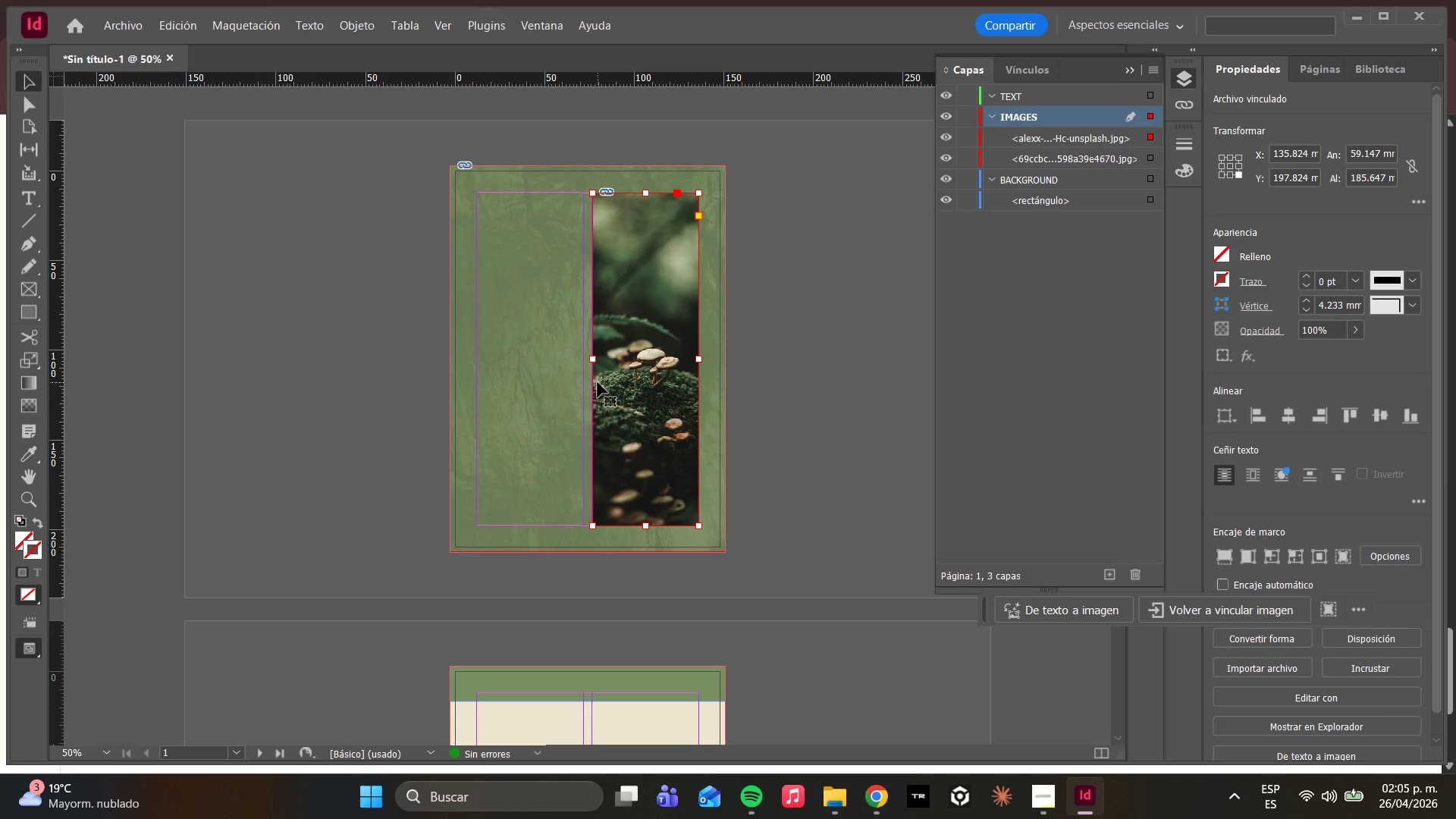 
wait(5.83)
 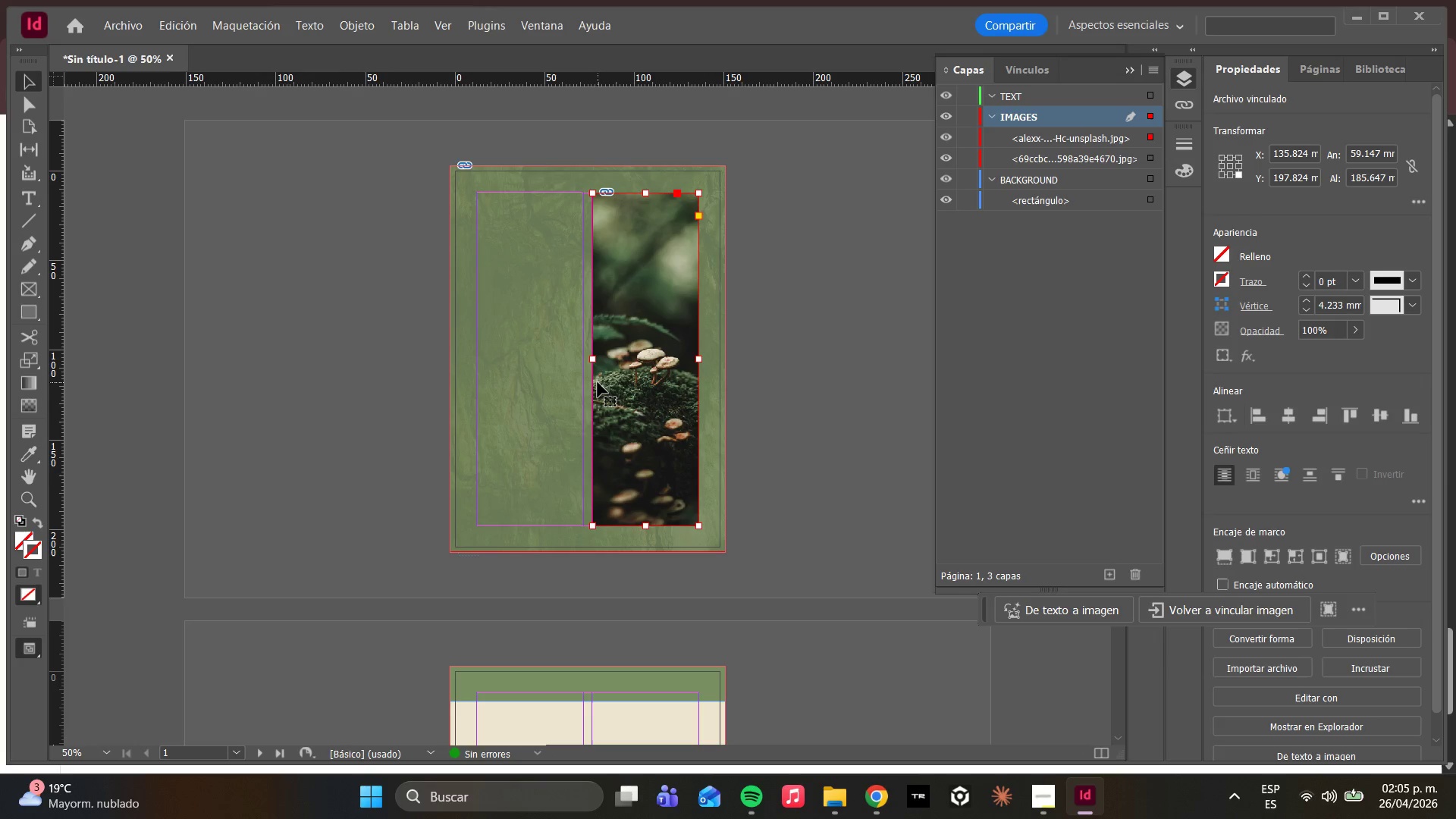 
left_click([550, 17])
 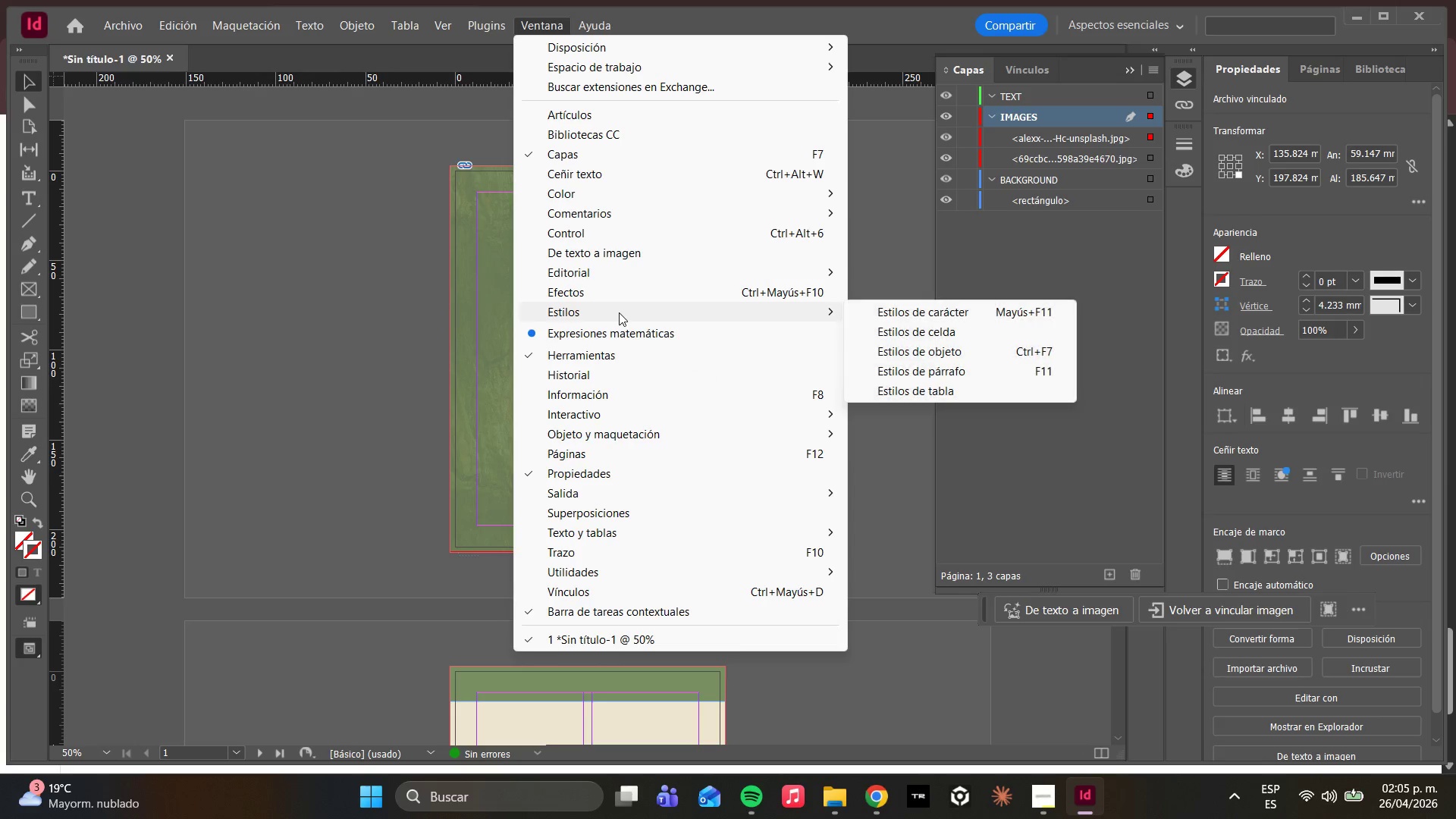 
left_click([1005, 357])
 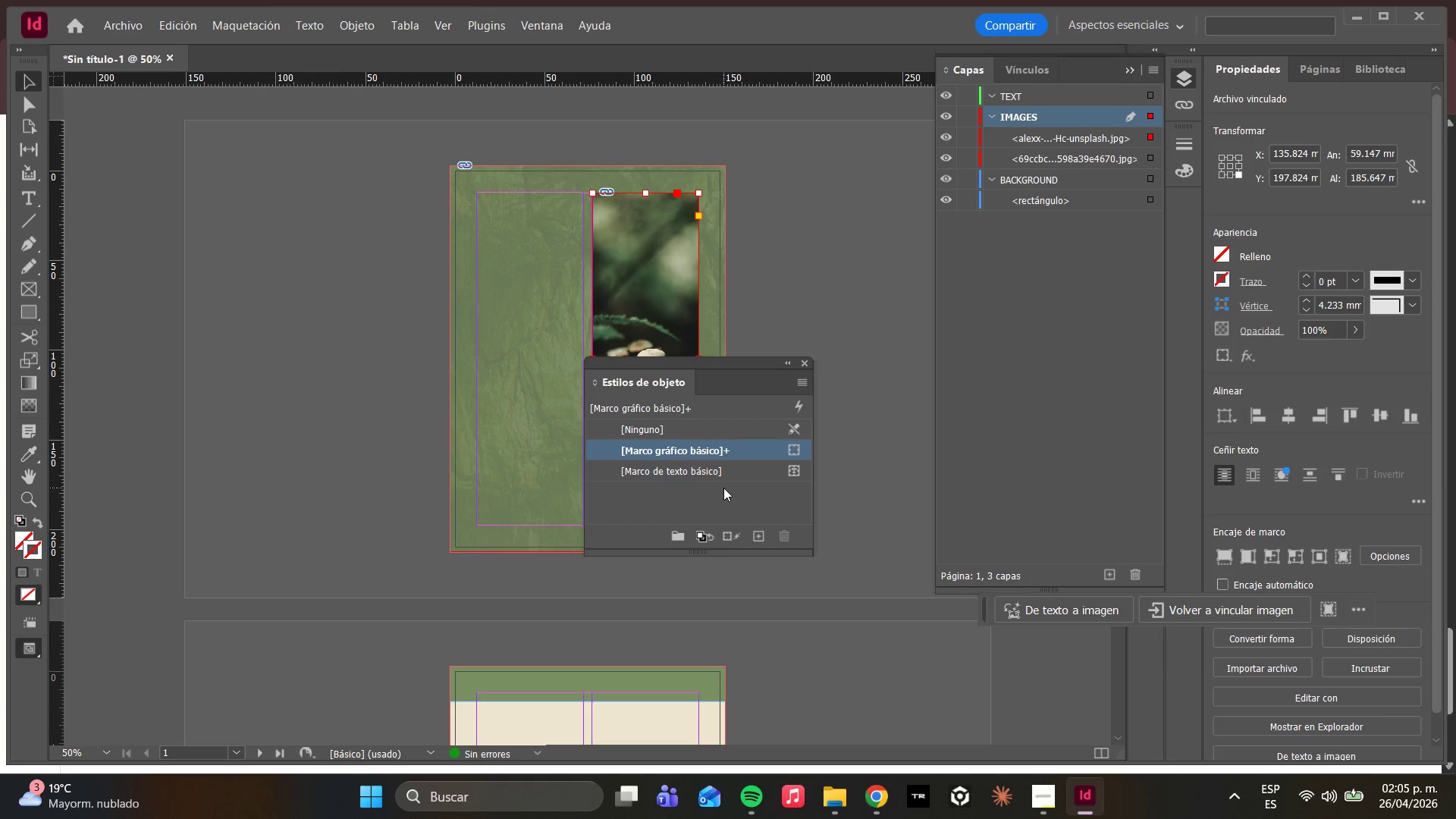 
wait(19.53)
 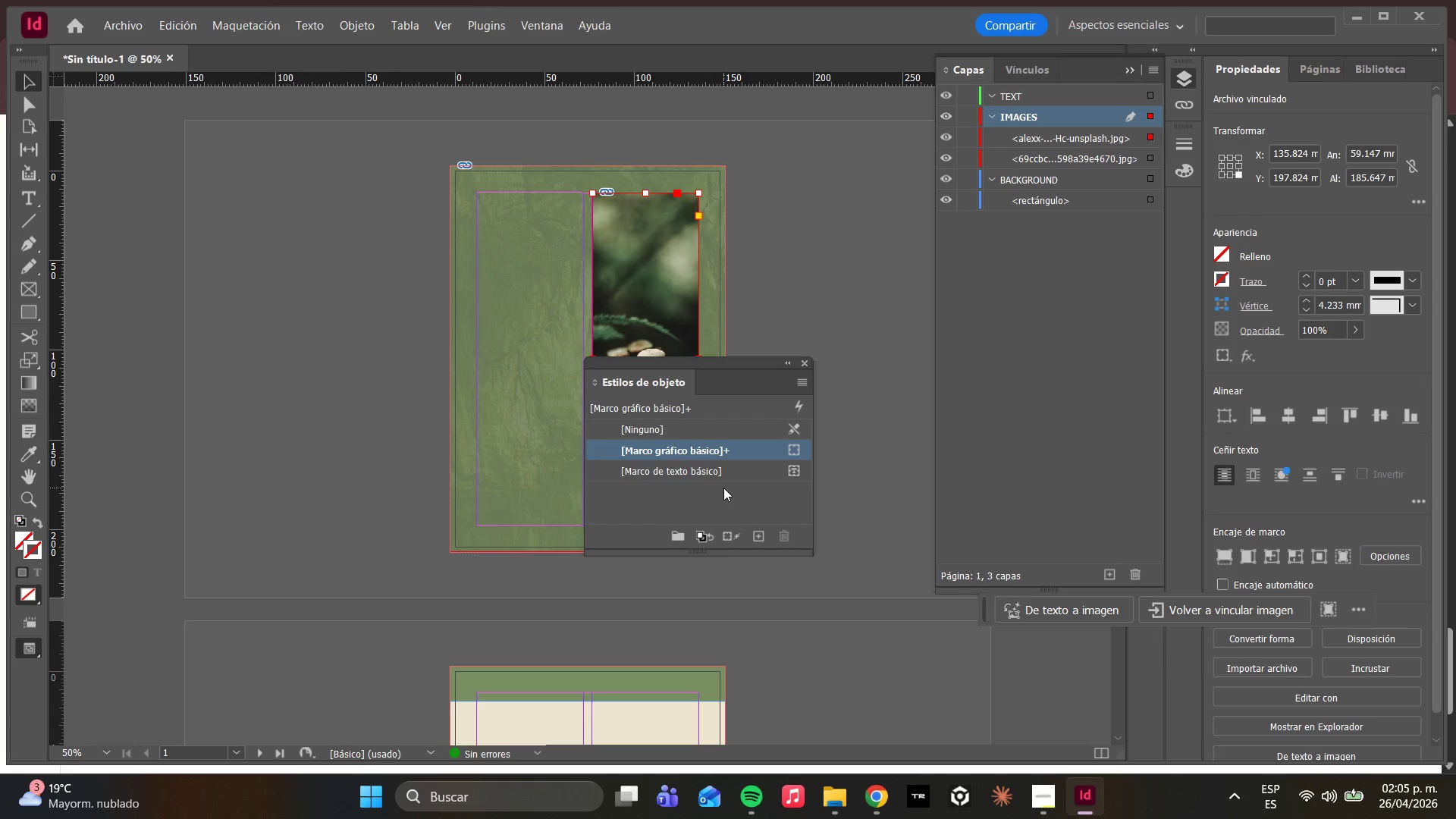 
double_click([650, 454])
 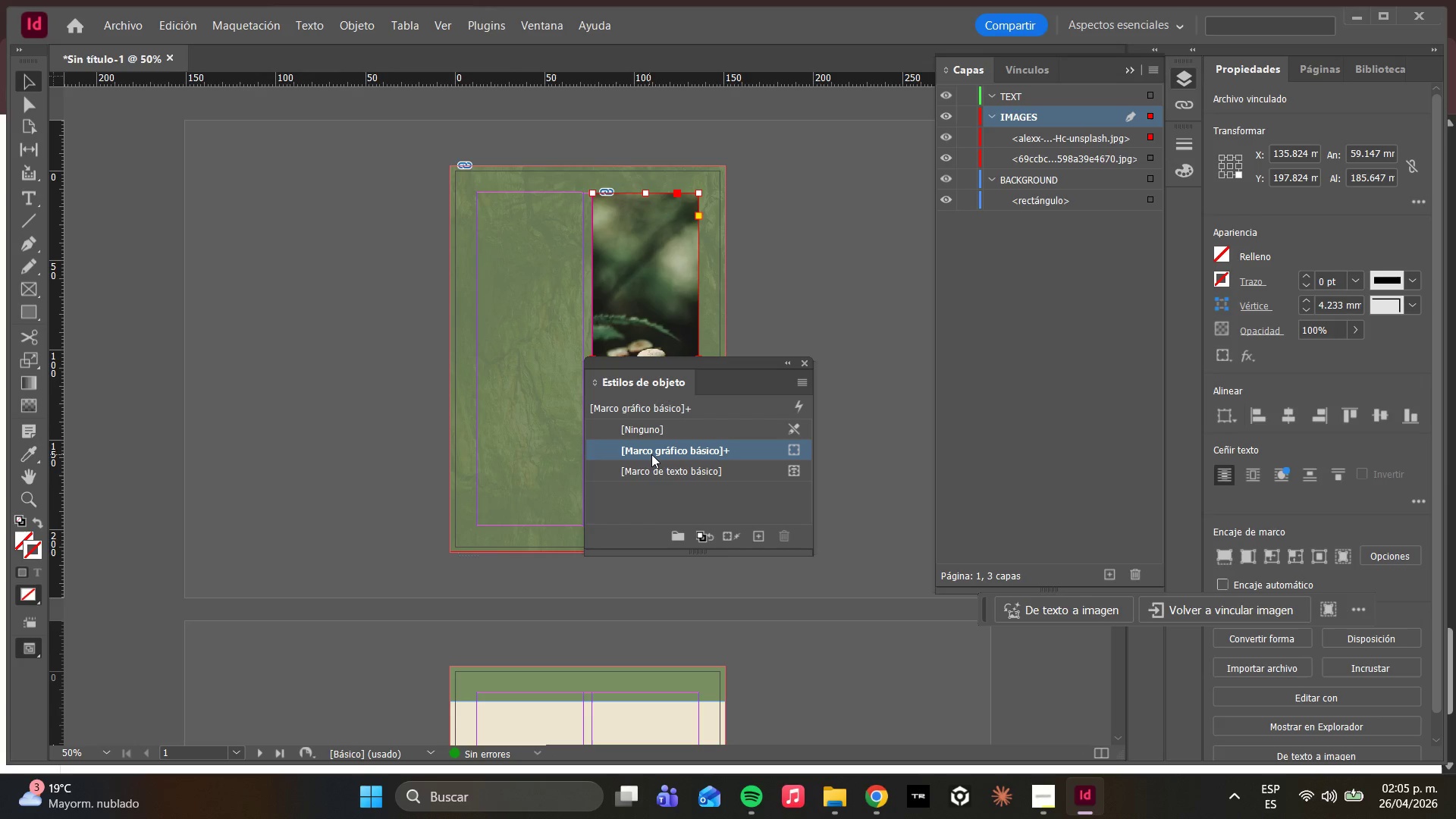 
triple_click([651, 454])
 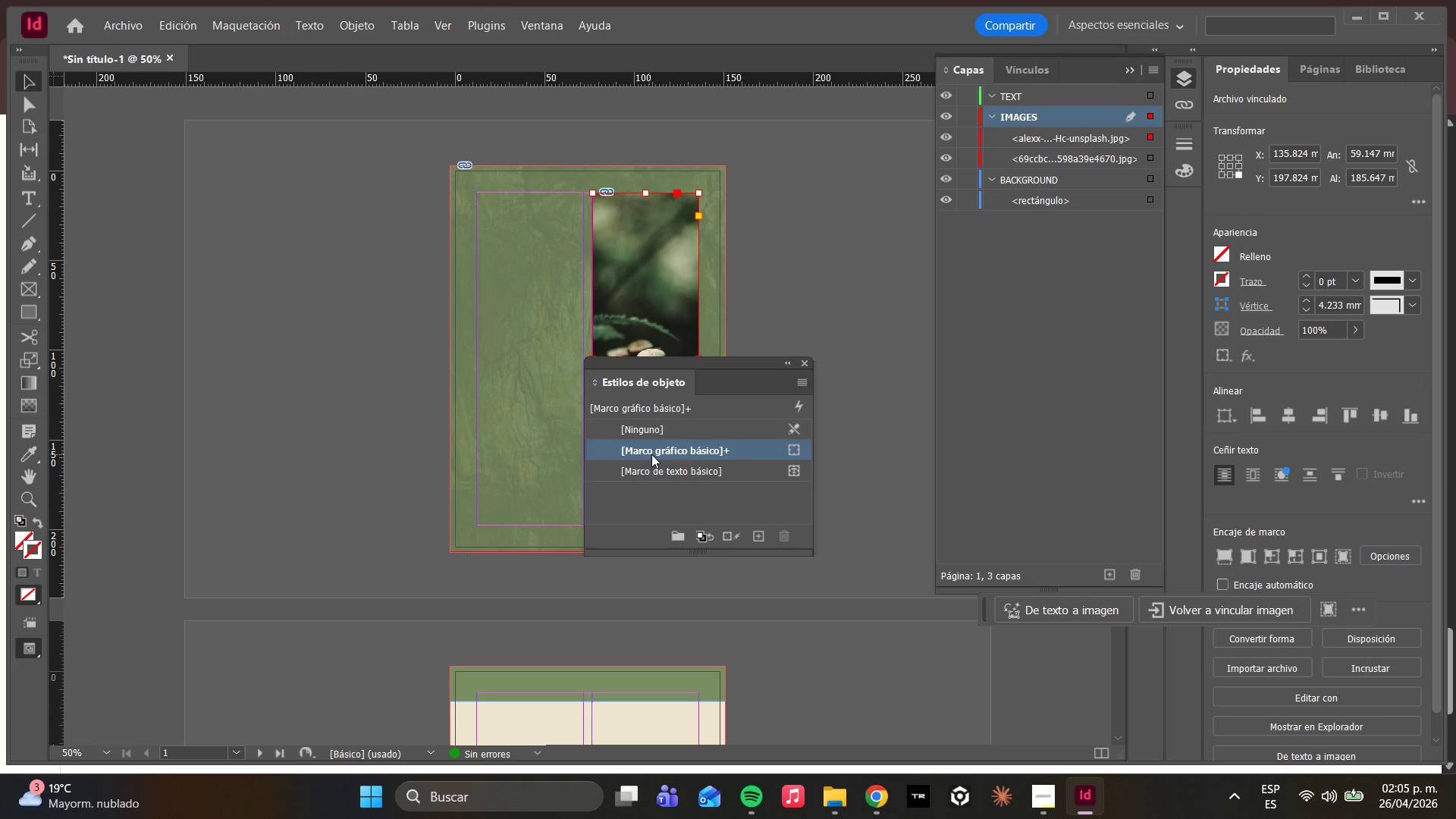 
triple_click([651, 454])
 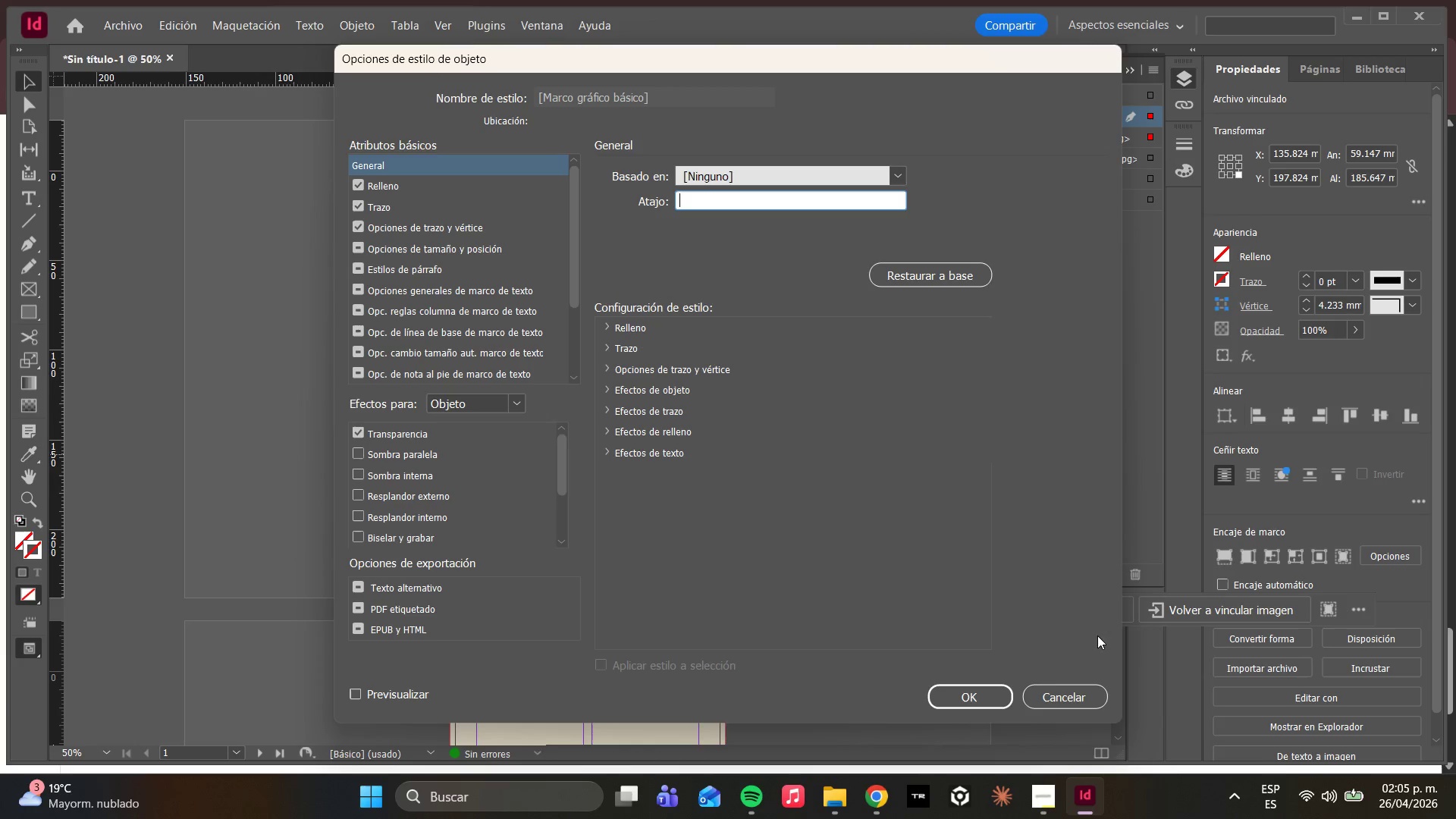 
left_click([1034, 687])
 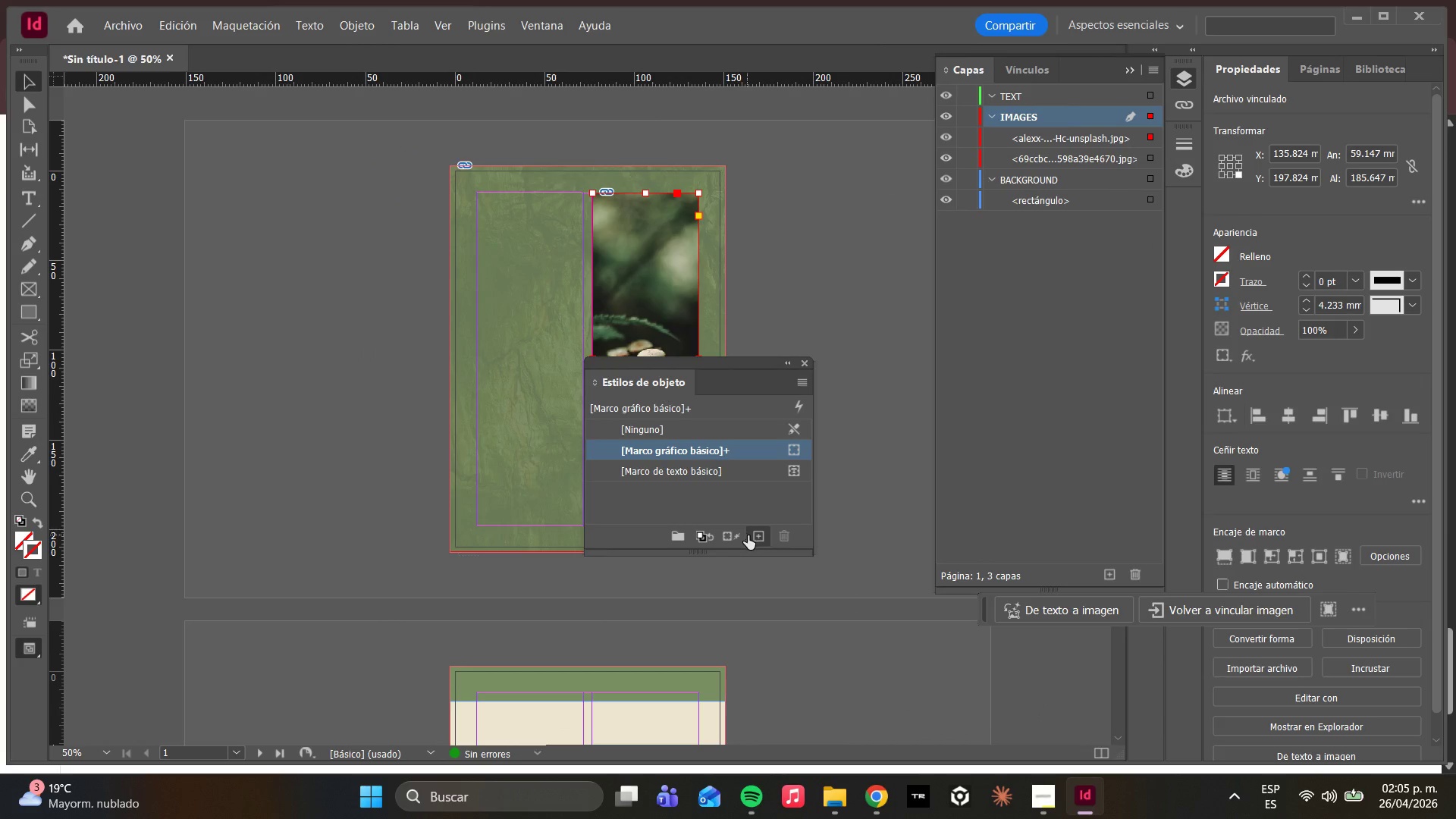 
left_click([758, 542])
 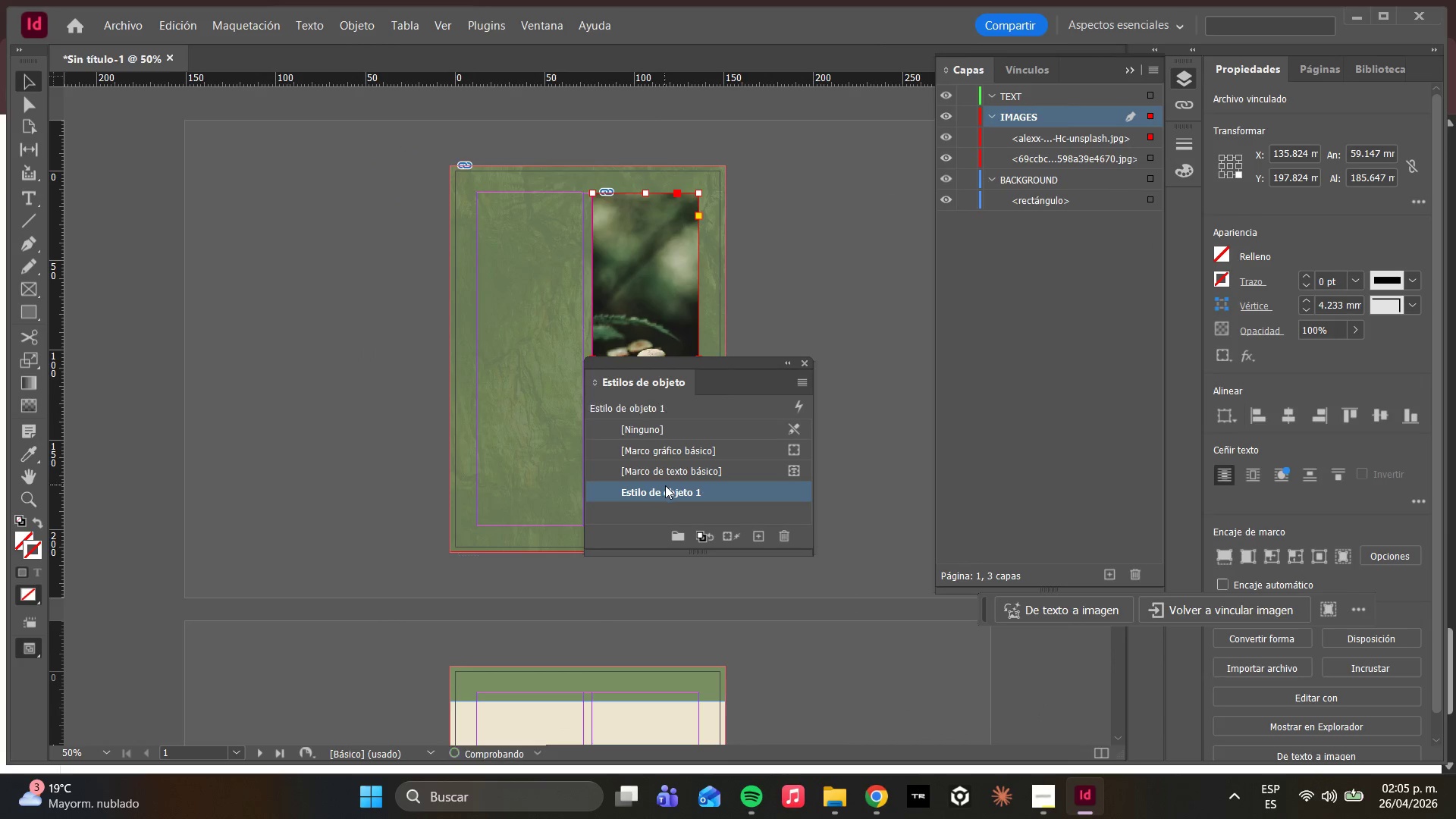 
double_click([665, 489])
 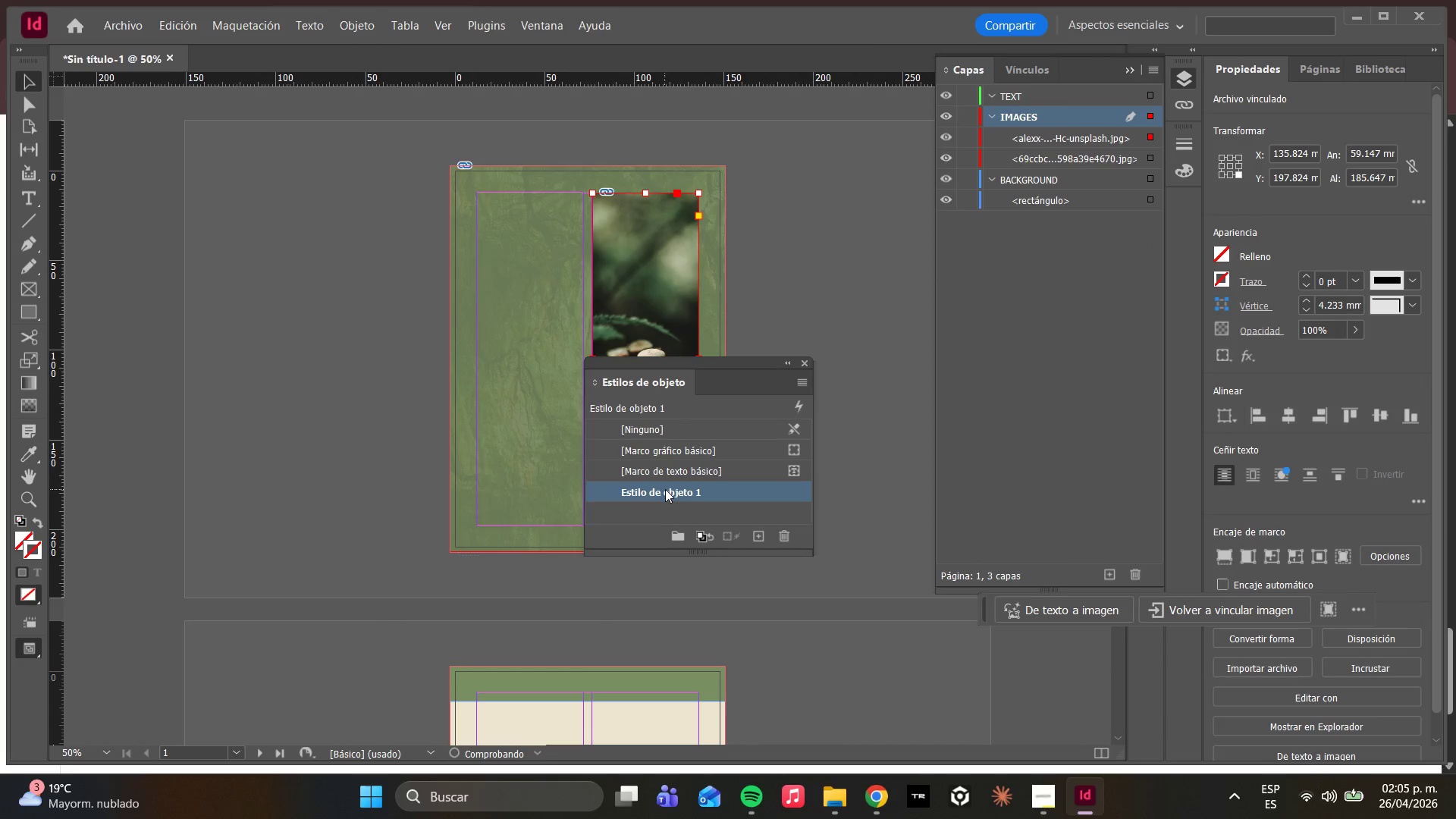 
triple_click([665, 489])
 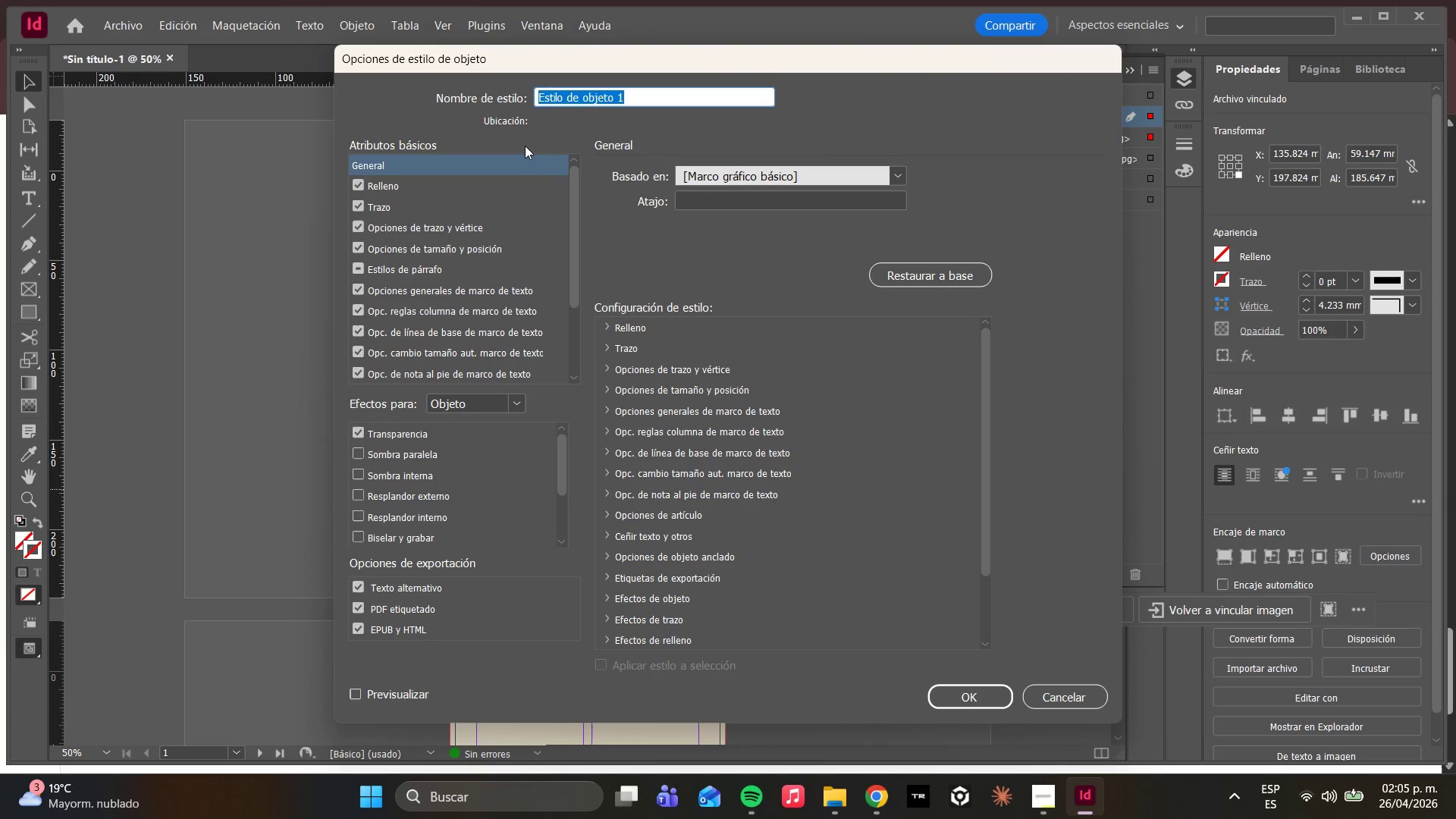 
type(ImageFrame)
 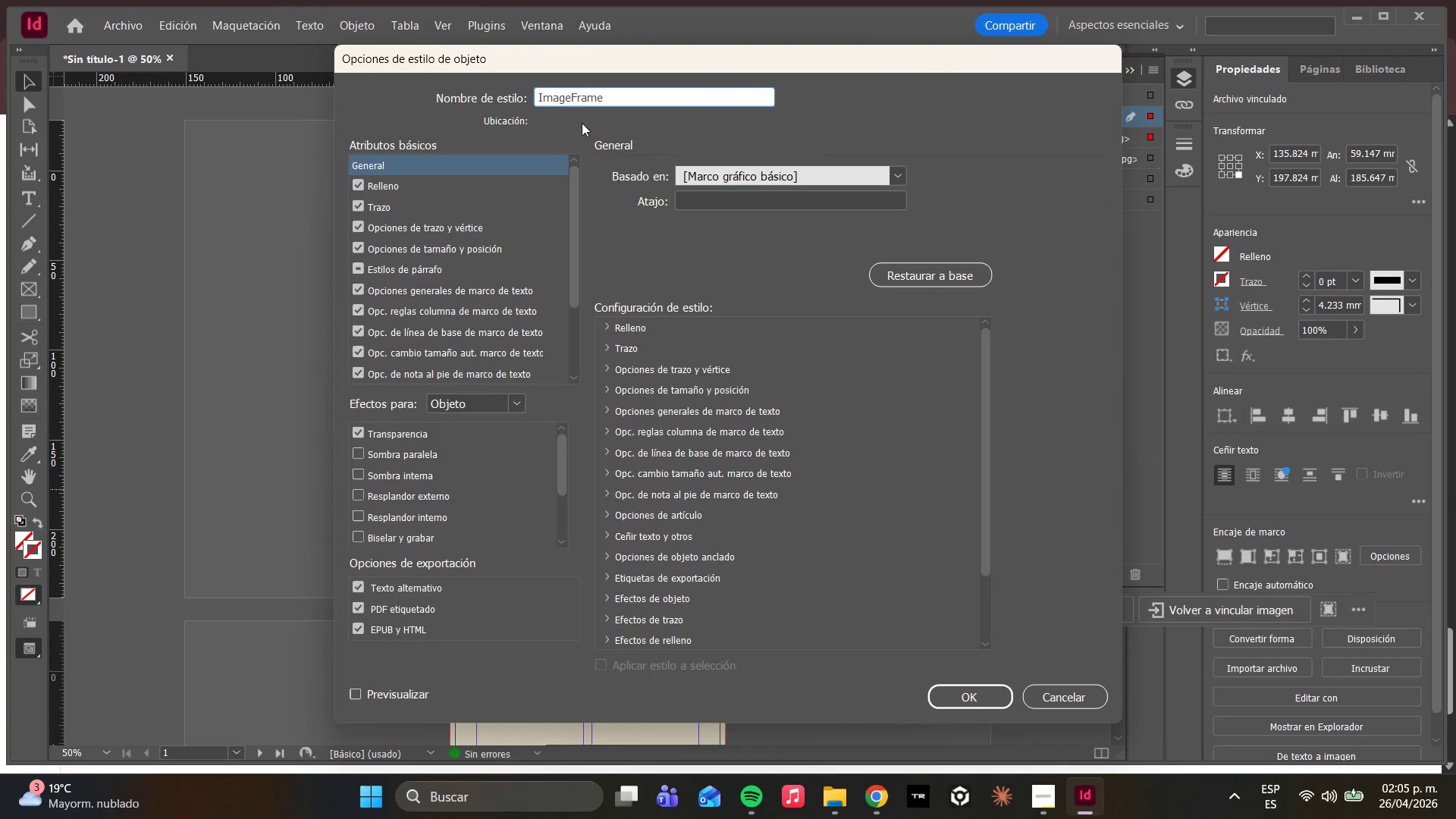 
right_click([679, 136])
 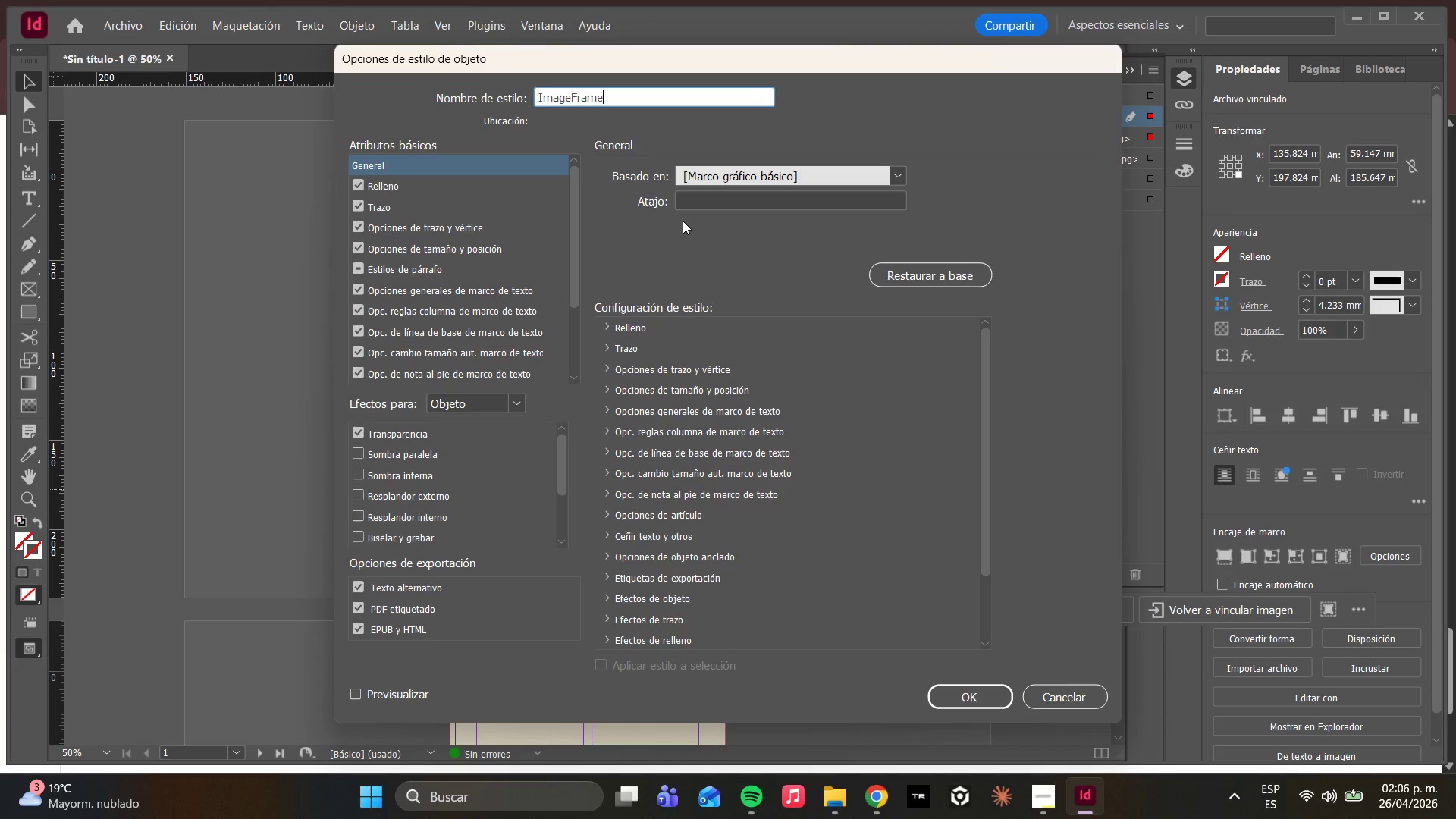 
wait(26.24)
 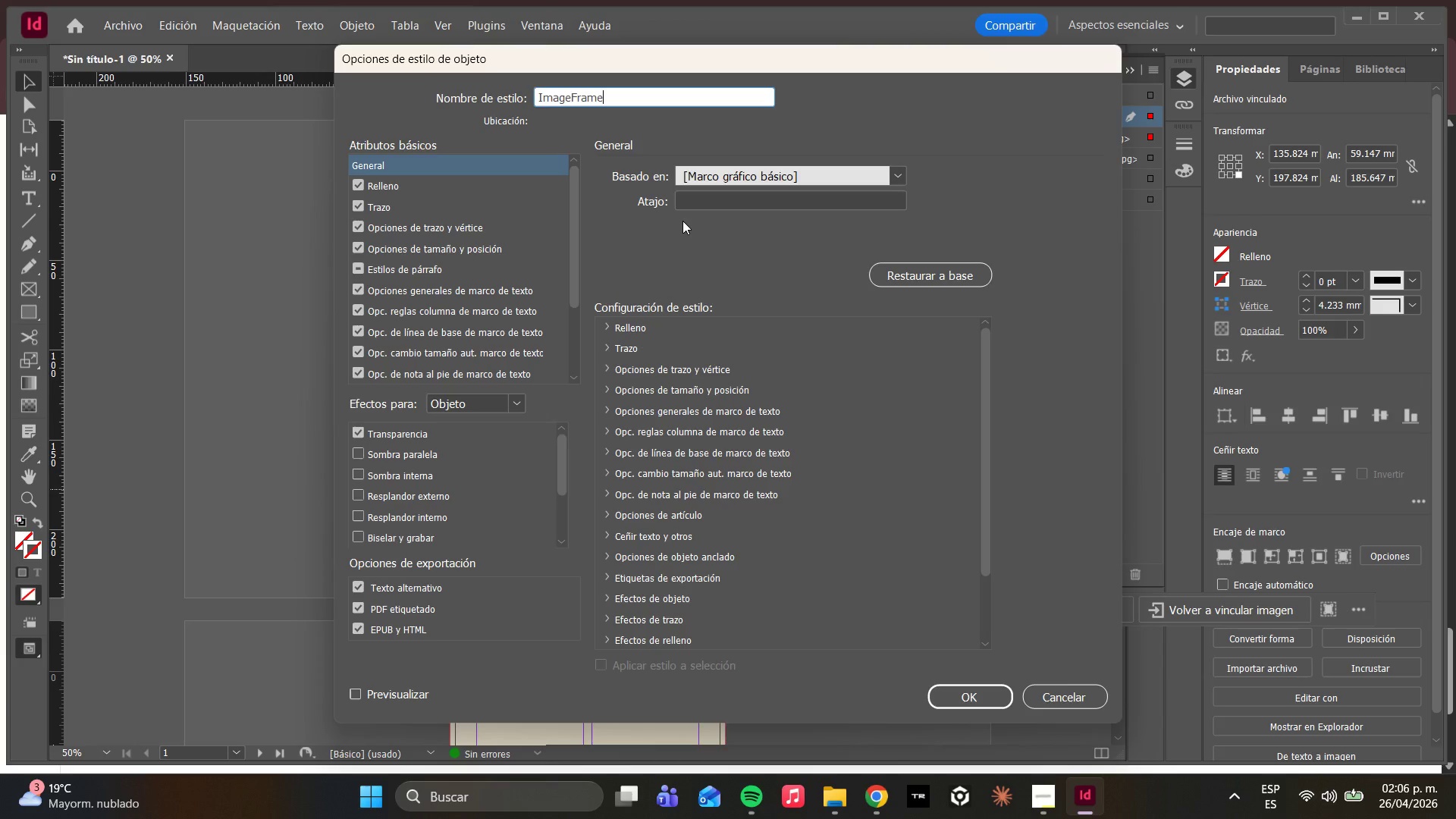 
left_click([423, 200])
 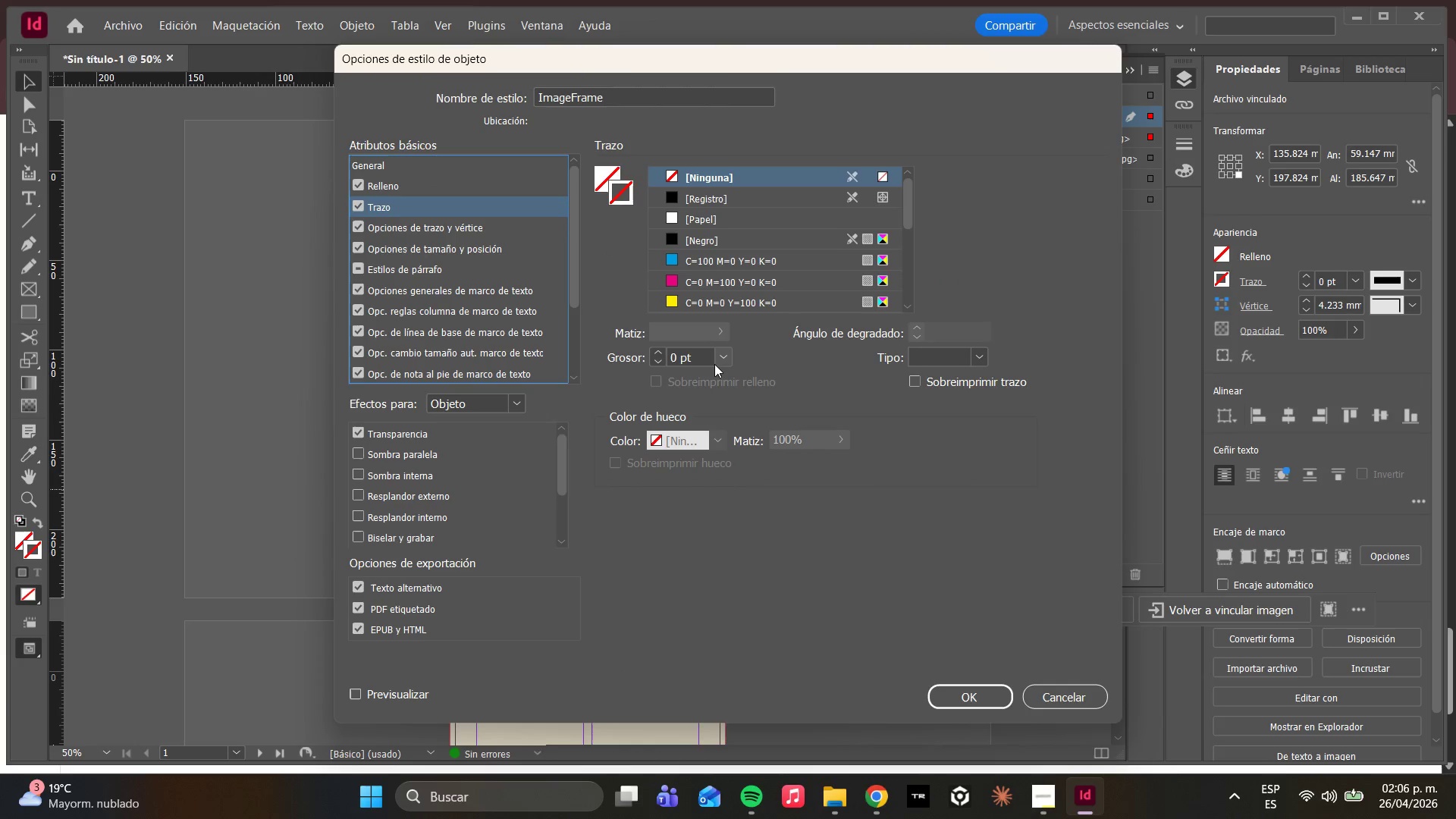 
wait(5.34)
 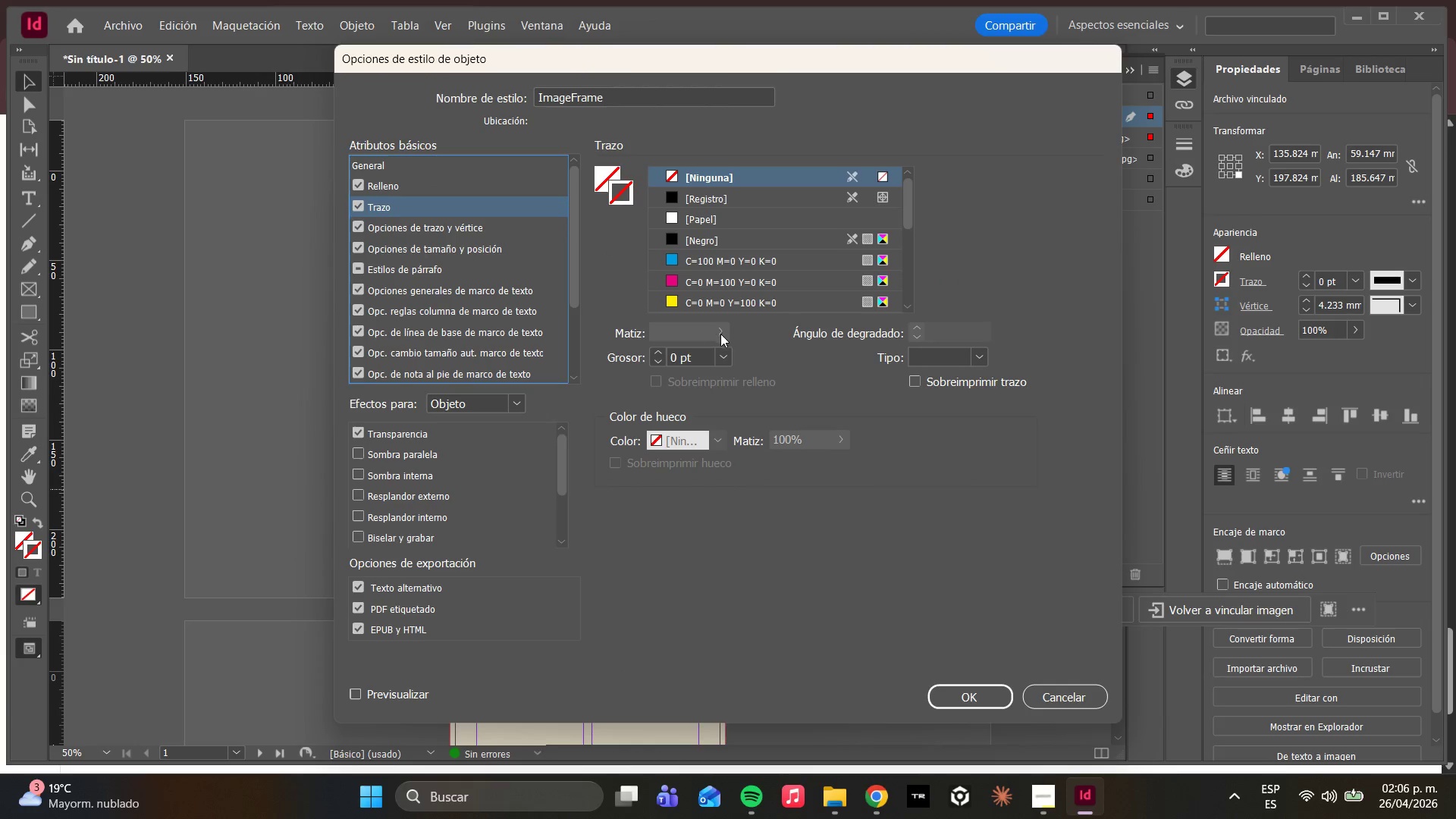 
left_click([728, 360])
 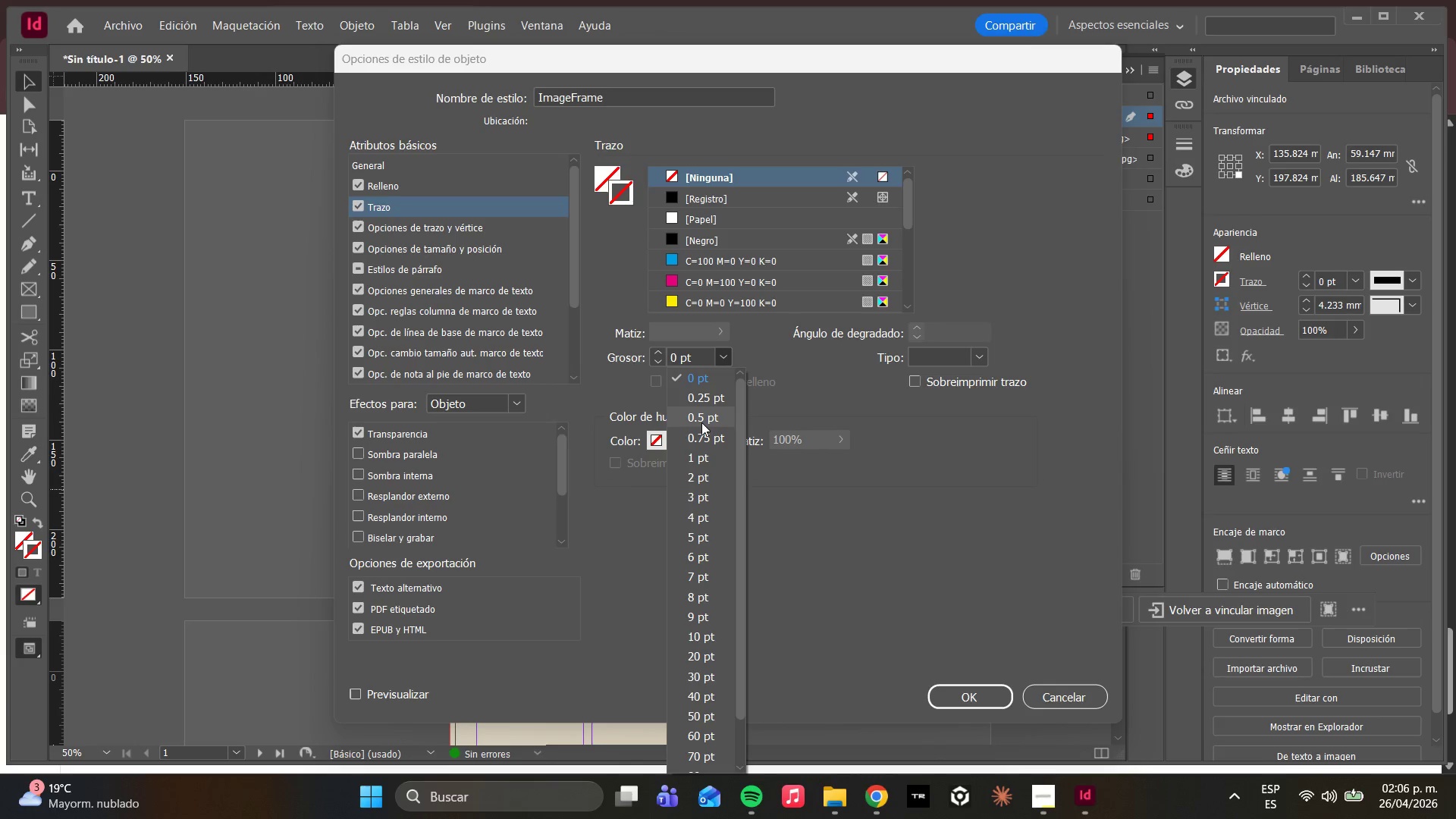 
left_click([701, 422])
 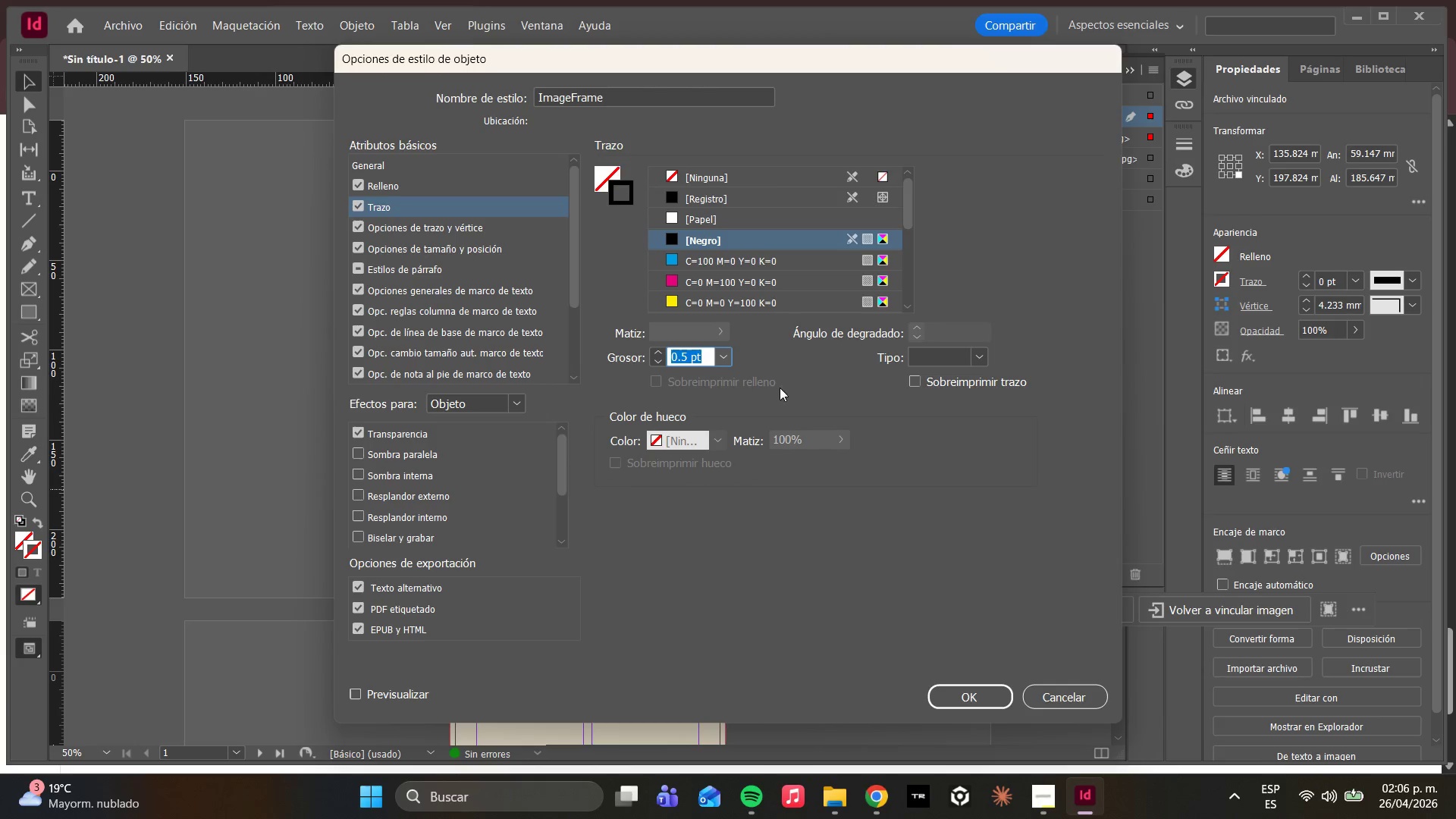 
left_click([808, 353])
 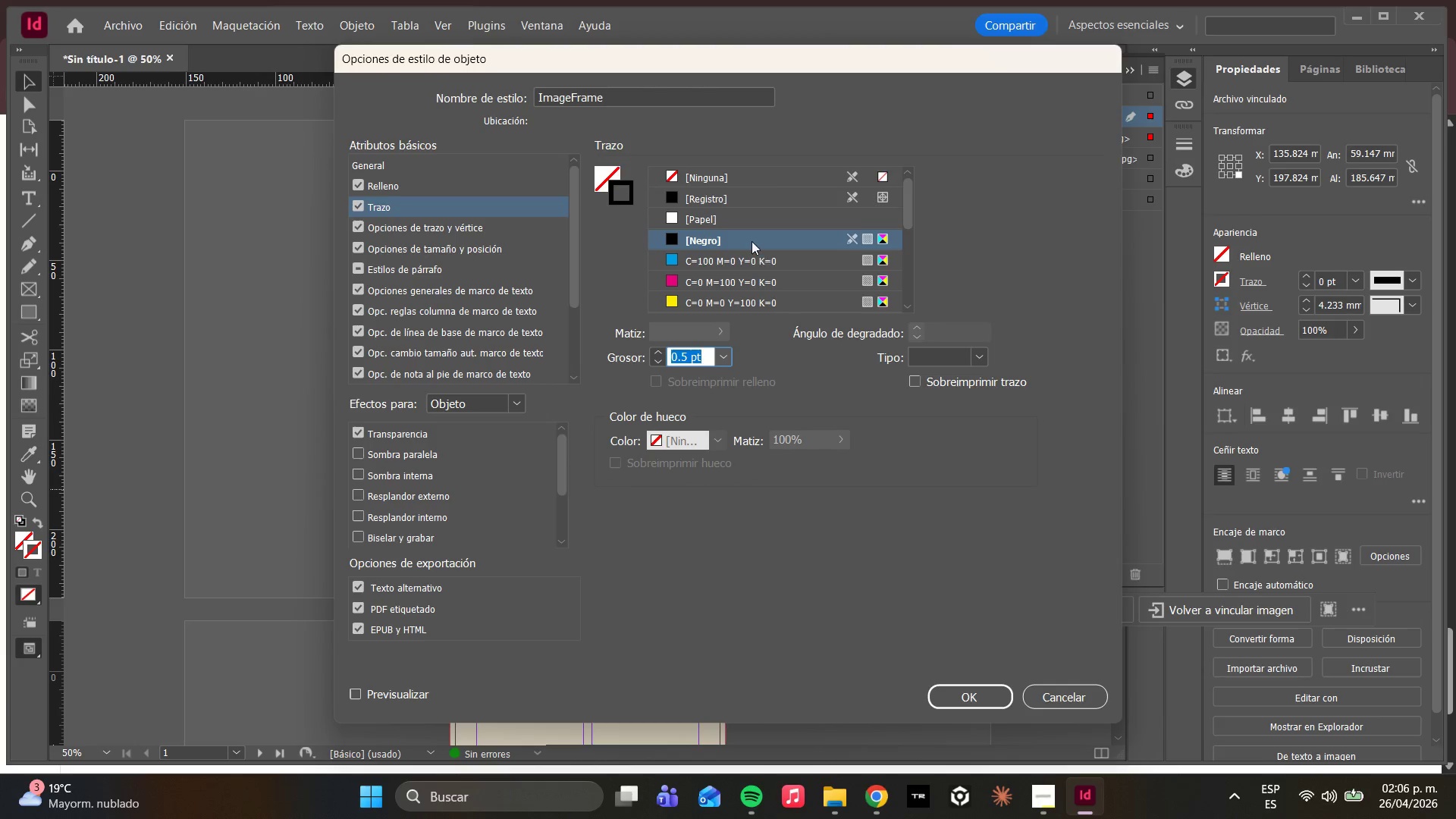 
scroll: coordinate [728, 303], scroll_direction: down, amount: 14.0
 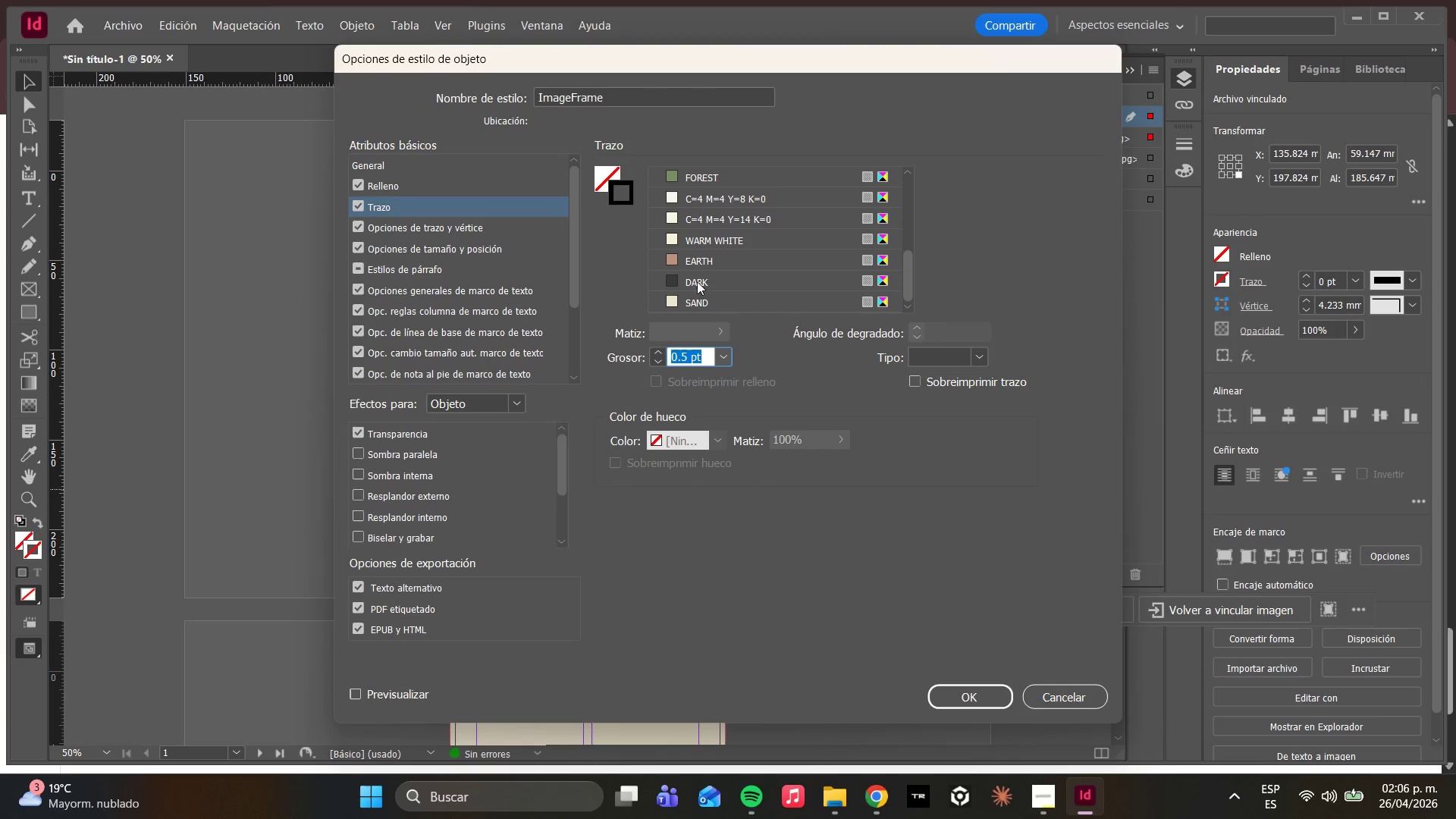 
left_click([693, 279])
 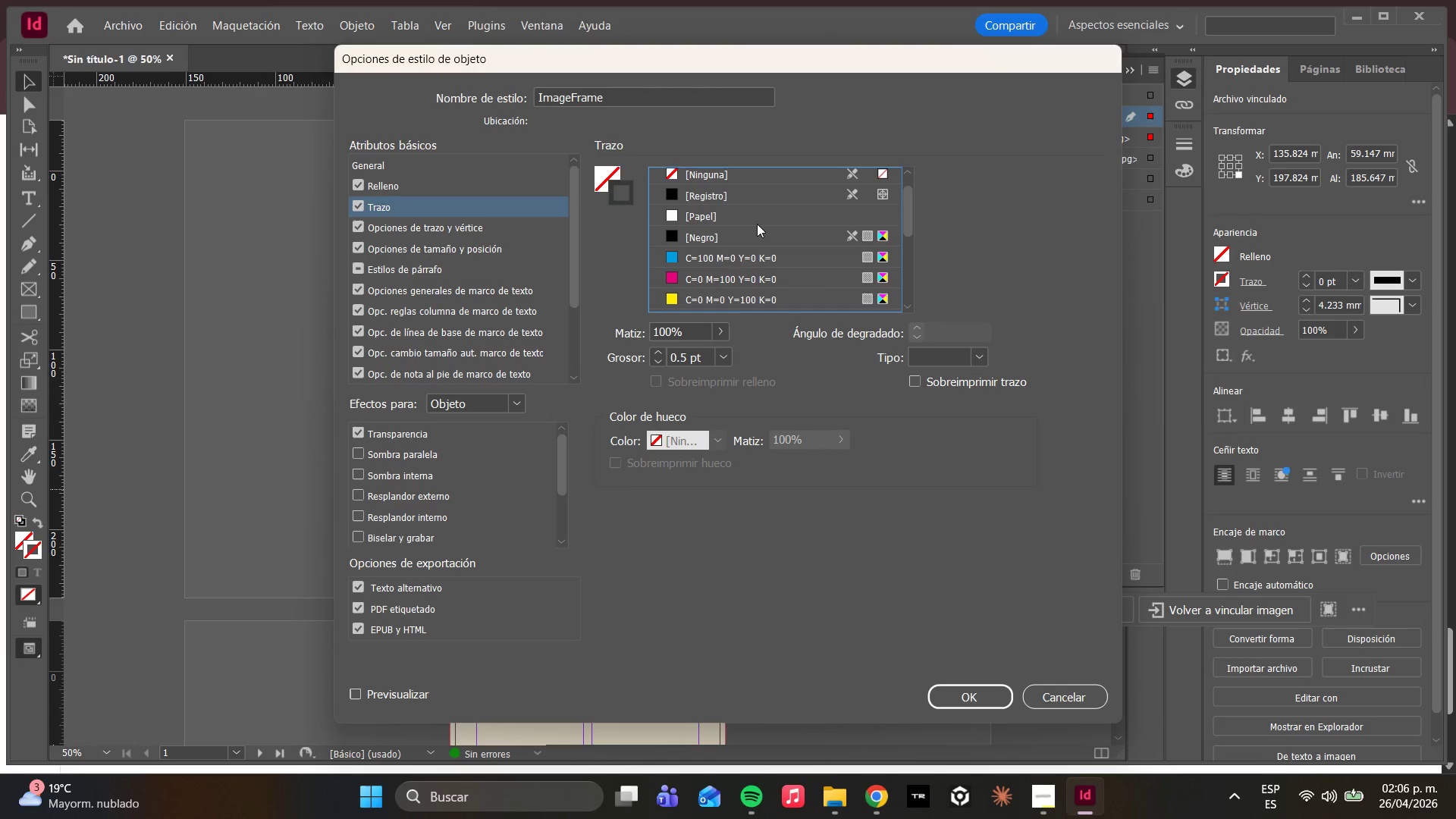 
scroll: coordinate [757, 224], scroll_direction: up, amount: 6.0
 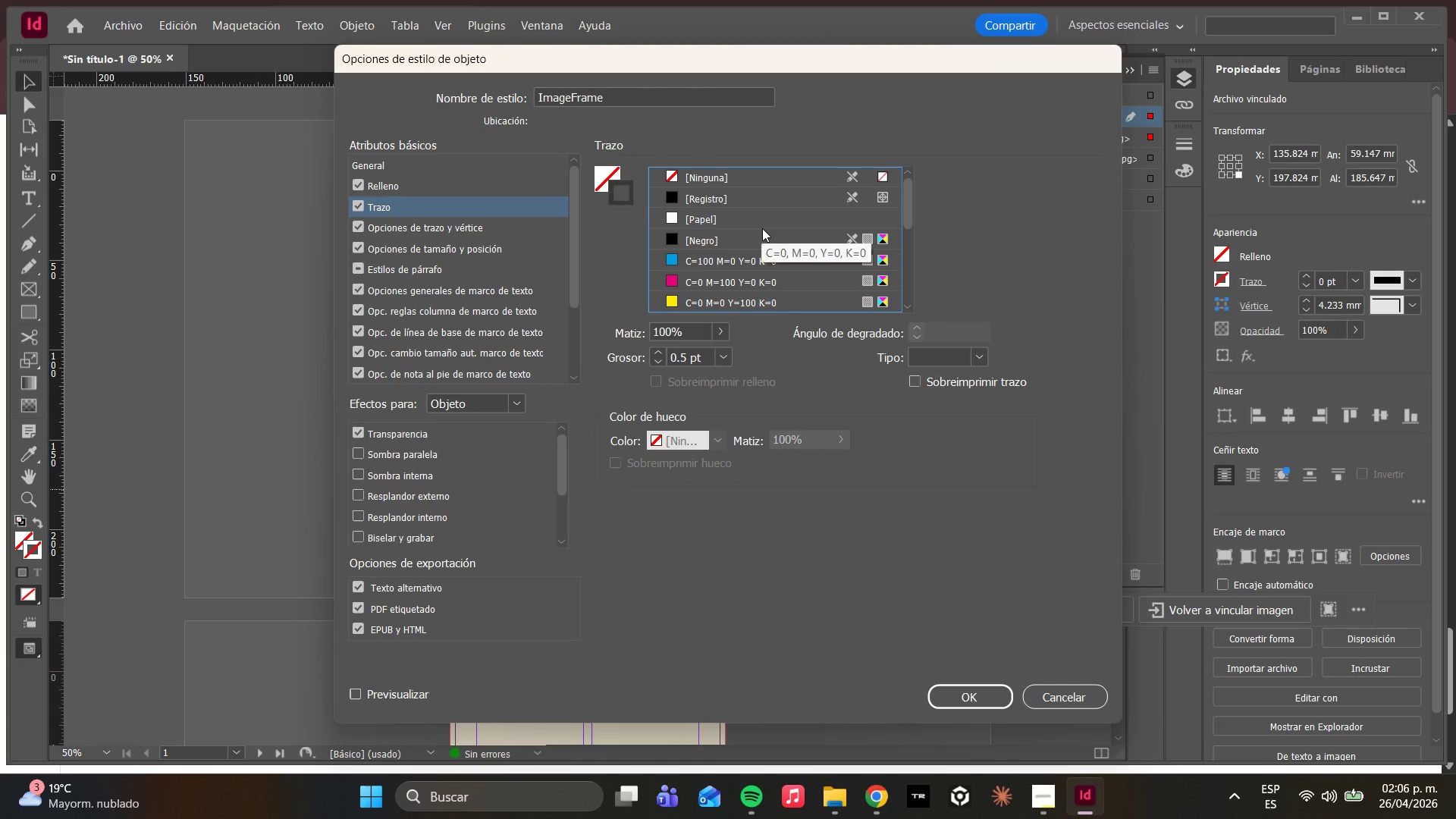 
scroll: coordinate [750, 284], scroll_direction: down, amount: 15.0
 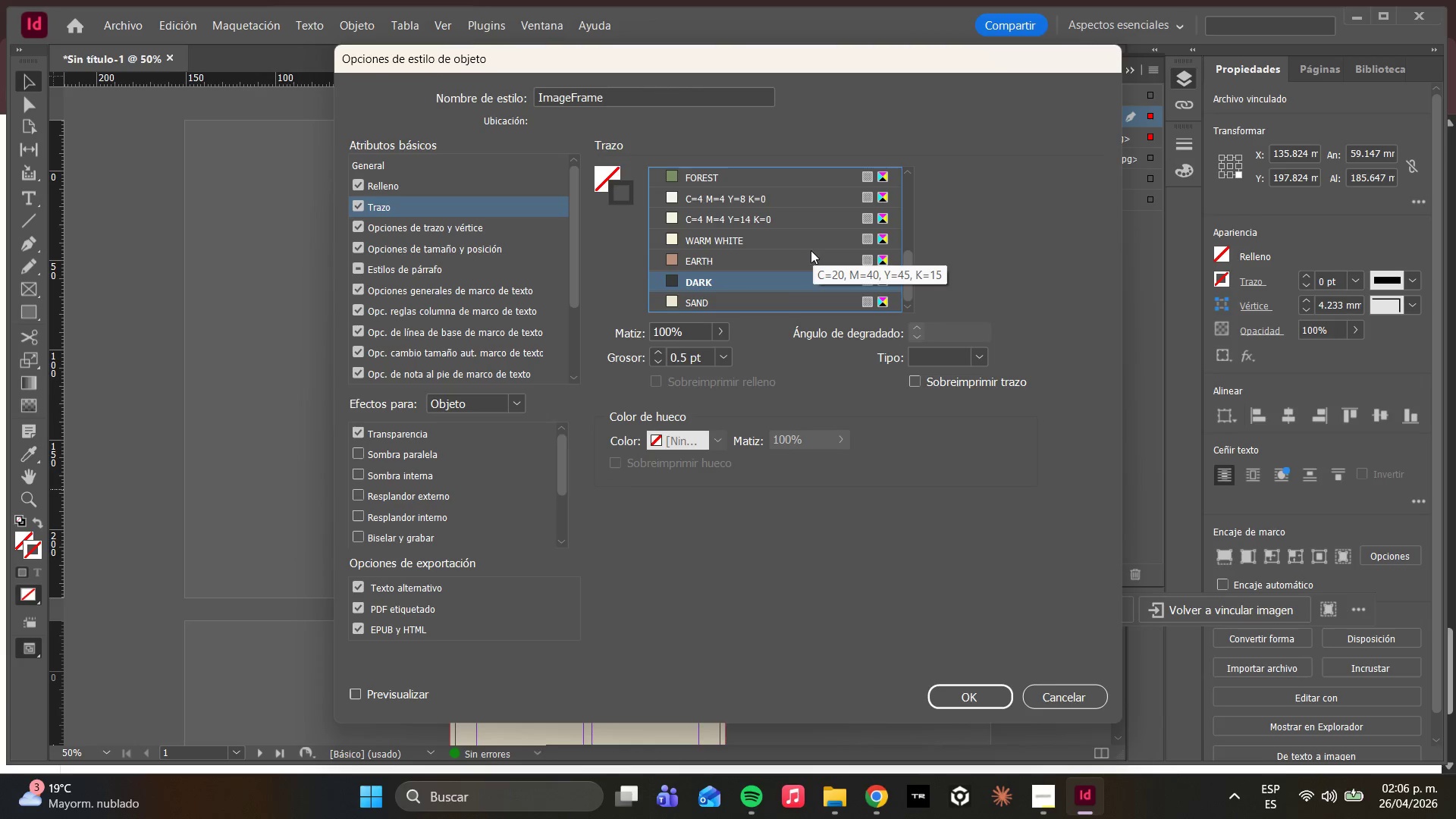 
scroll: coordinate [811, 249], scroll_direction: up, amount: 13.0
 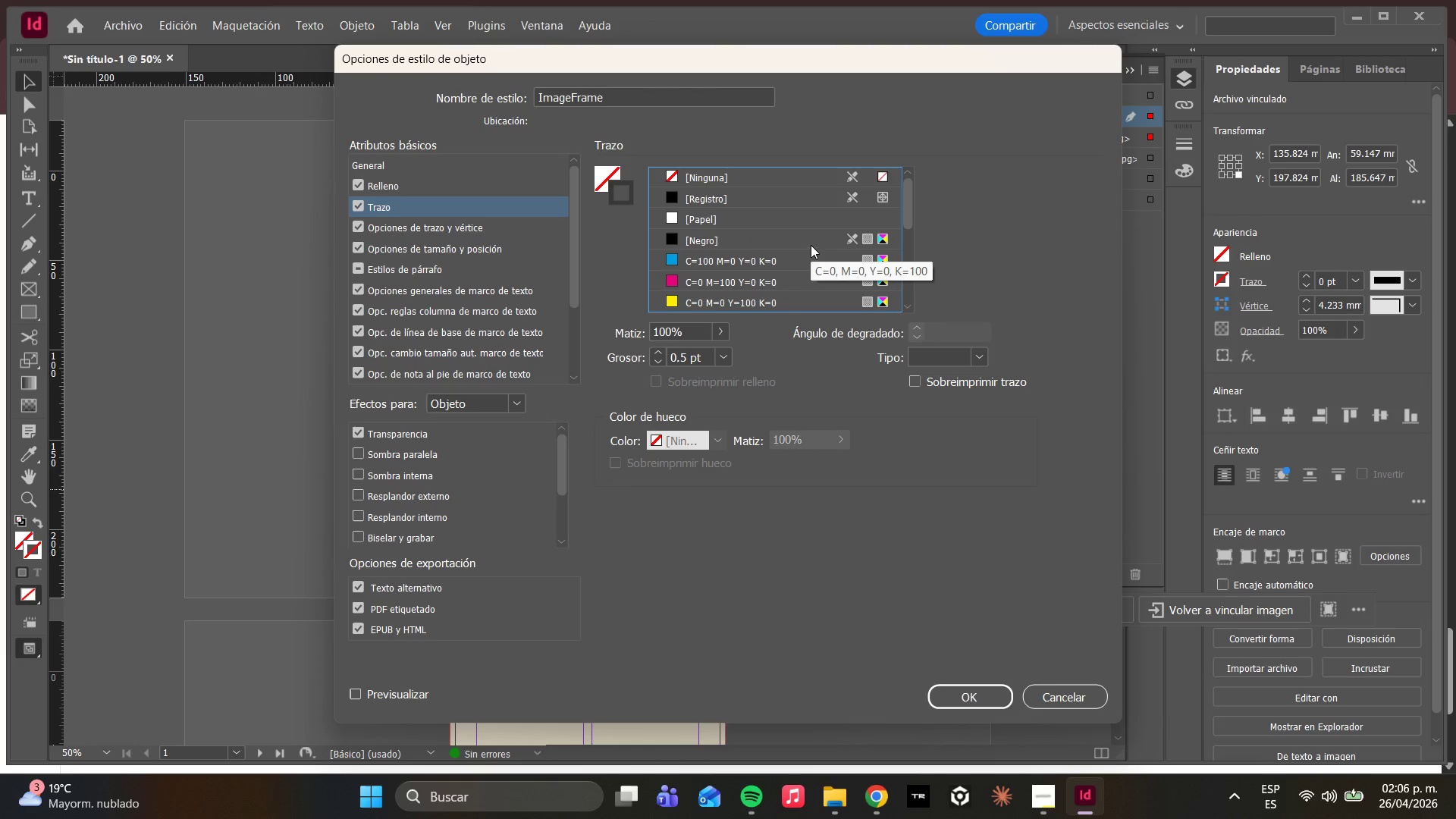 
scroll: coordinate [811, 247], scroll_direction: down, amount: 7.0
 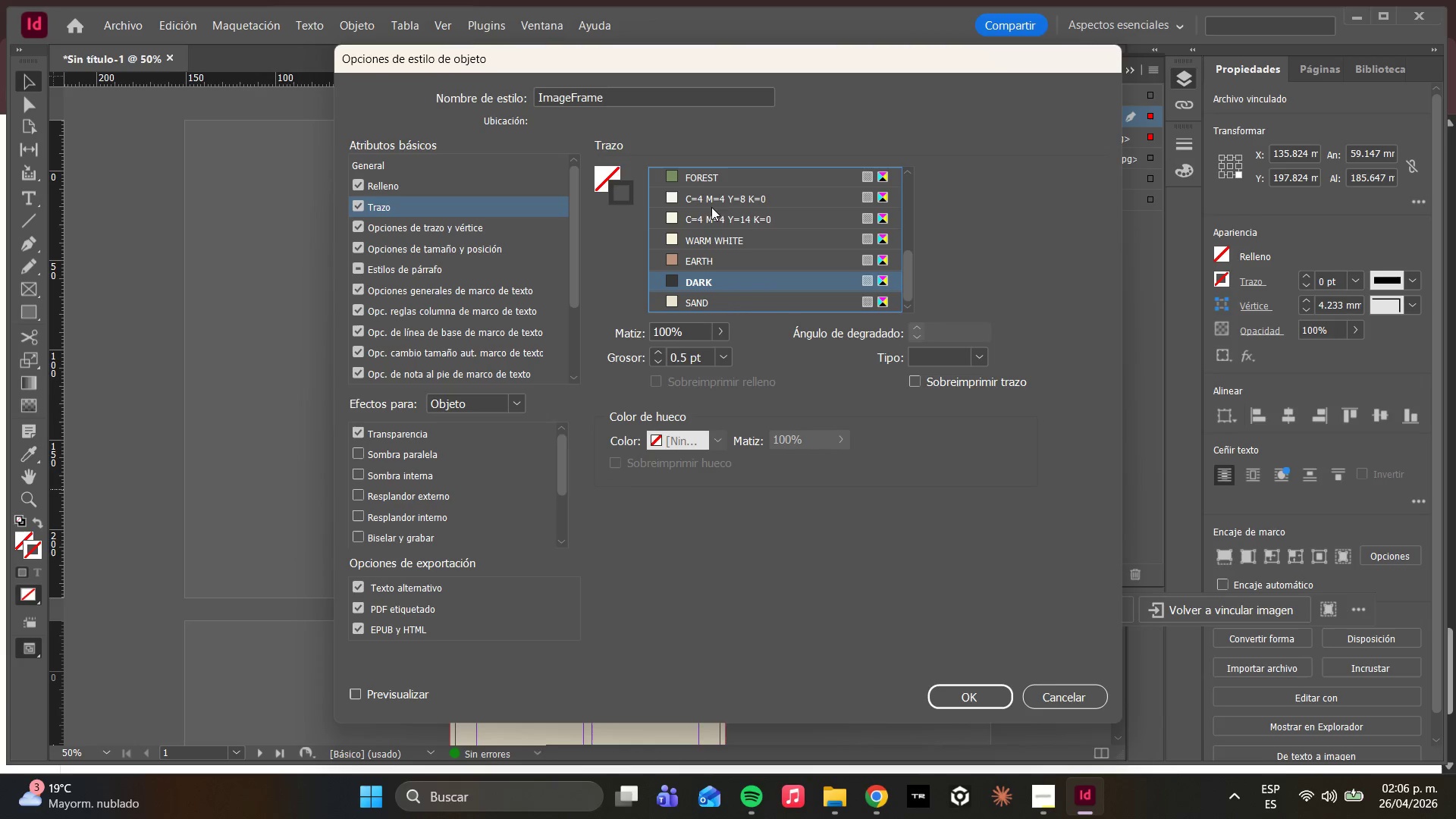 
double_click([707, 199])
 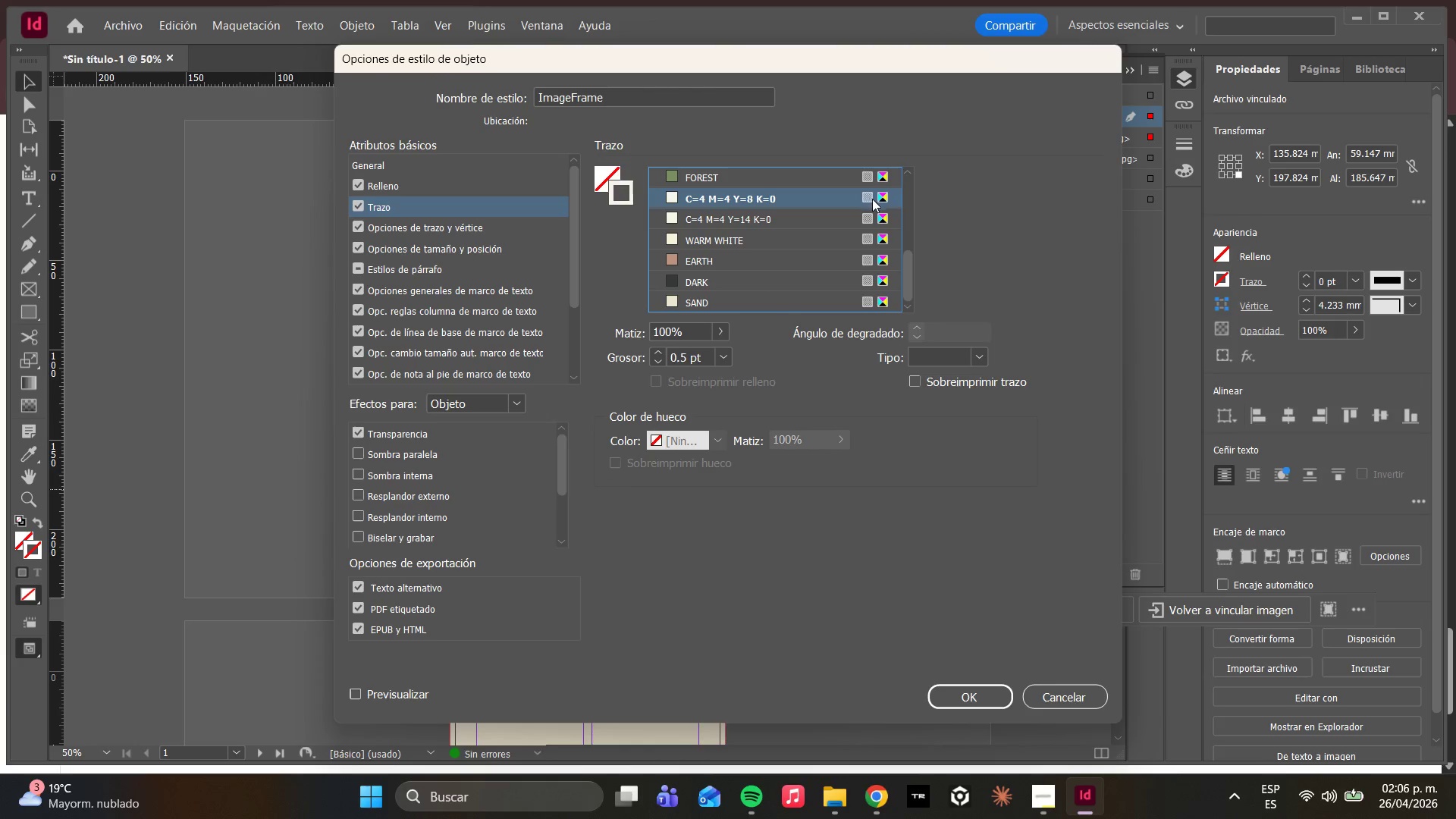 
left_click([881, 202])
 